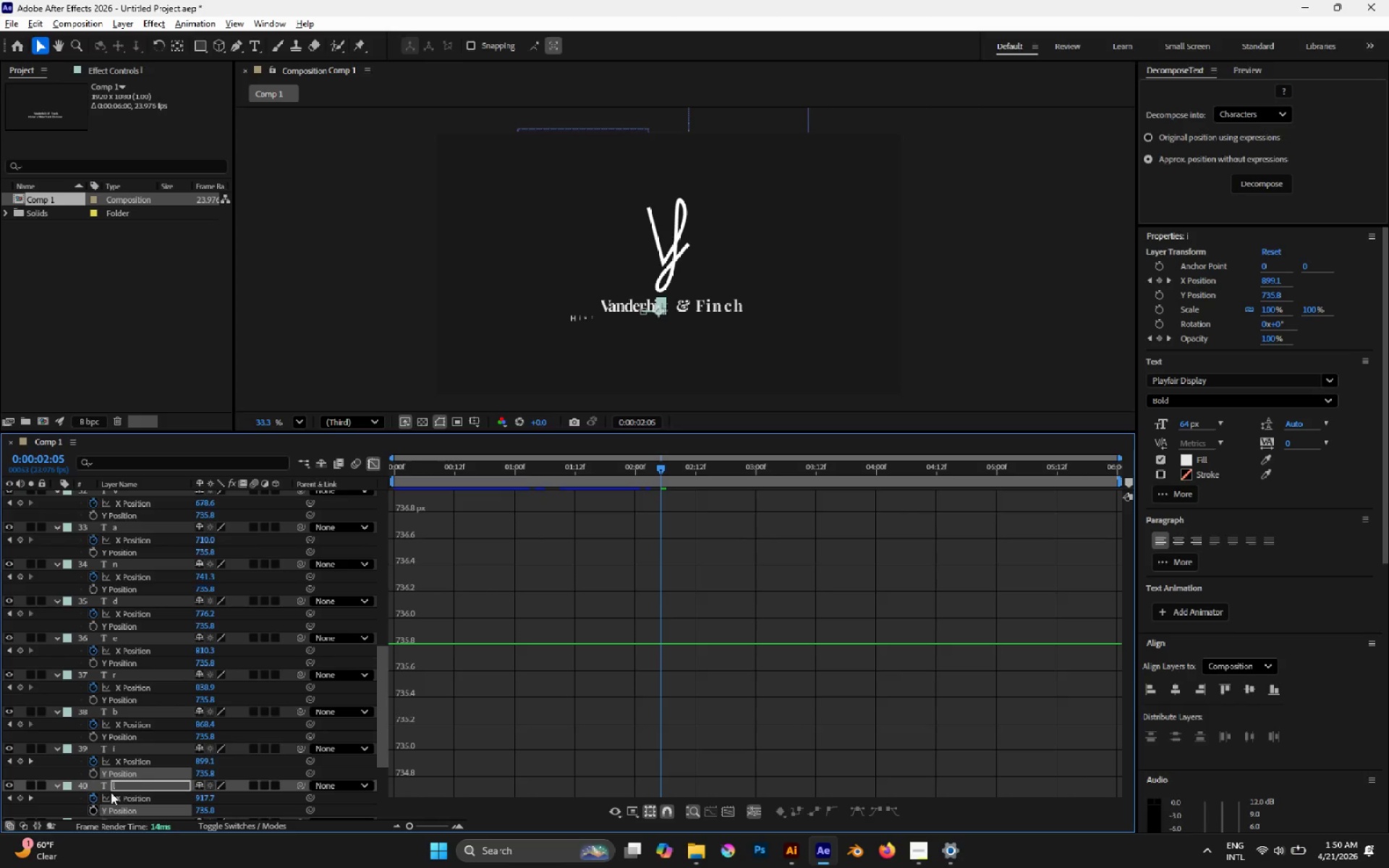 
scroll: coordinate [116, 788], scroll_direction: down, amount: 3.0
 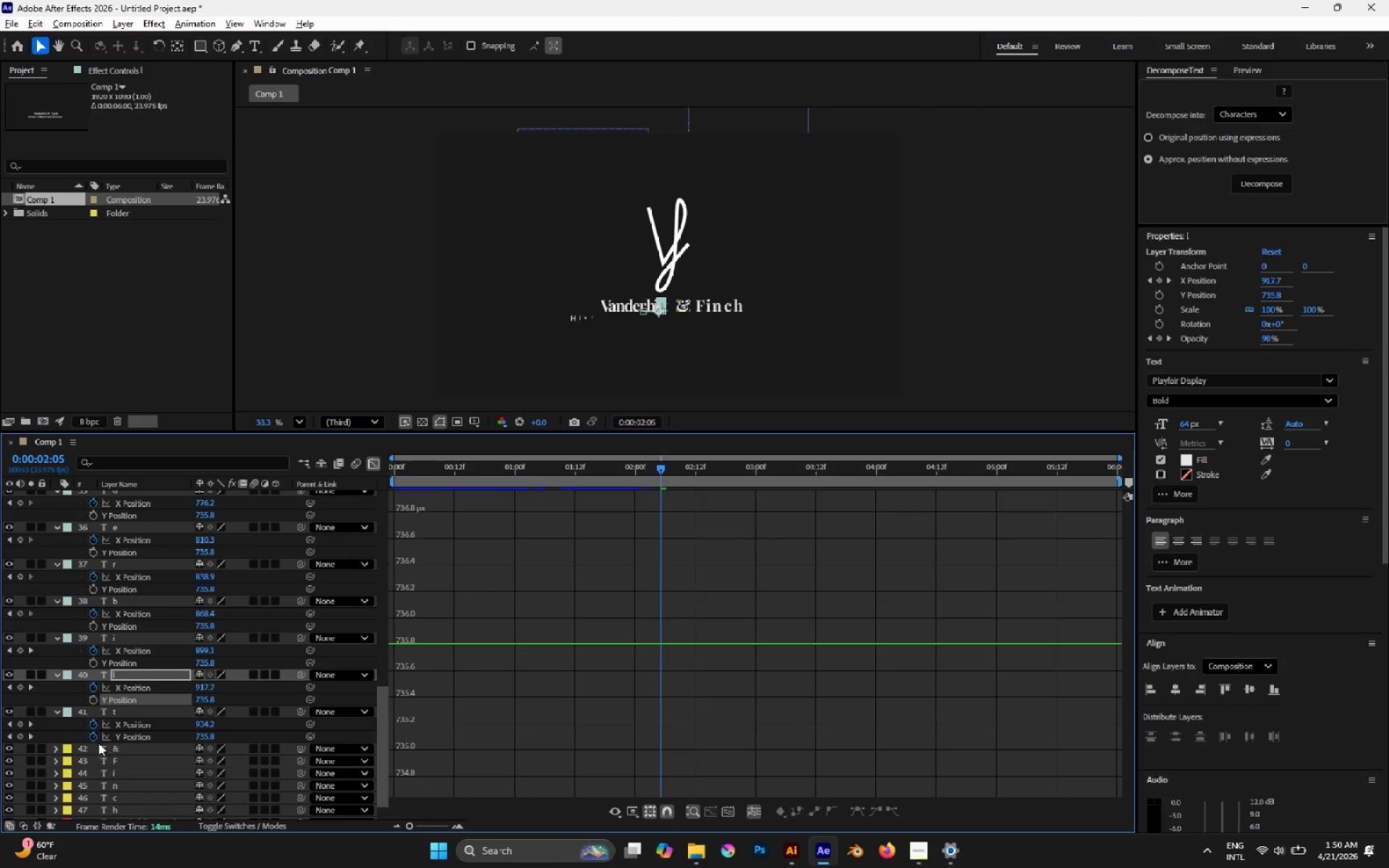 
left_click([93, 739])
 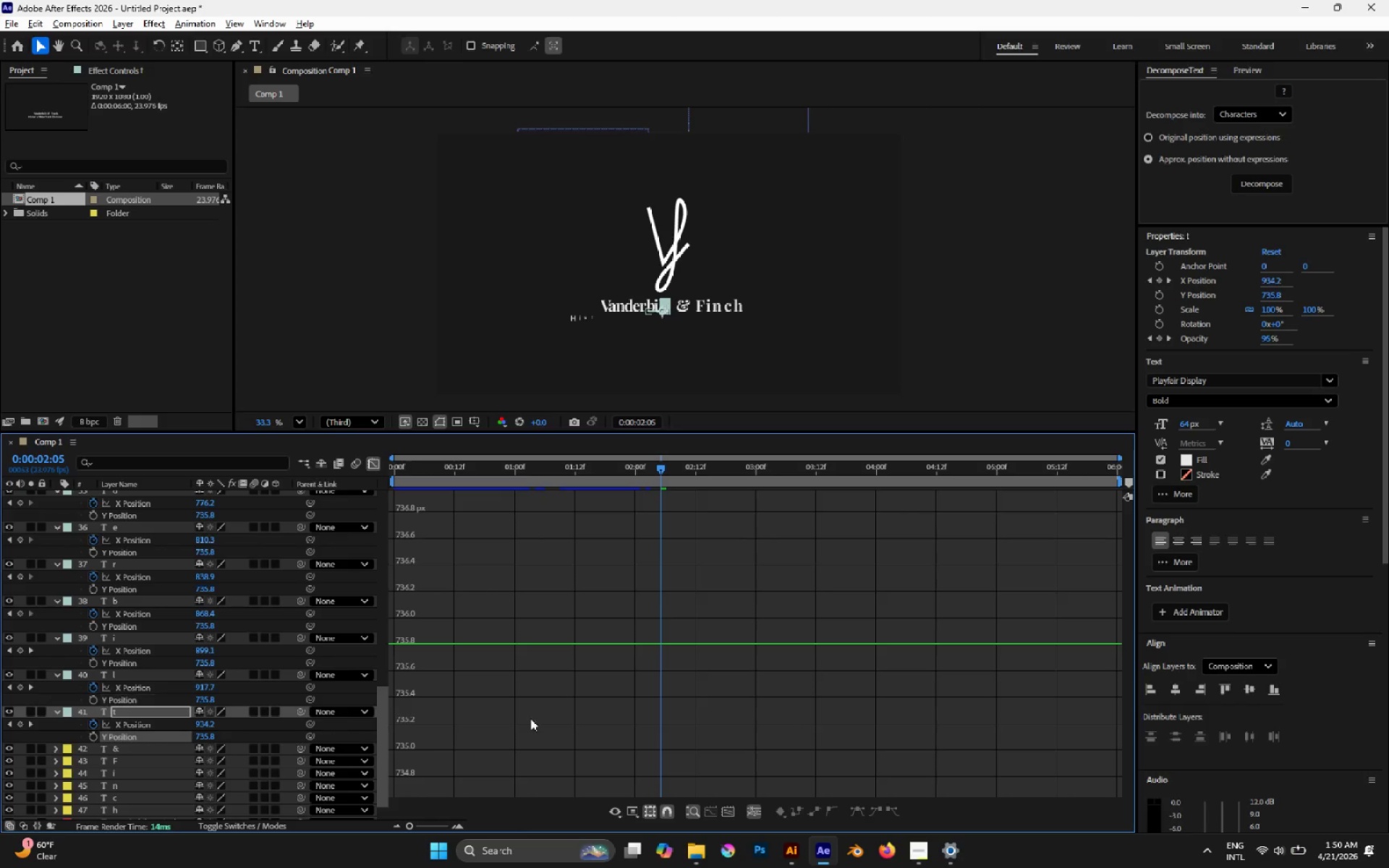 
left_click([543, 718])
 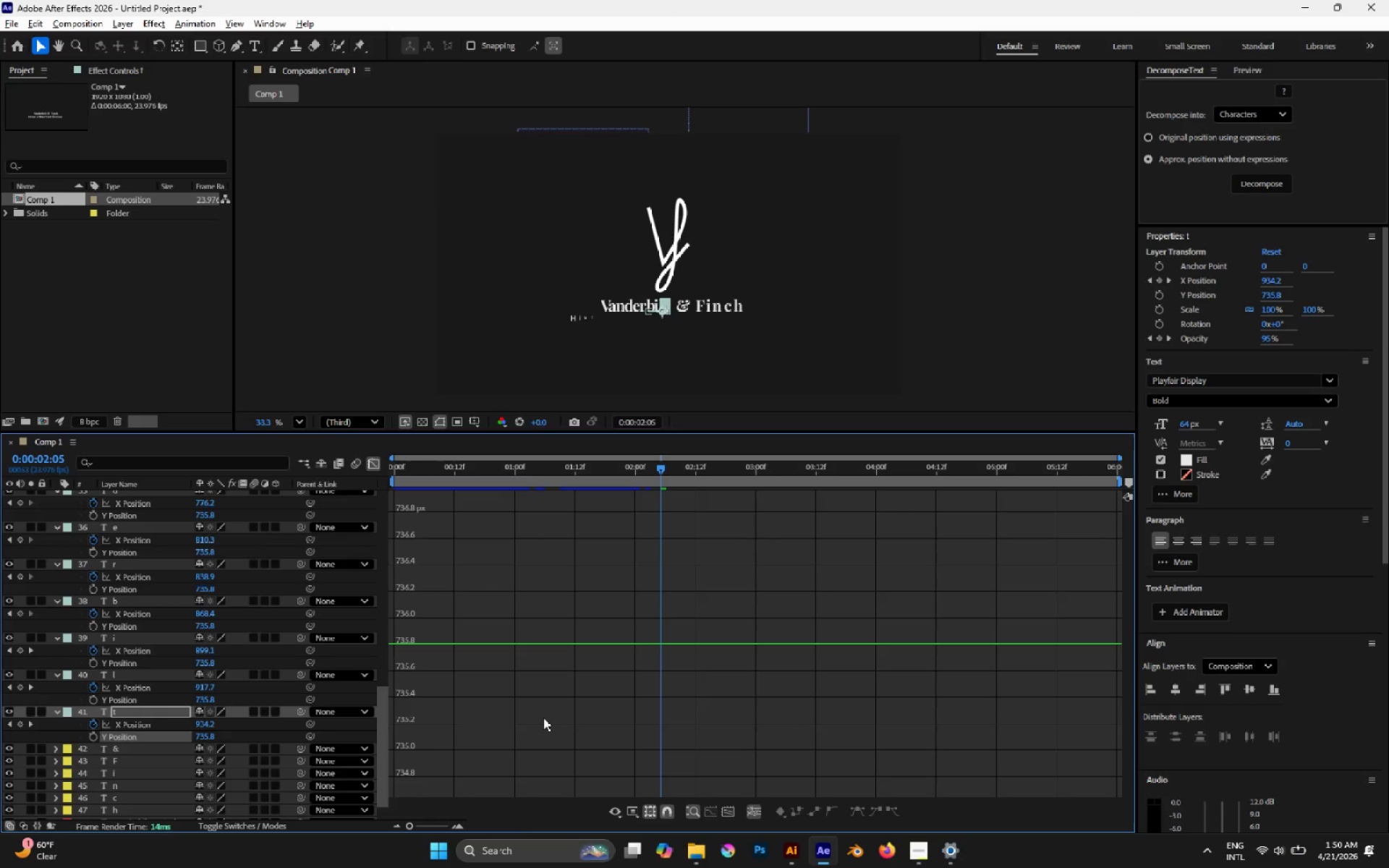 
key(U)
 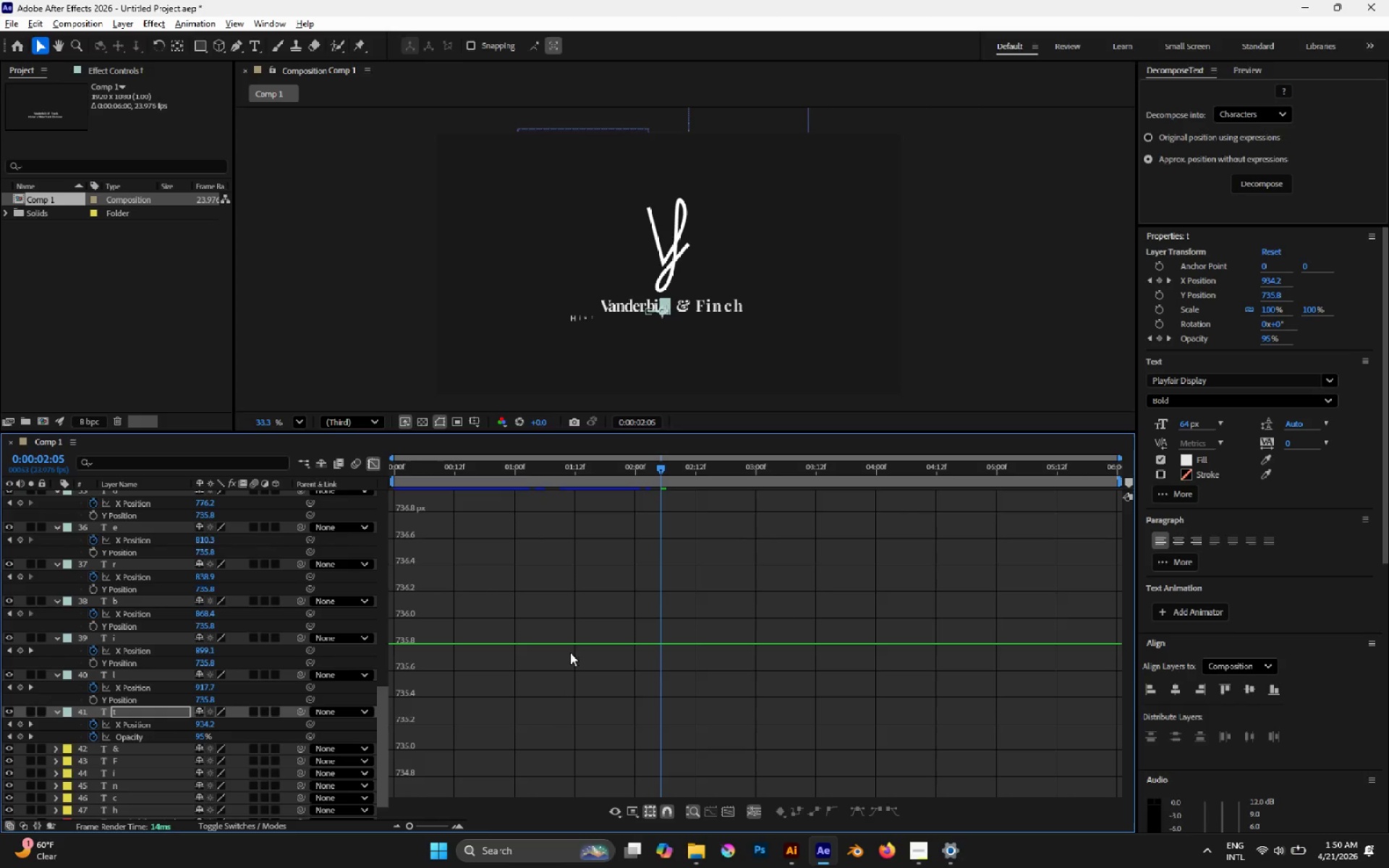 
left_click([570, 621])
 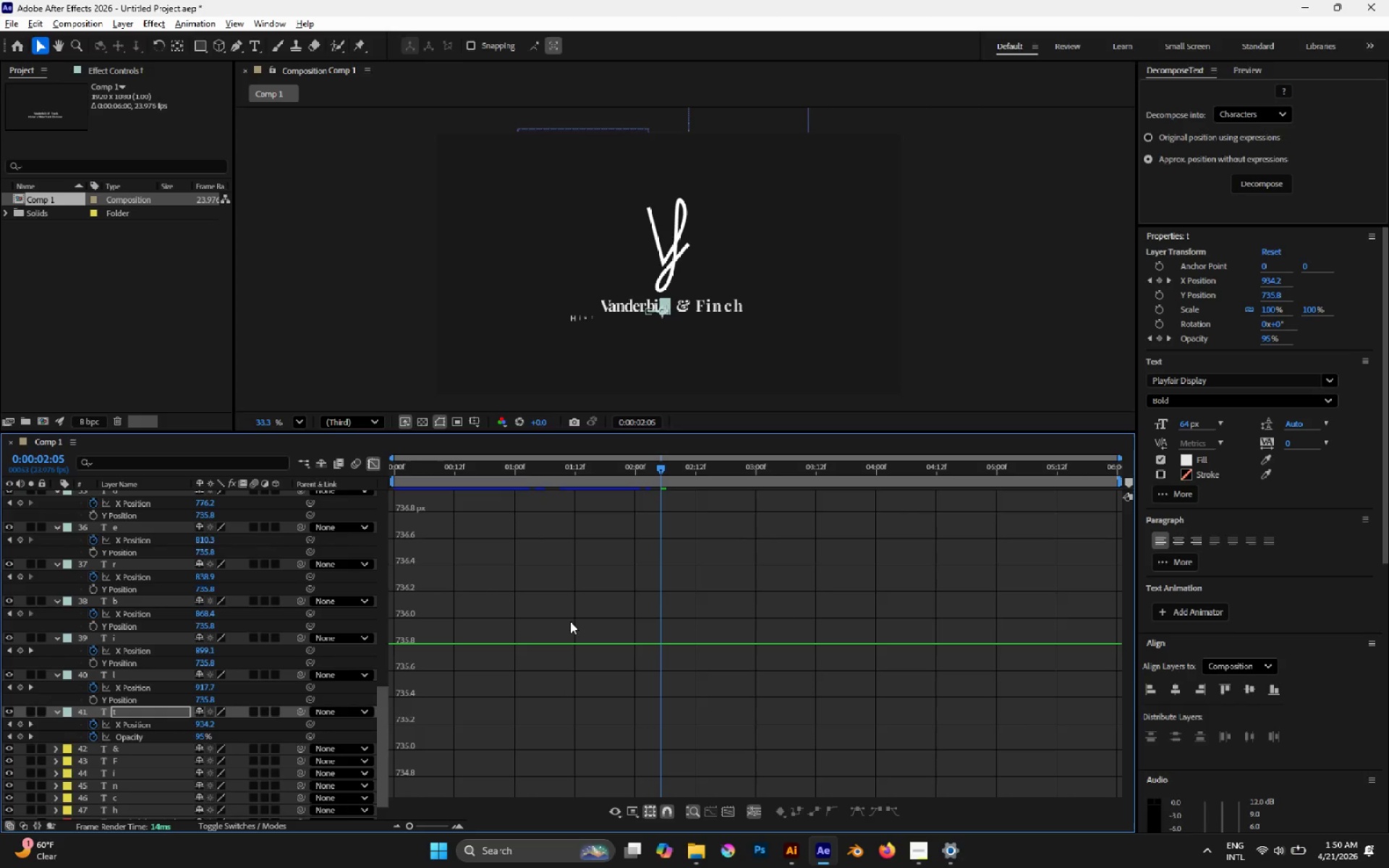 
type(uuu)
 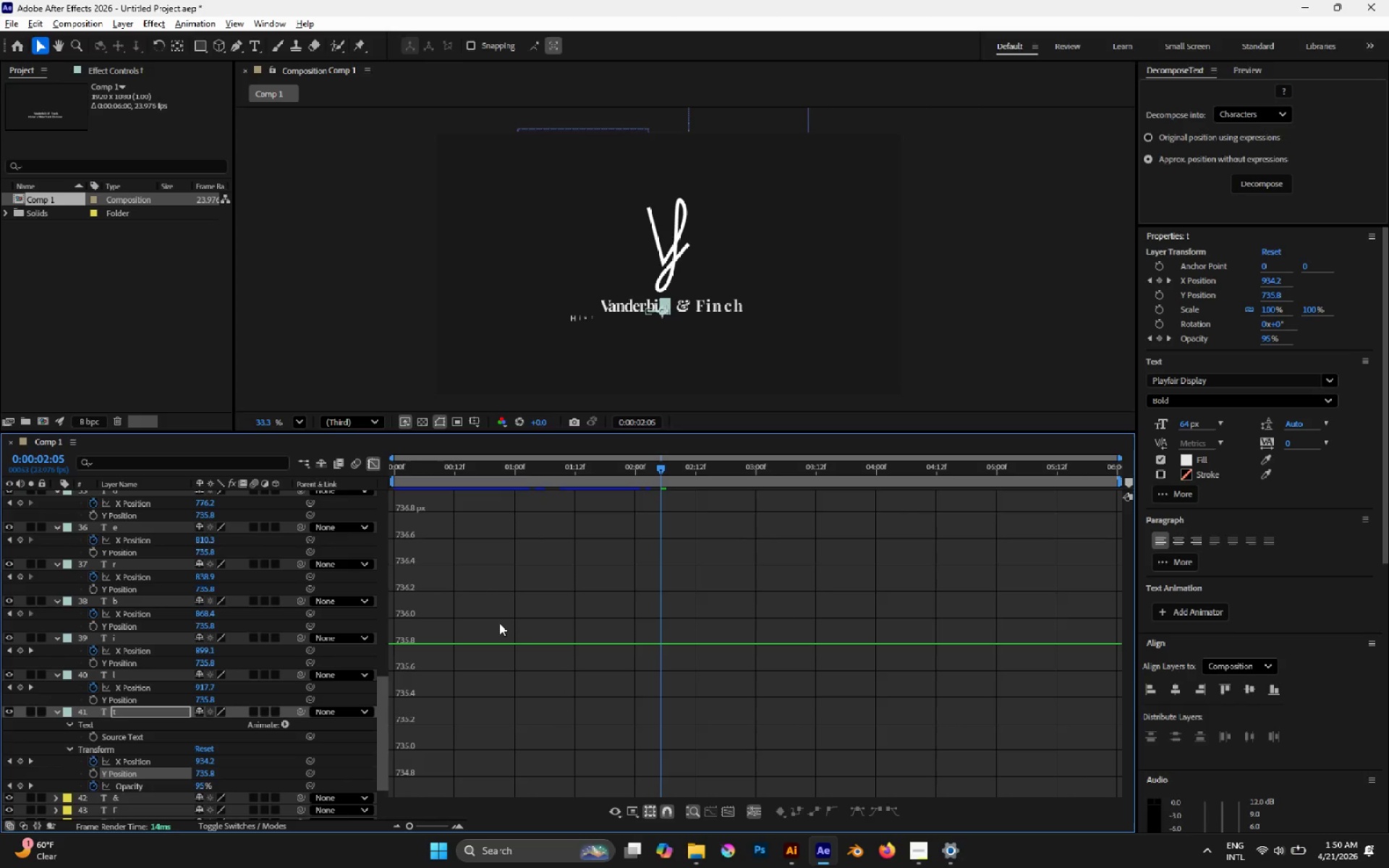 
scroll: coordinate [499, 623], scroll_direction: up, amount: 2.0
 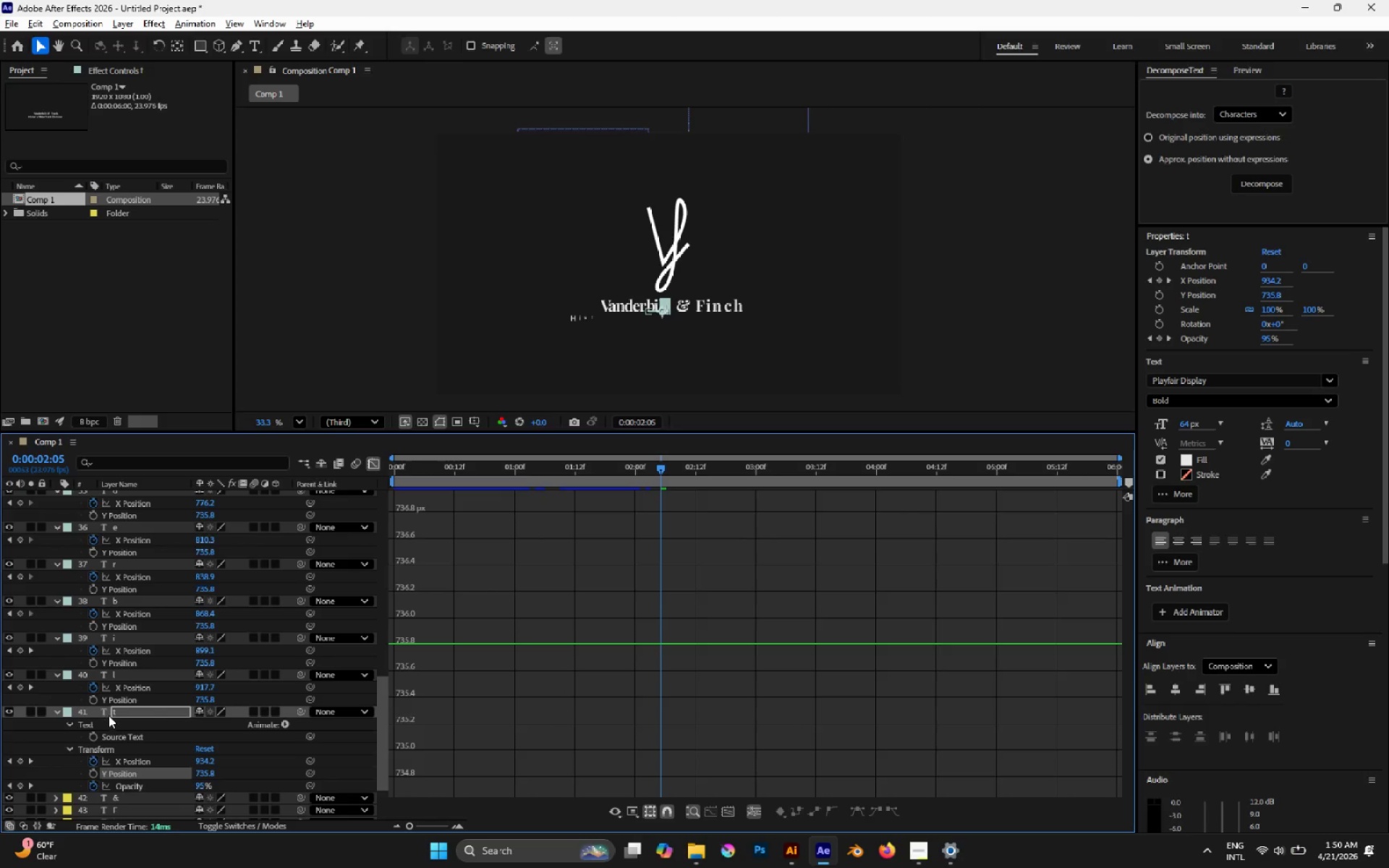 
hold_key(key=ShiftLeft, duration=0.91)
 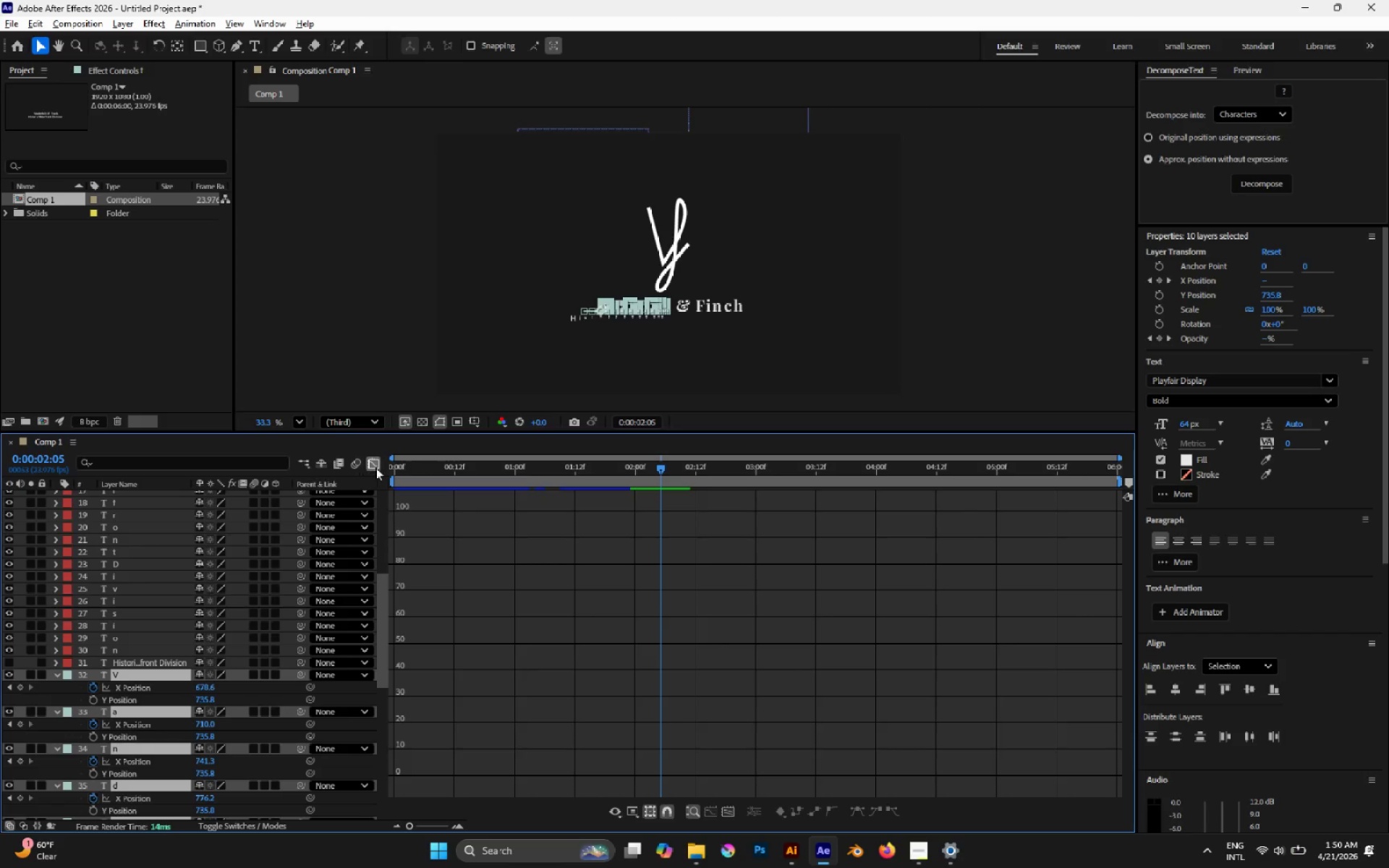 
scroll: coordinate [121, 714], scroll_direction: up, amount: 8.0
 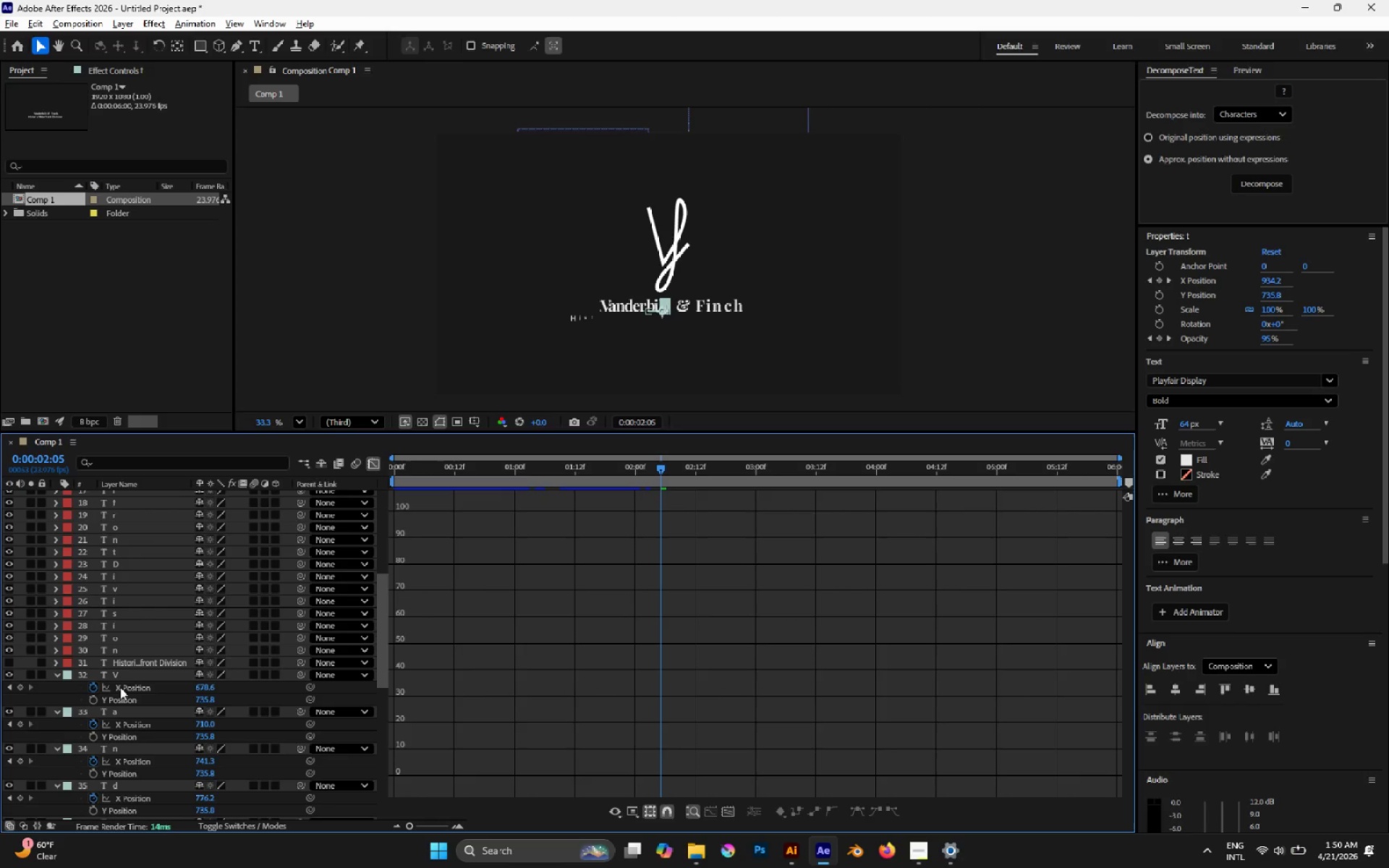 
left_click([116, 681])
 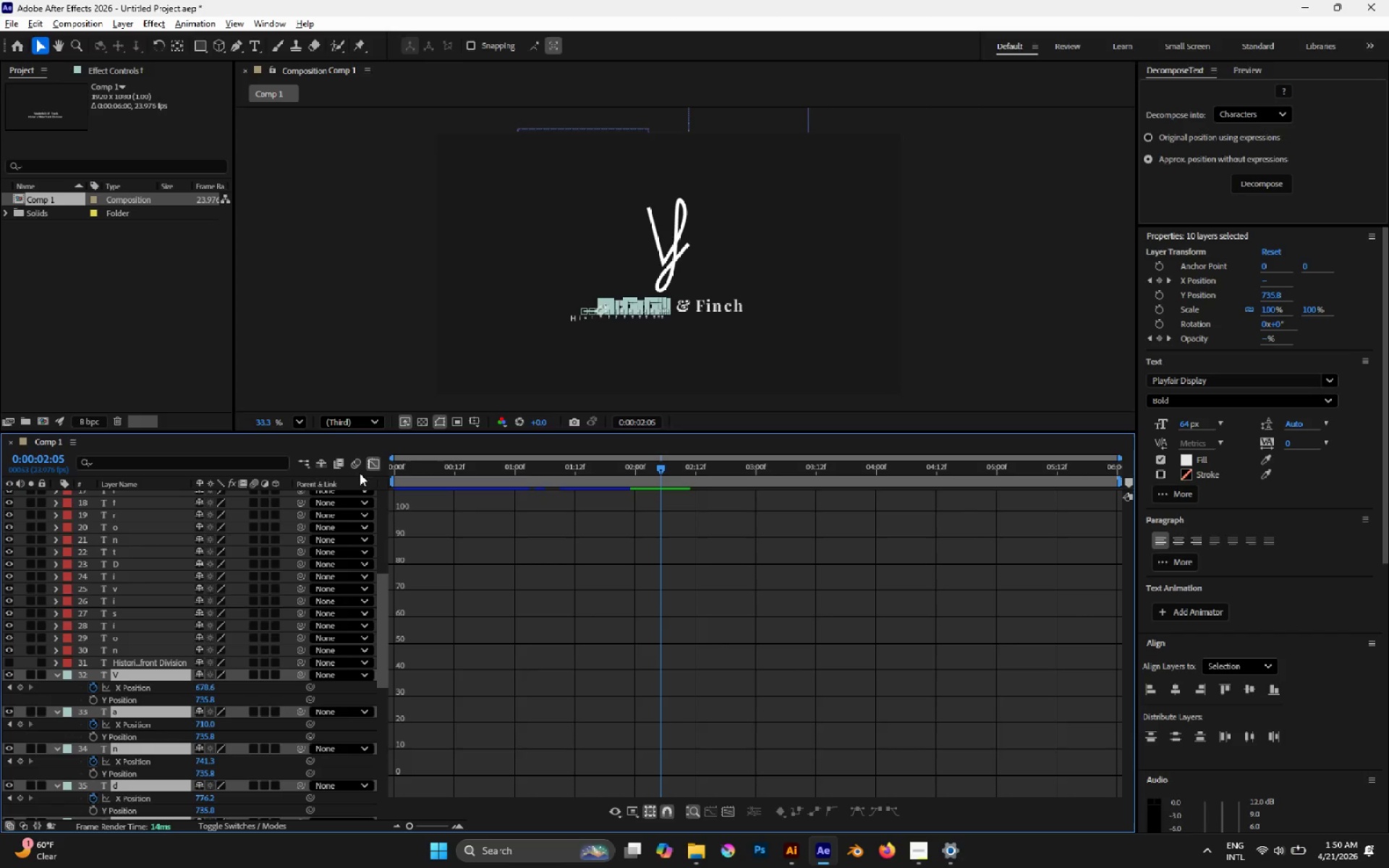 
left_click([375, 467])
 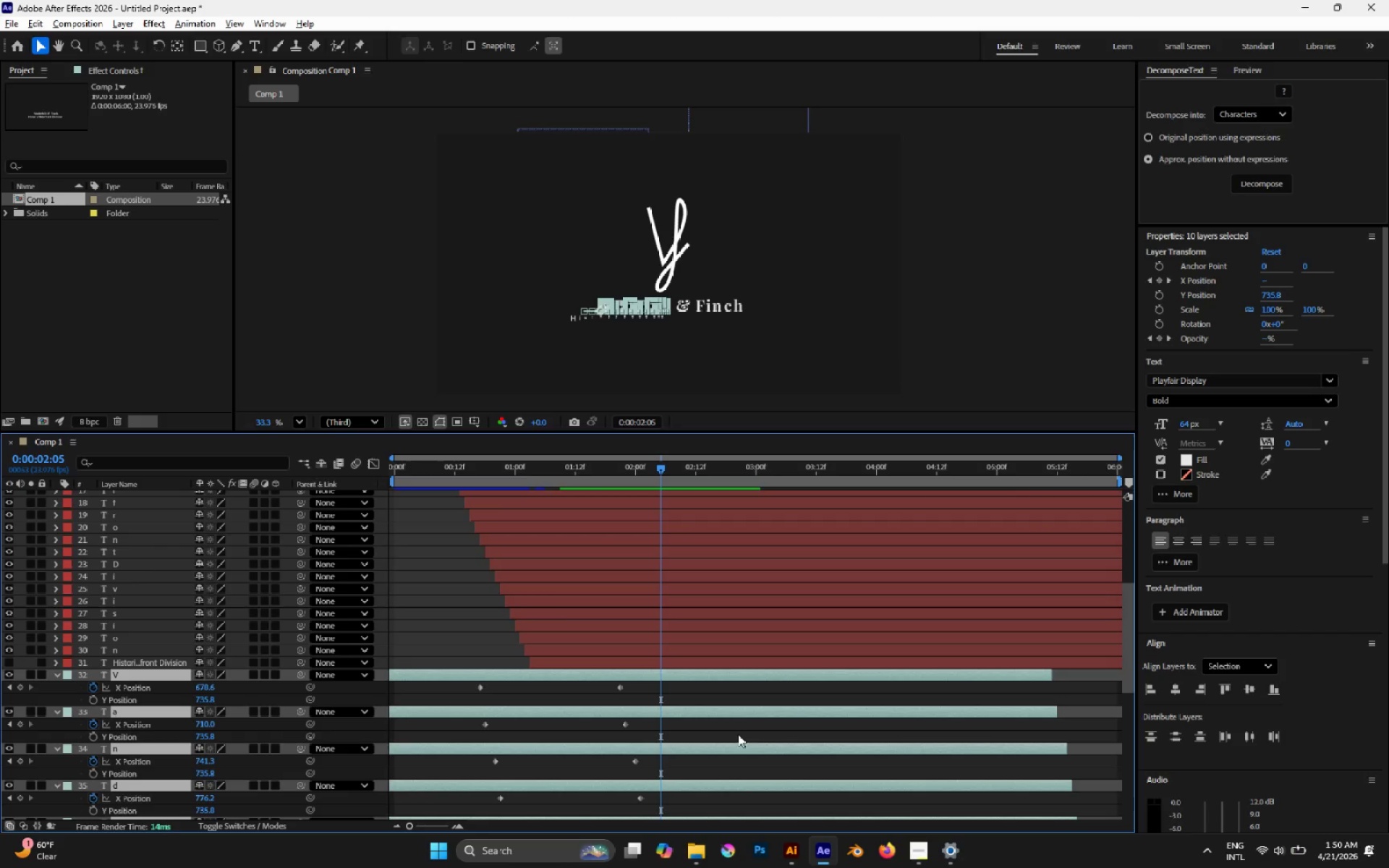 
scroll: coordinate [729, 770], scroll_direction: down, amount: 9.0
 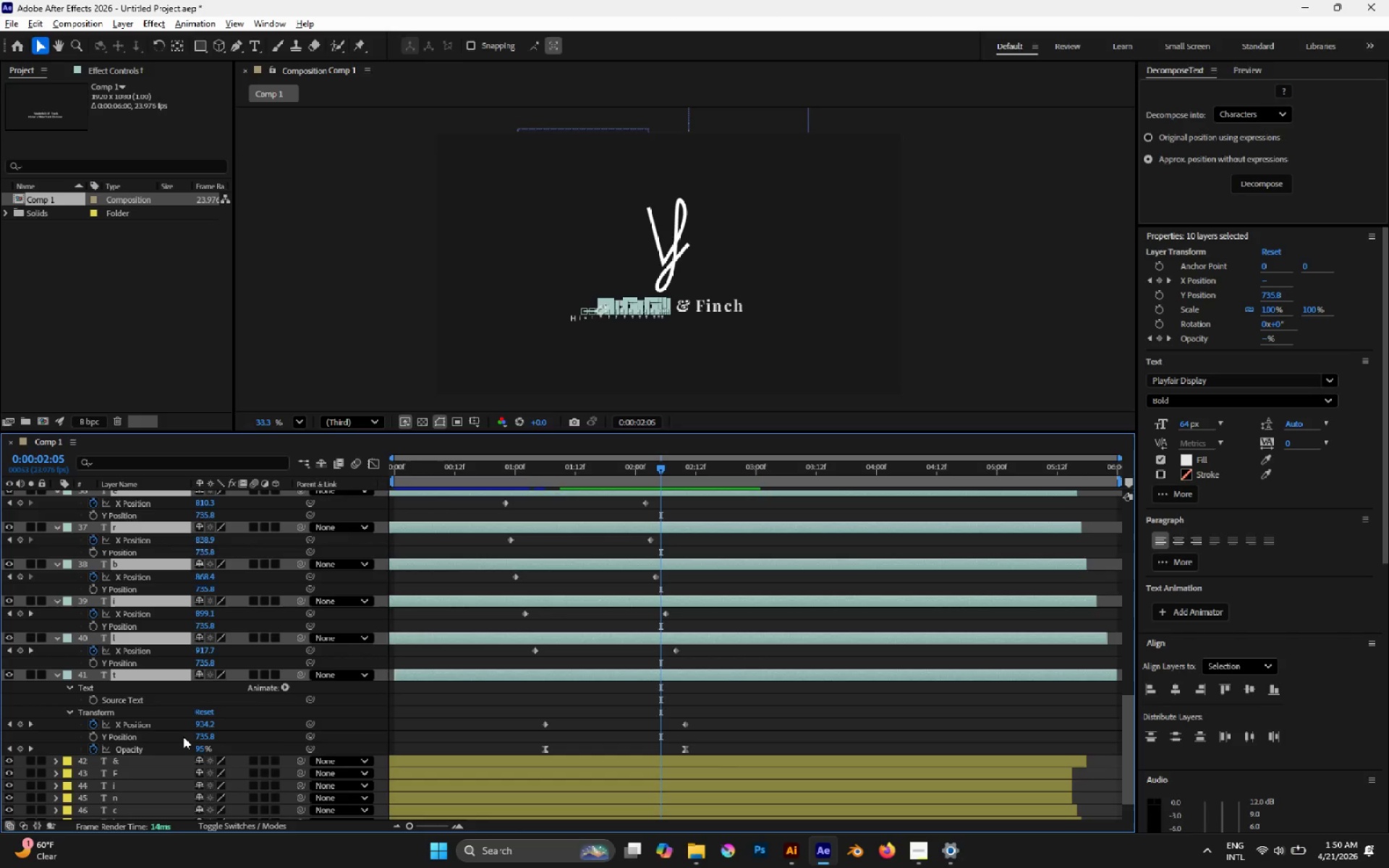 
left_click([767, 726])
 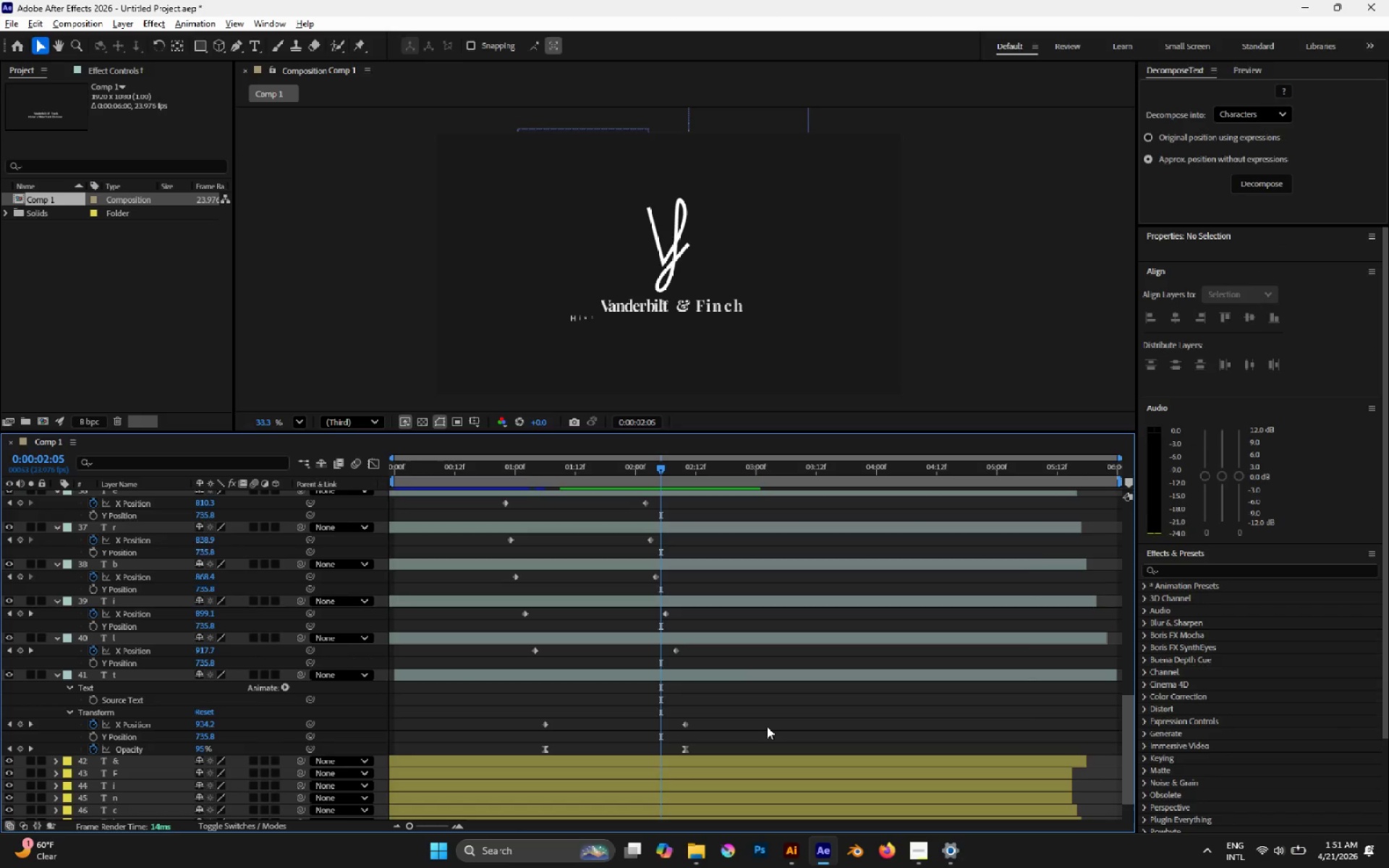 
key(P)
 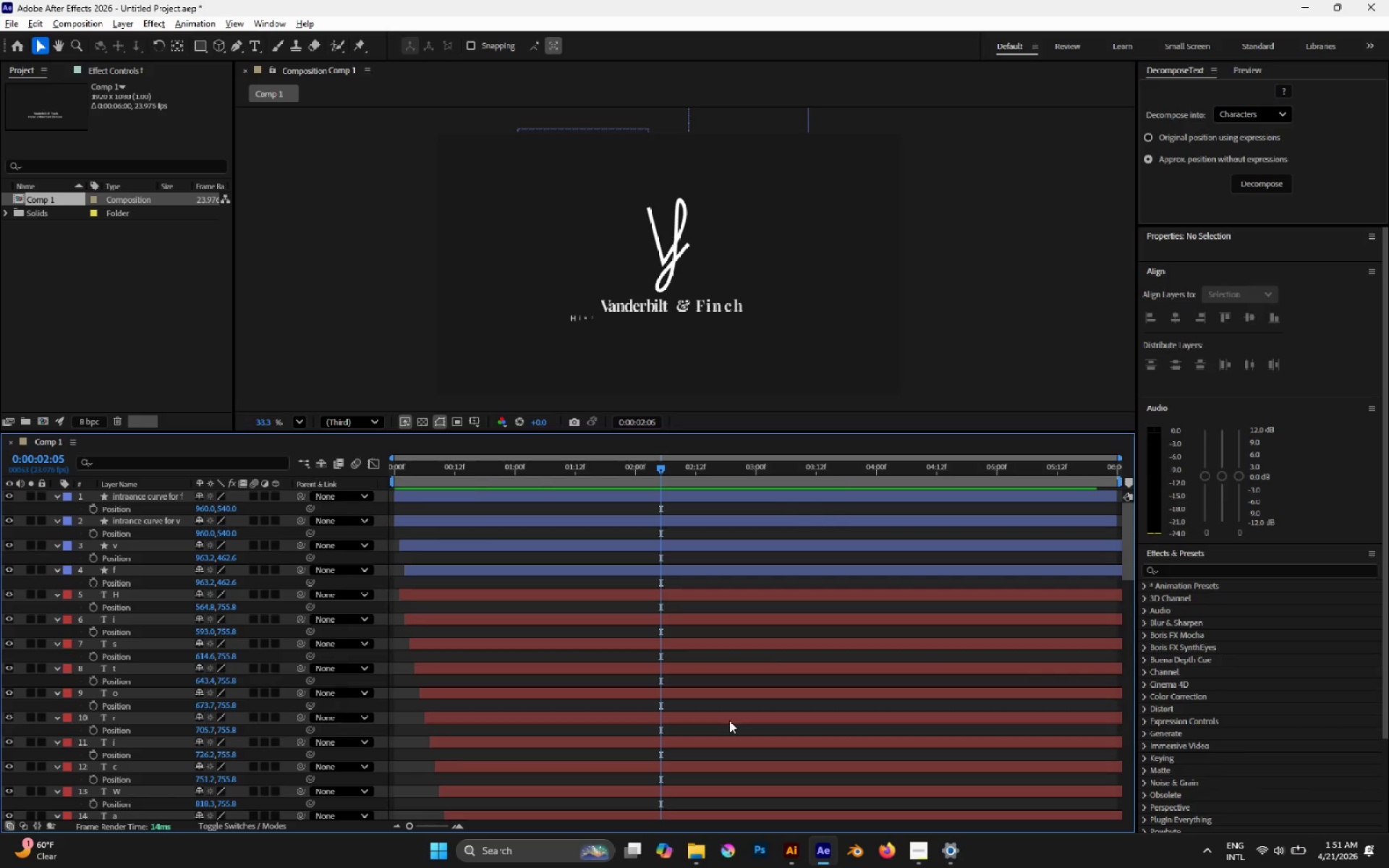 
scroll: coordinate [729, 720], scroll_direction: down, amount: 10.0
 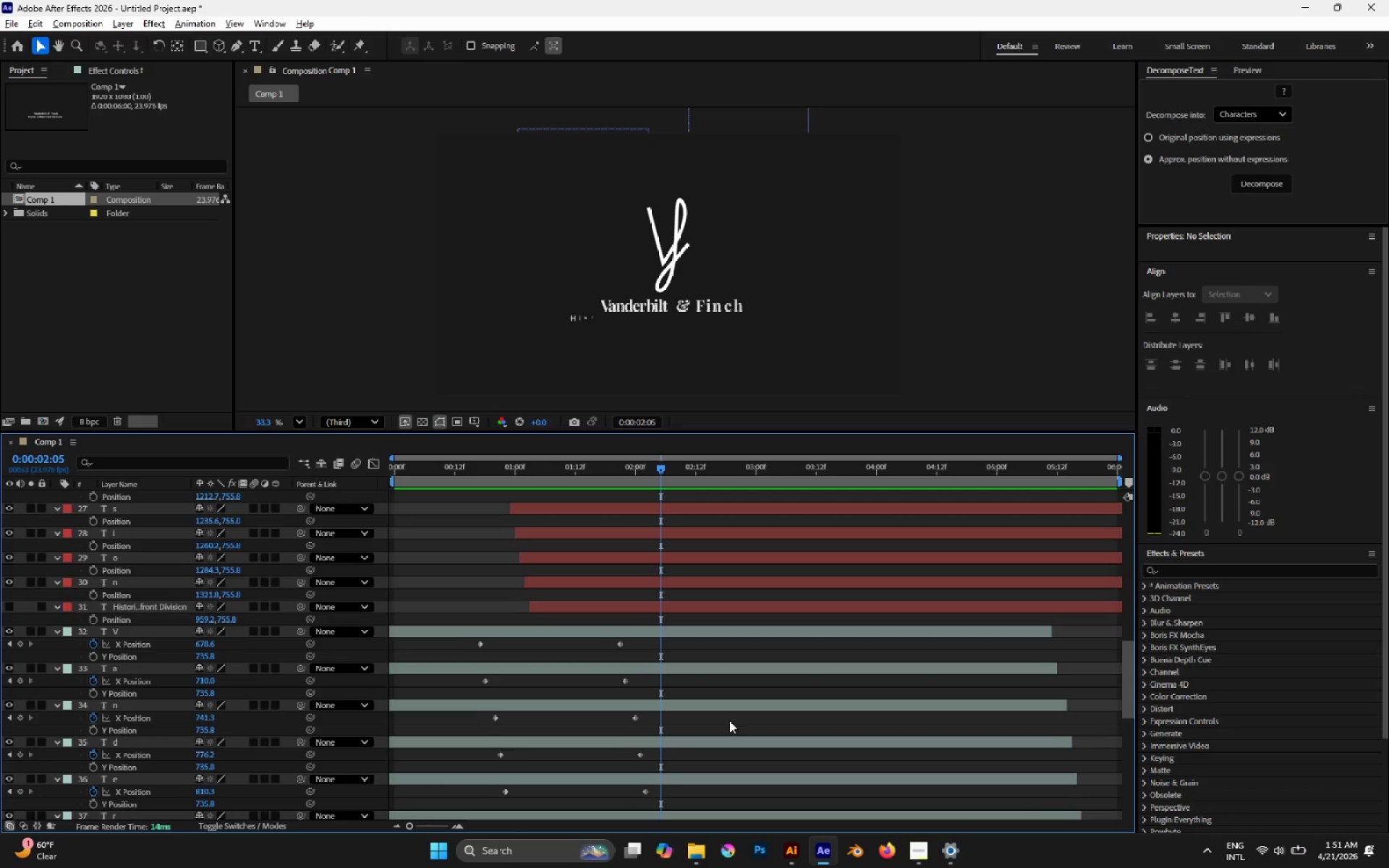 
key(P)
 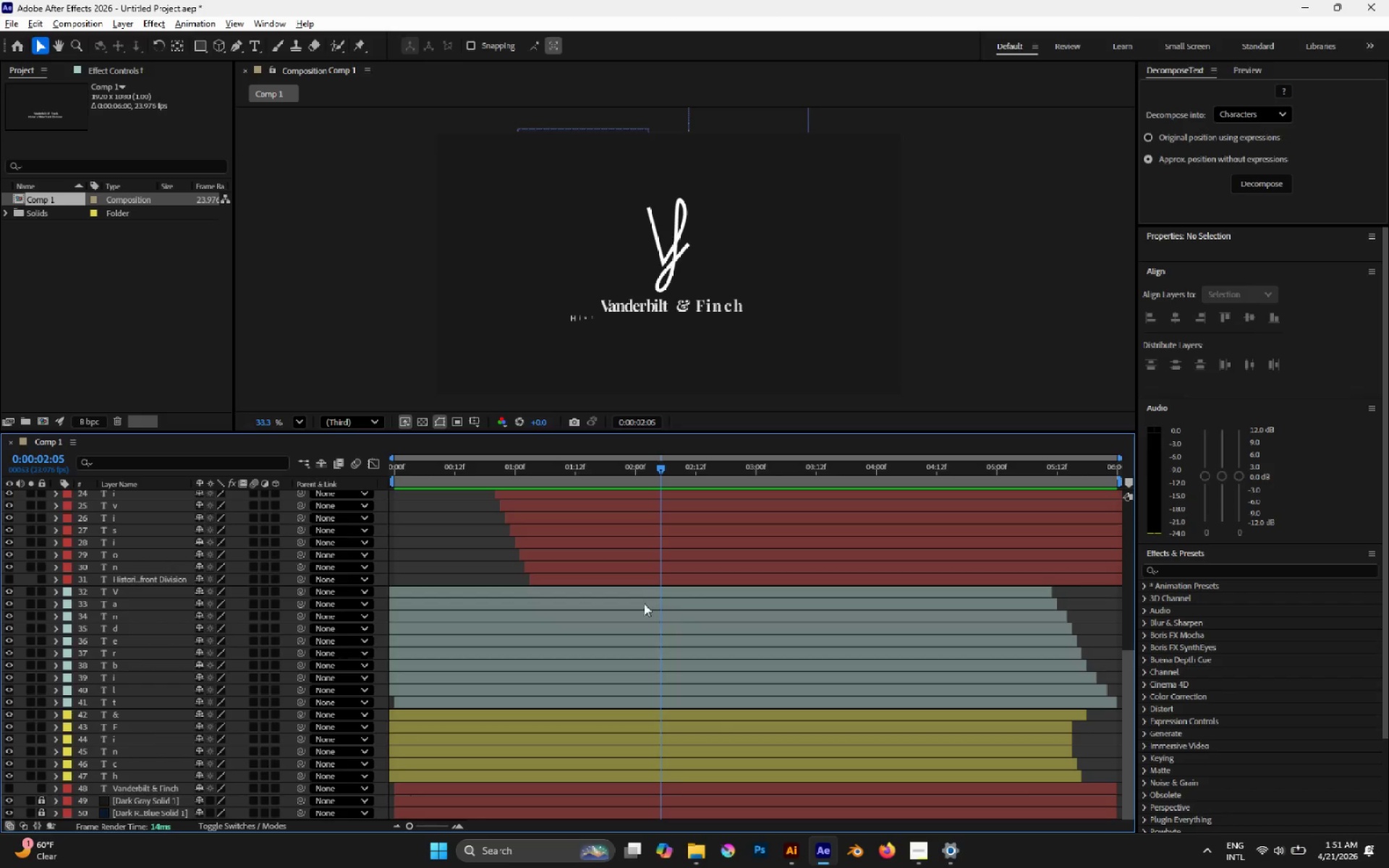 
left_click([634, 597])
 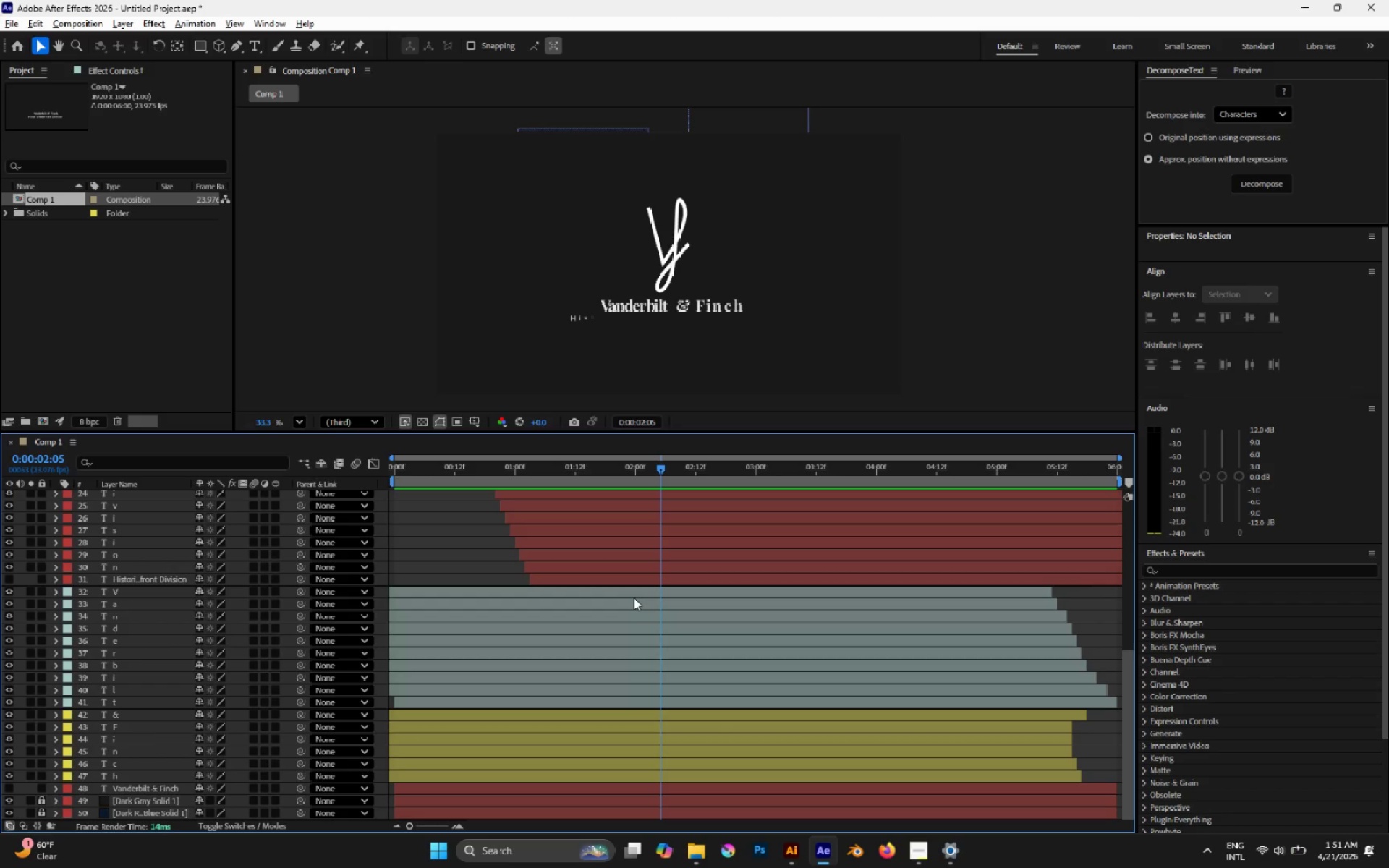 
left_click([634, 597])
 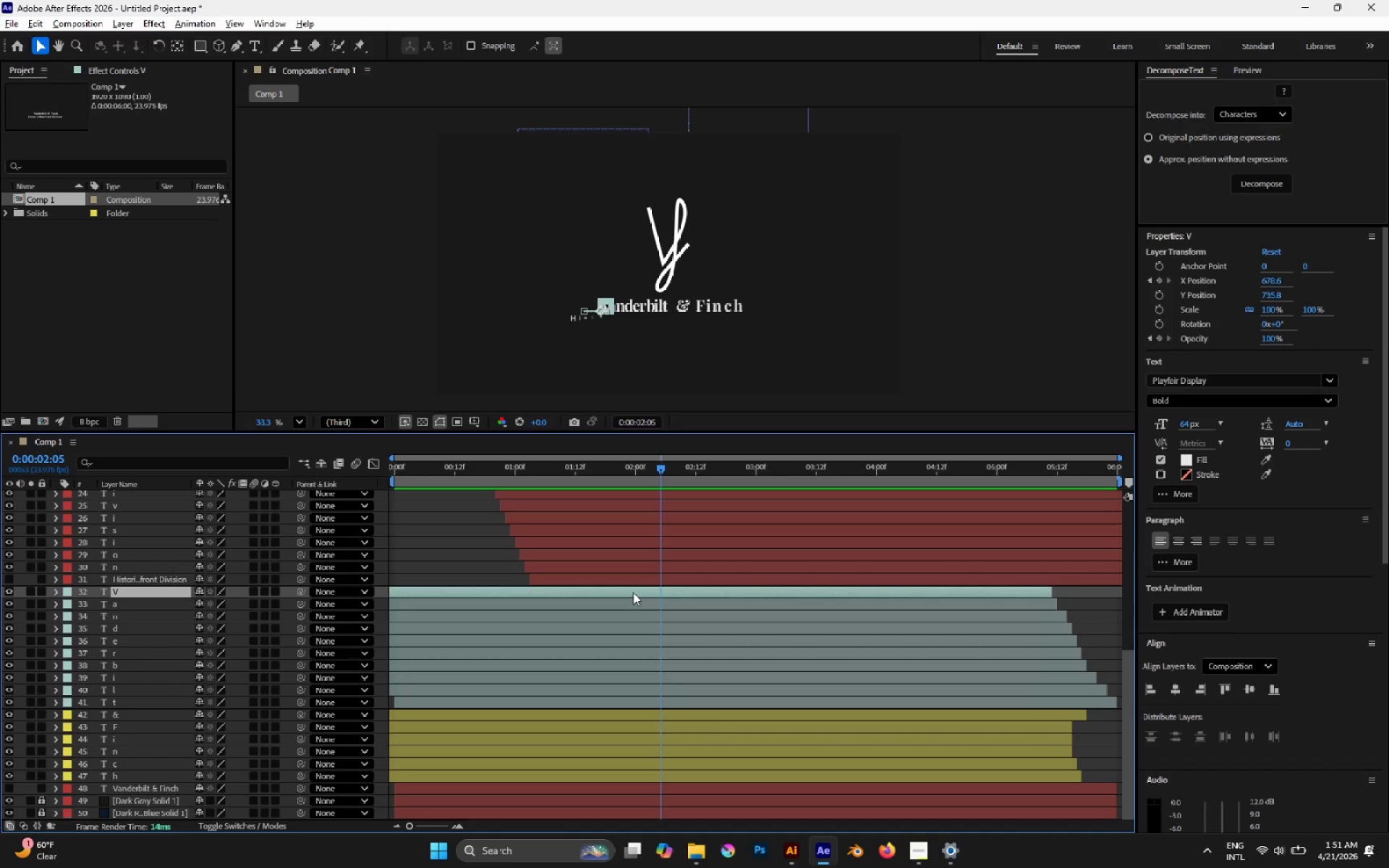 
hold_key(key=ShiftLeft, duration=1.03)
left_click([633, 702])
 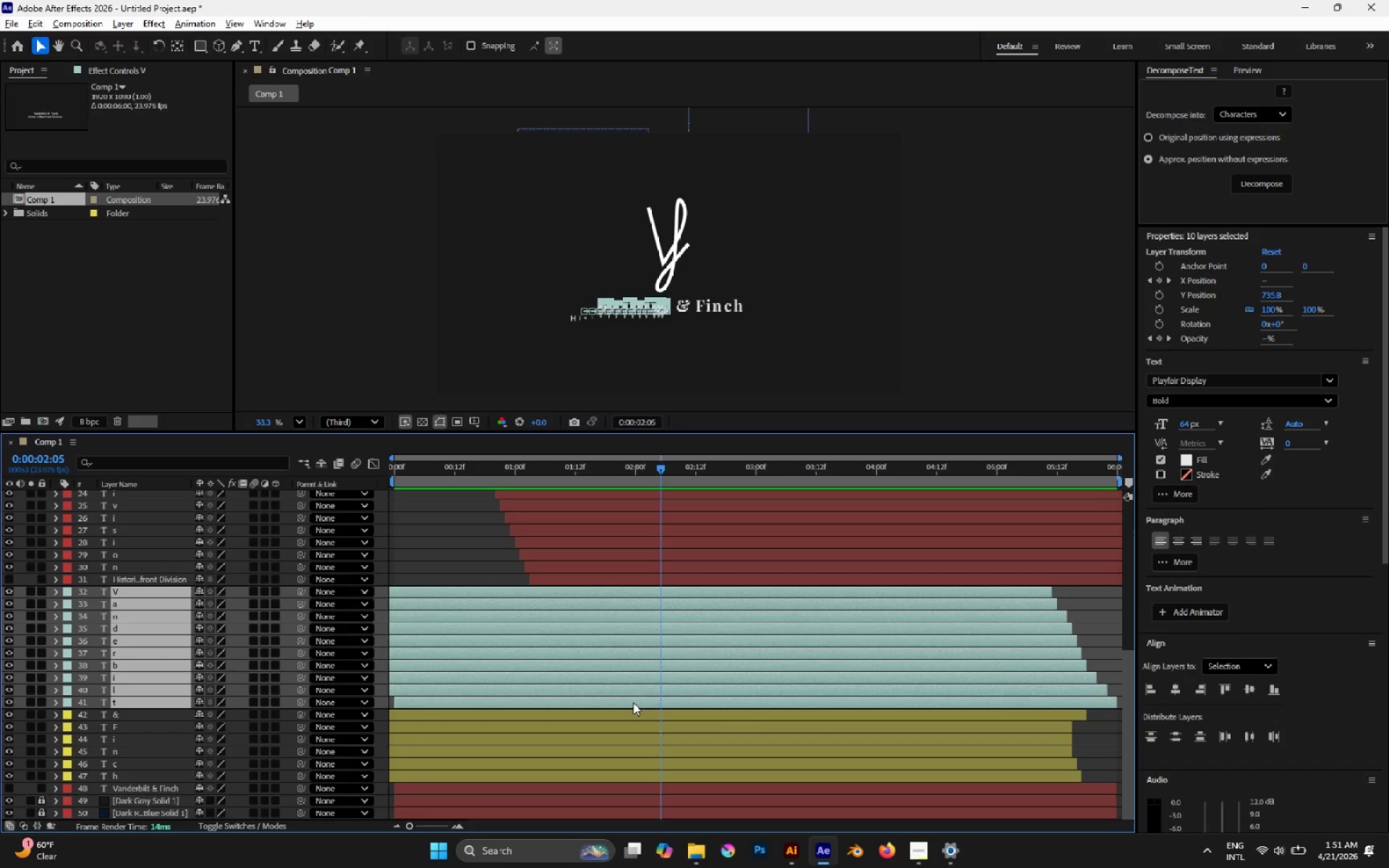 
key(P)
 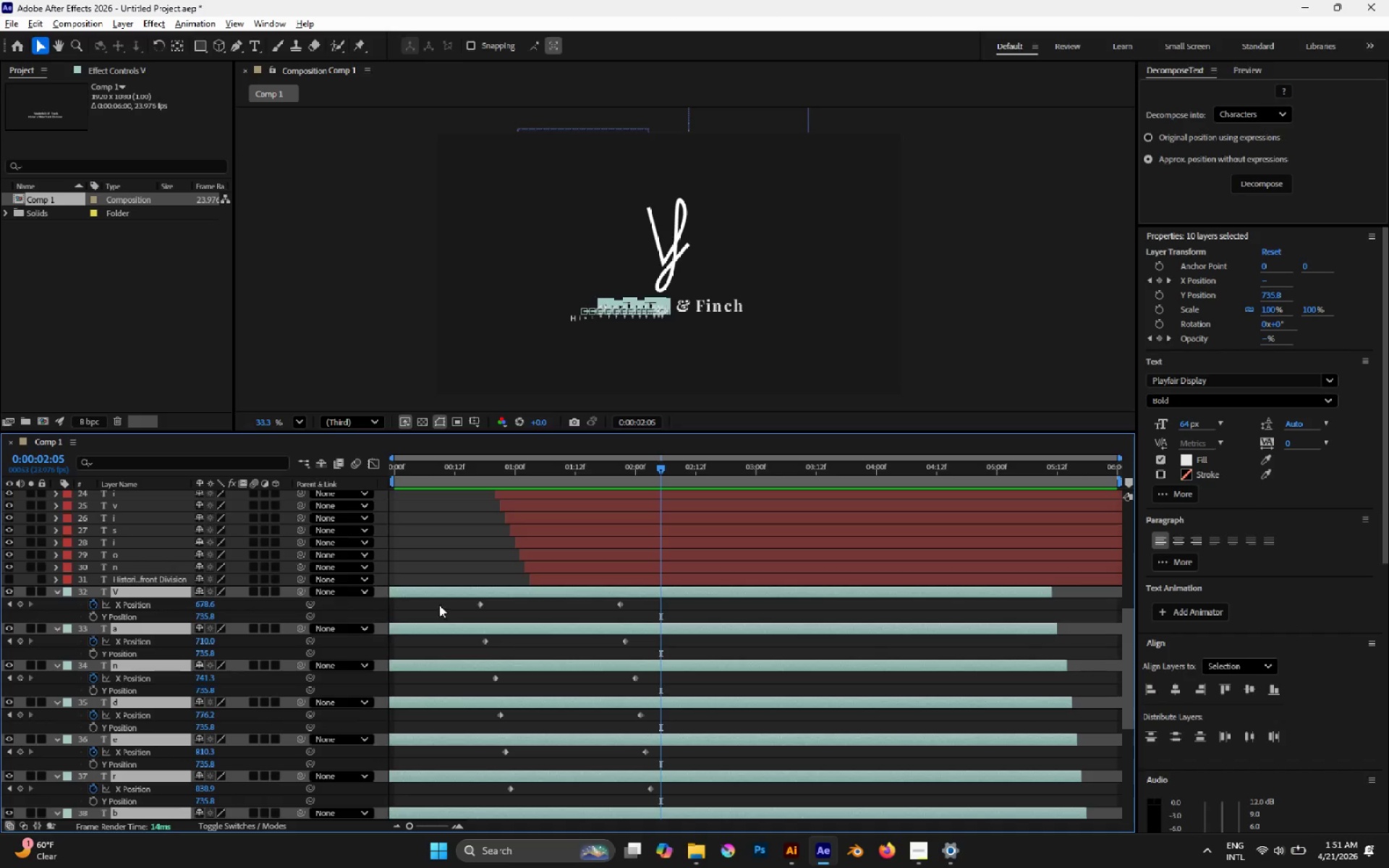 
left_click_drag(start_coordinate=[438, 604], to_coordinate=[728, 694])
 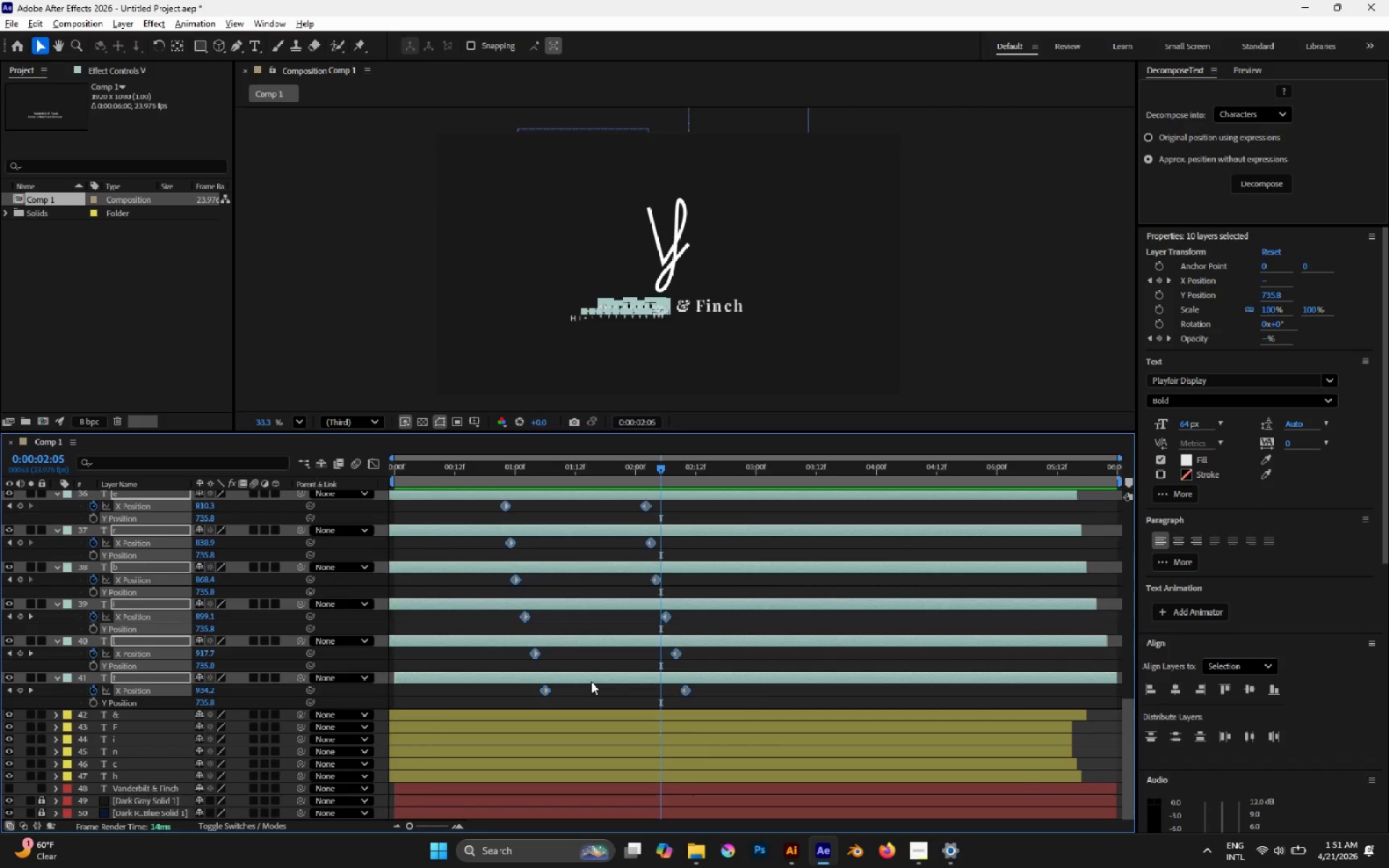 
key(F9)
 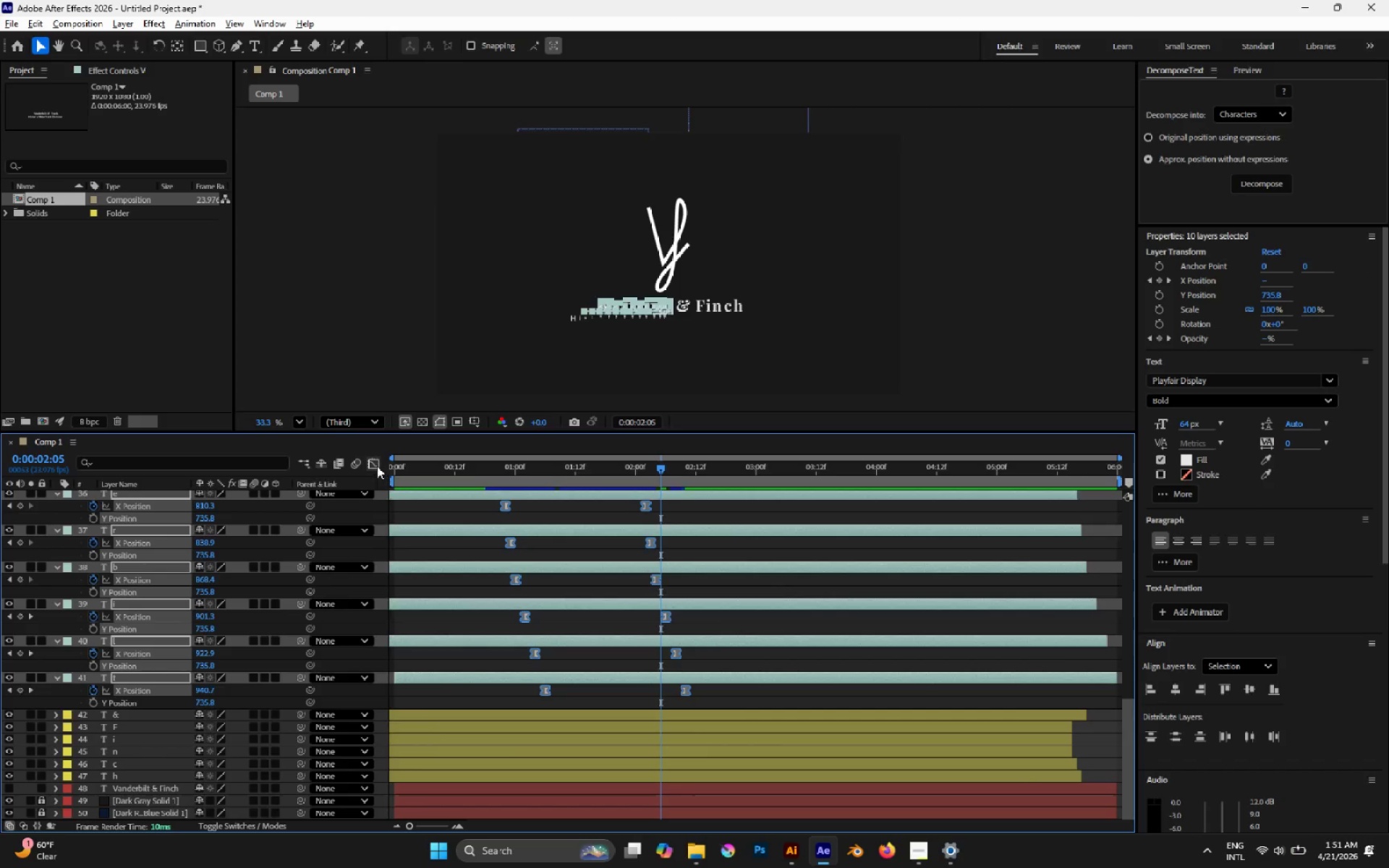 
left_click([376, 465])
 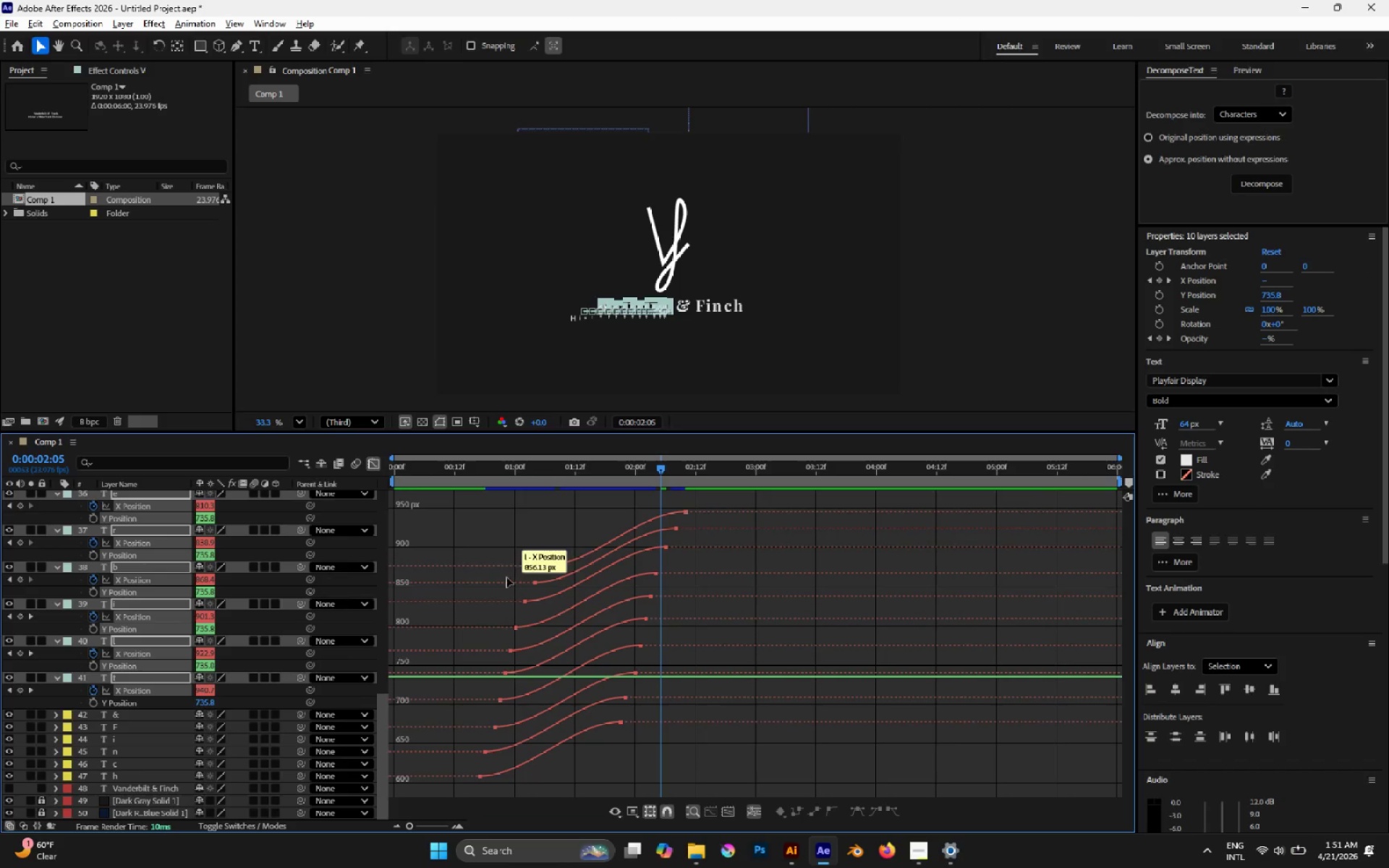 
left_click_drag(start_coordinate=[436, 533], to_coordinate=[564, 786])
 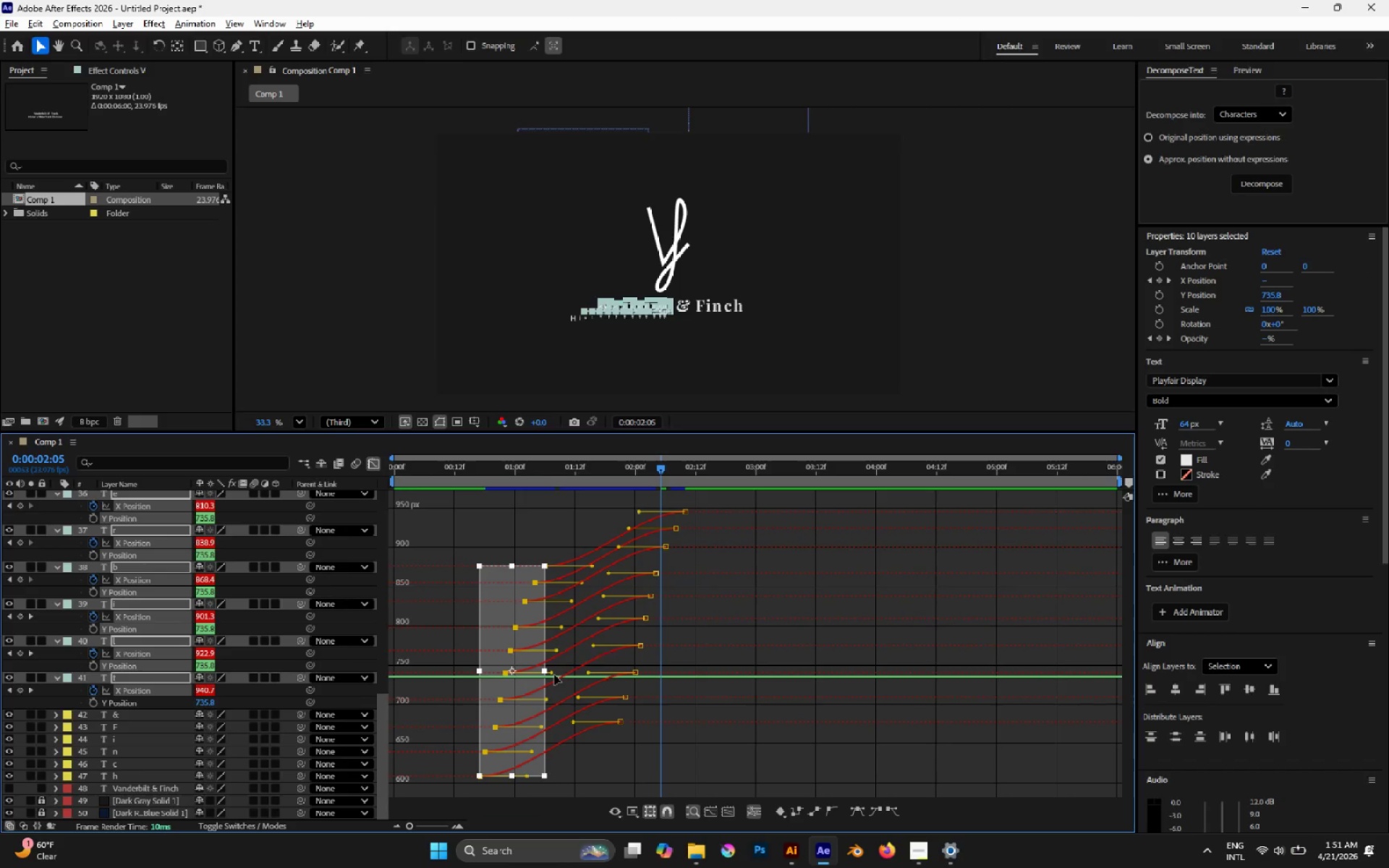 
left_click_drag(start_coordinate=[552, 671], to_coordinate=[543, 635])
 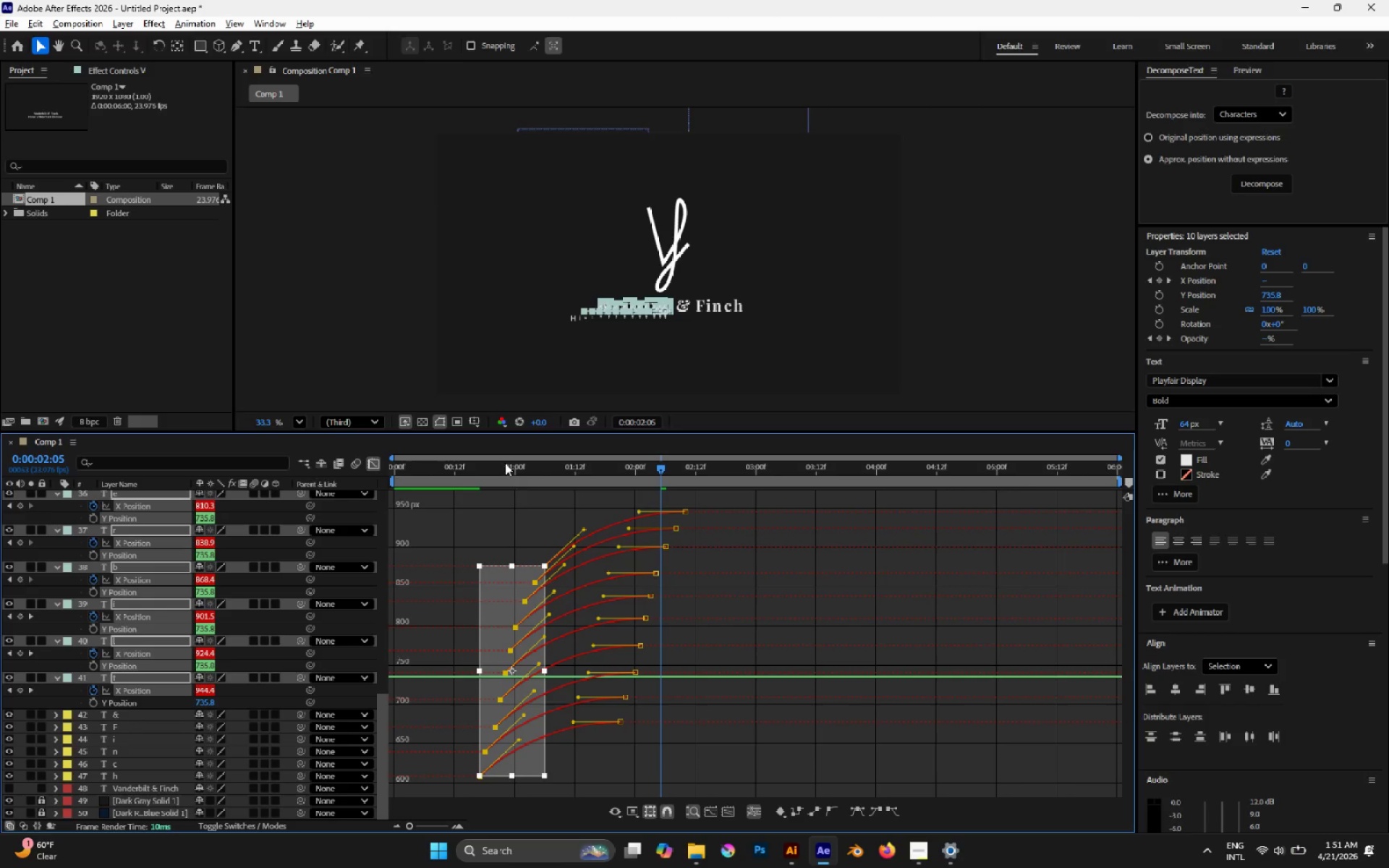 
left_click_drag(start_coordinate=[505, 462], to_coordinate=[475, 480])
 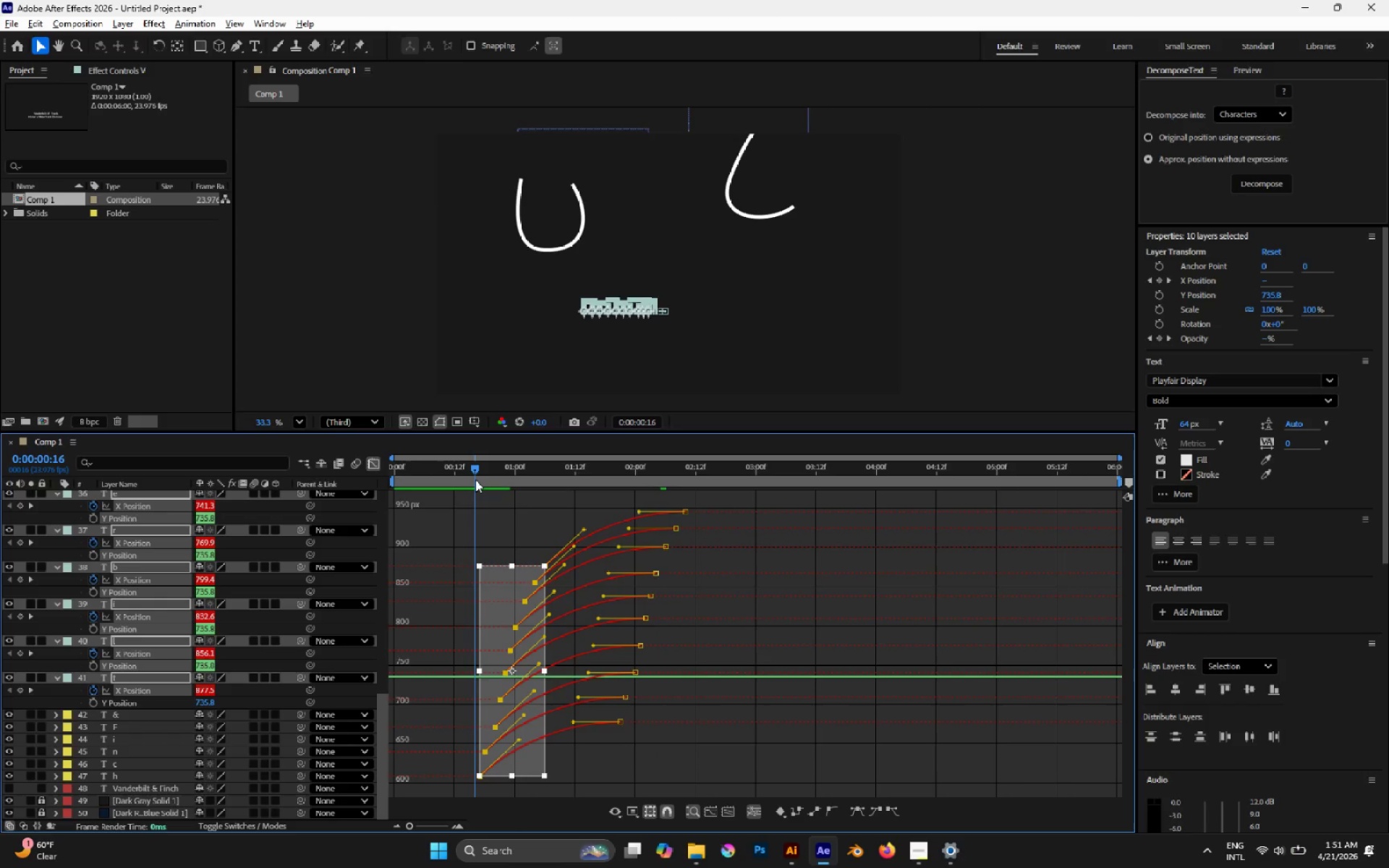 
key(Space)
 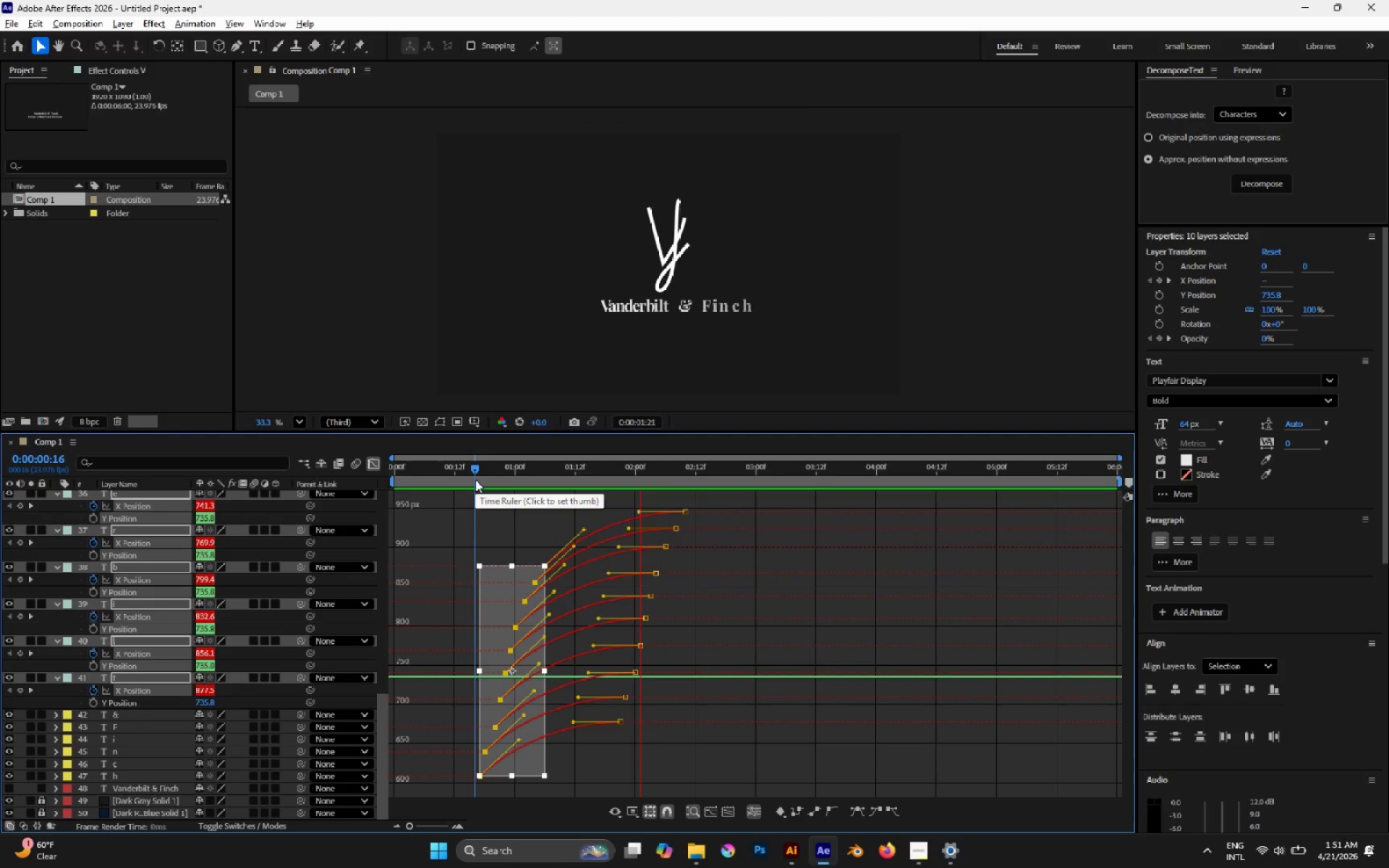 
key(Space)
 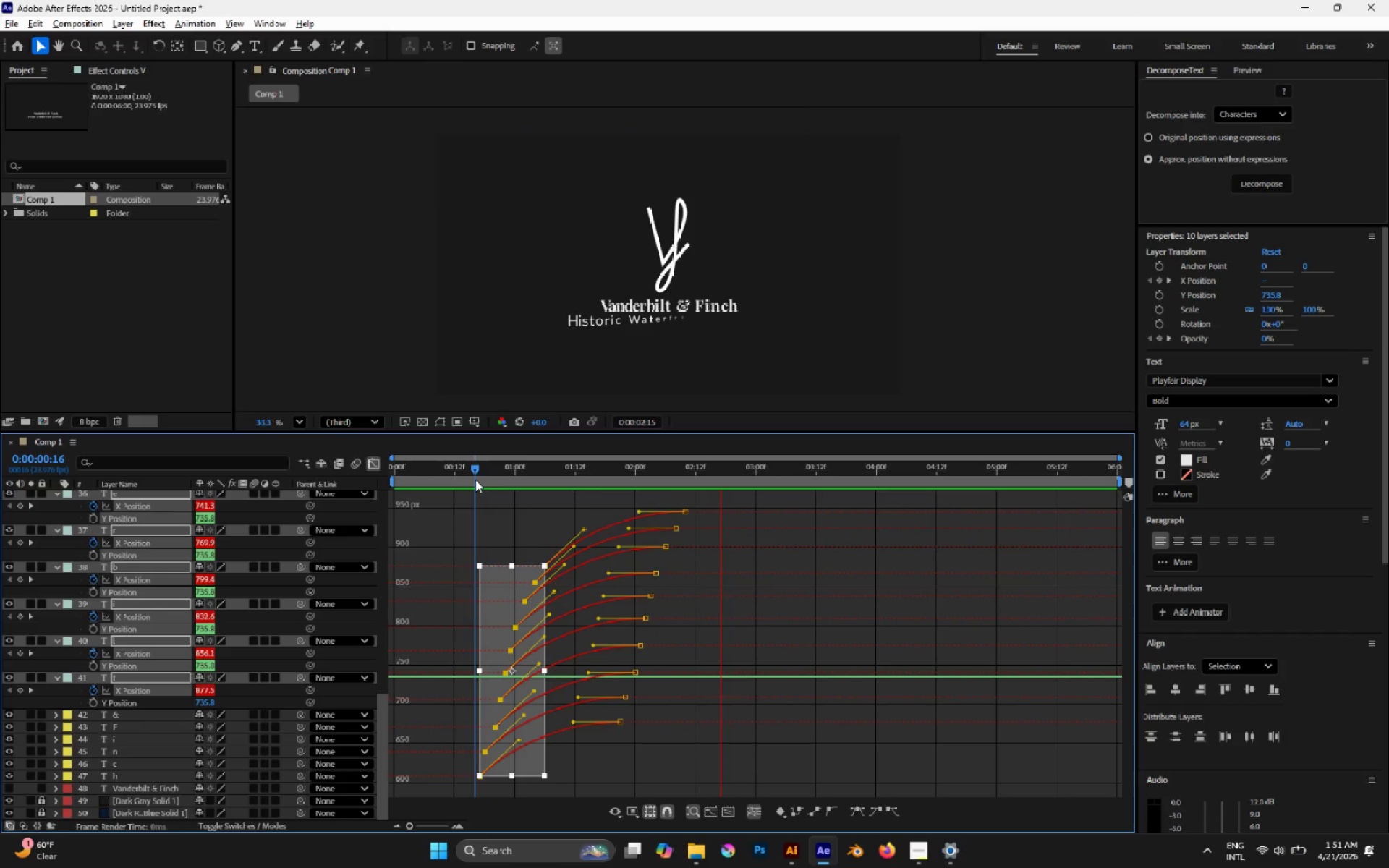 
left_click([475, 480])
 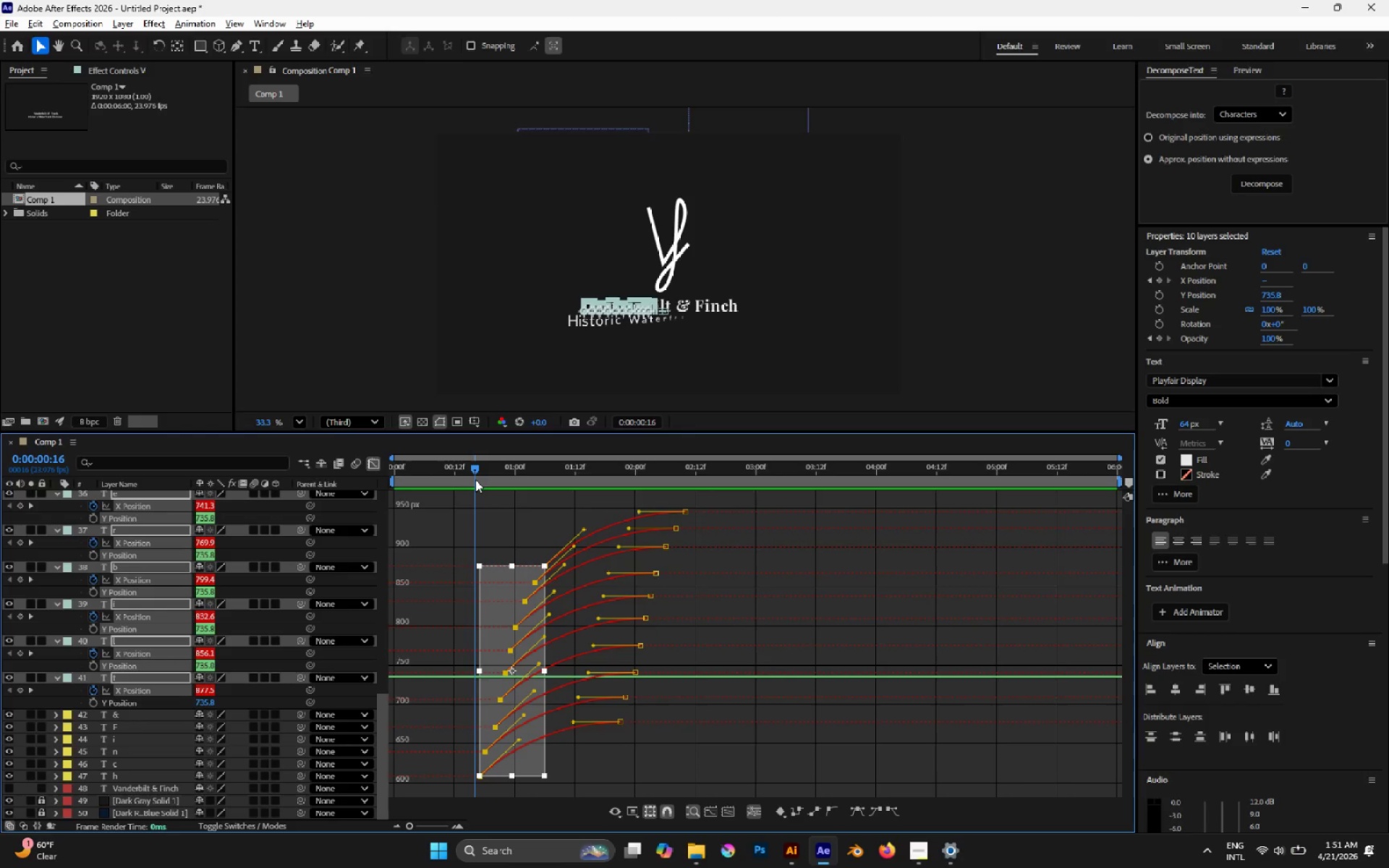 
key(Space)
 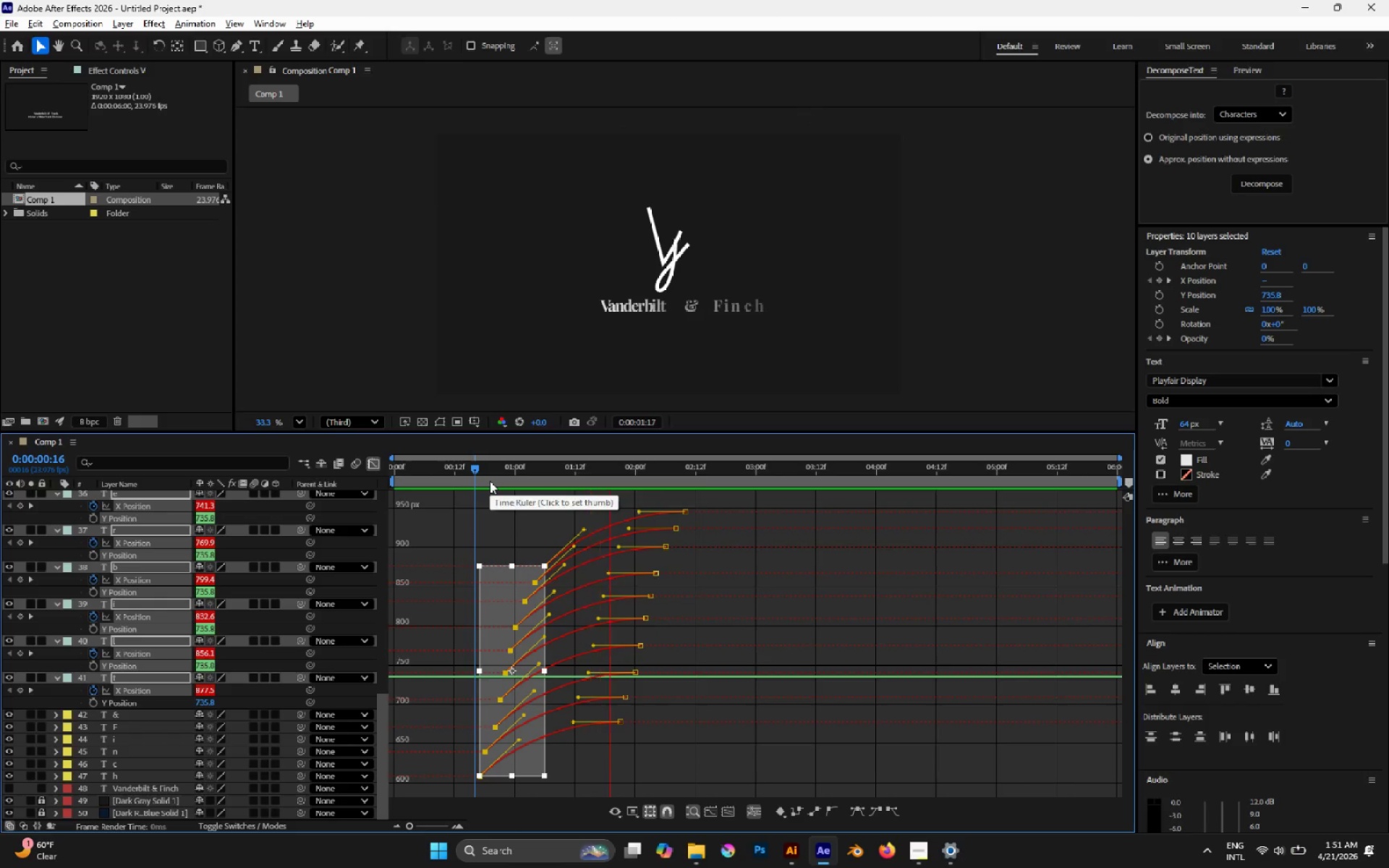 
key(Space)
 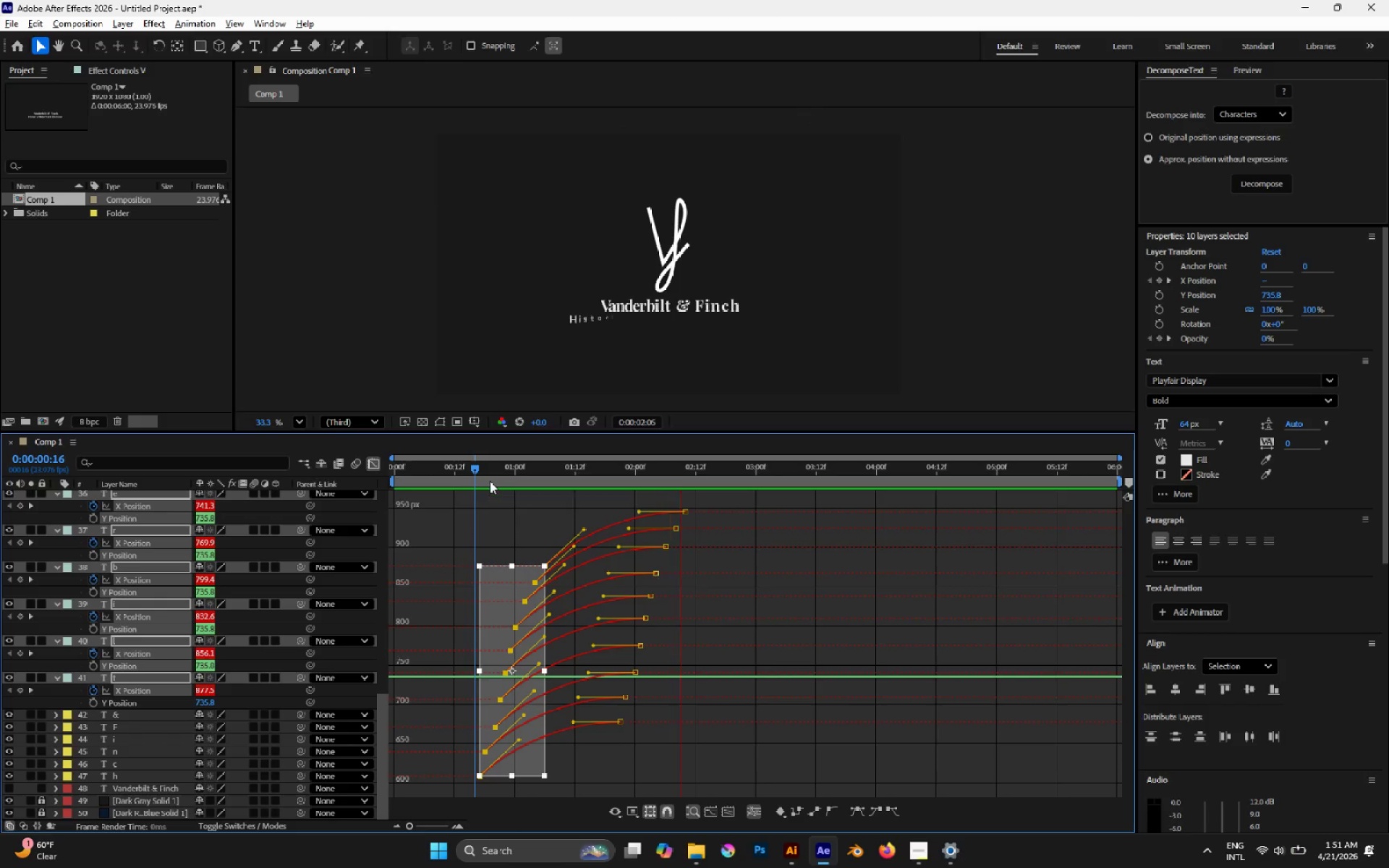 
left_click([490, 481])
 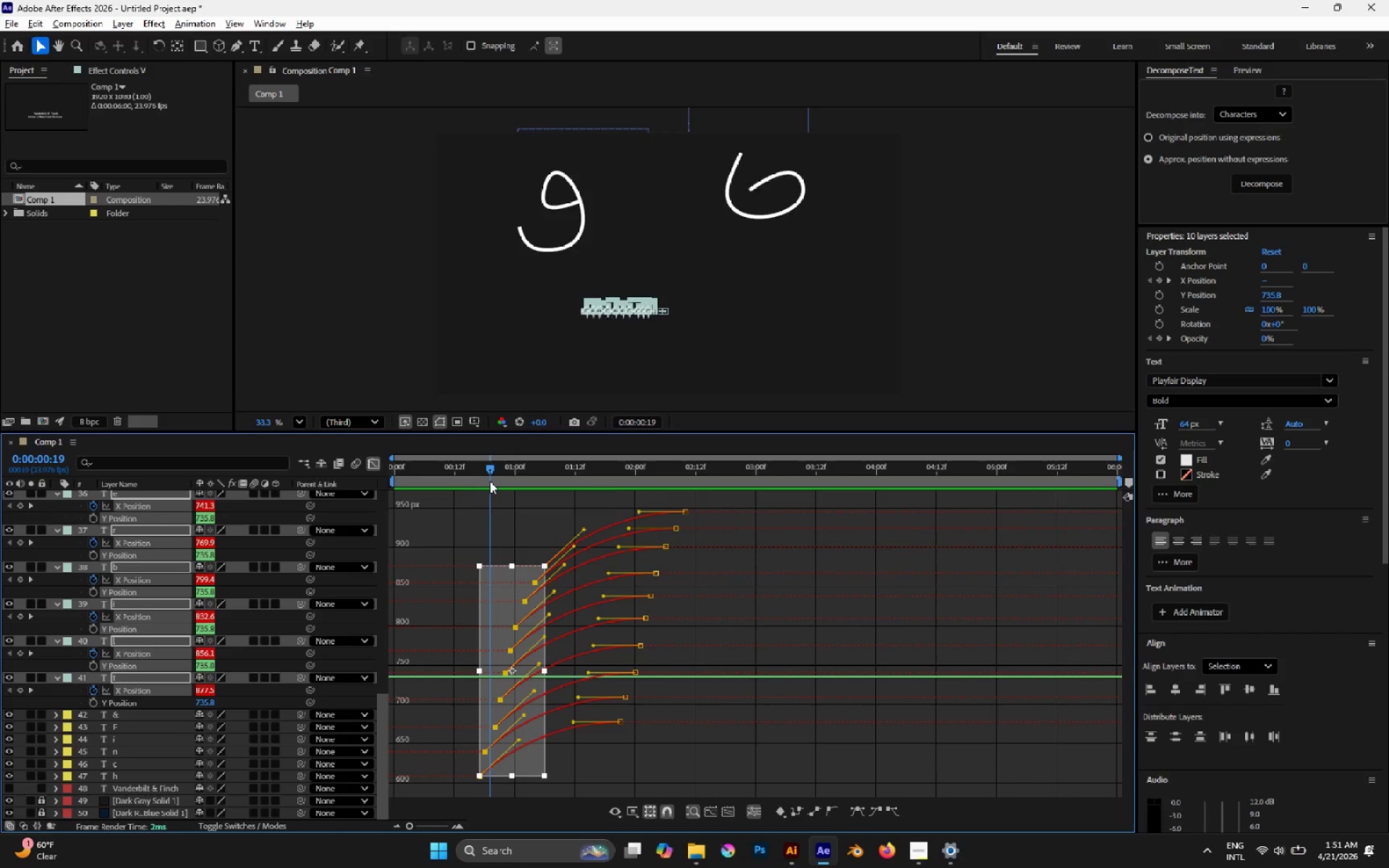 
left_click([483, 475])
 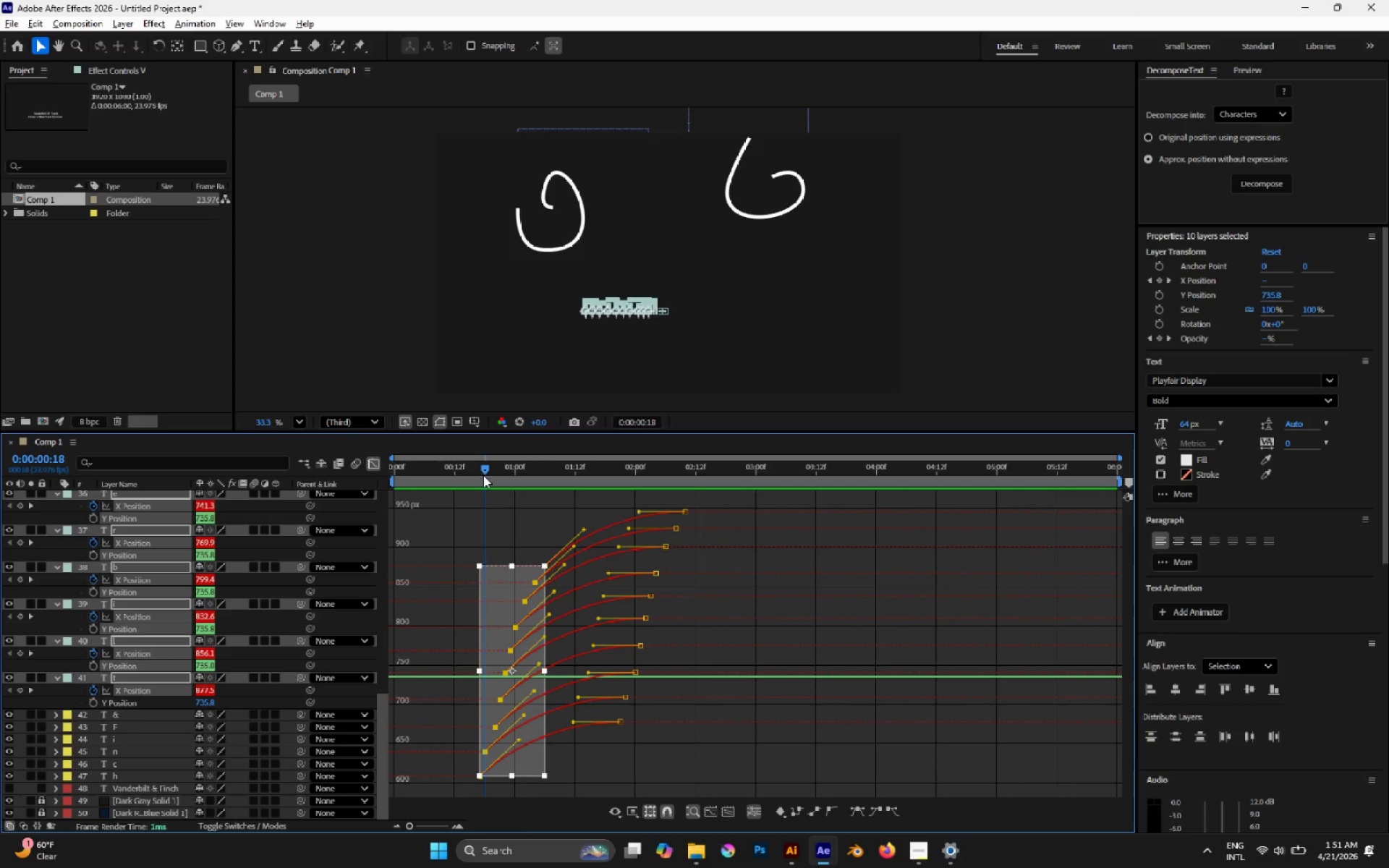 
left_click_drag(start_coordinate=[483, 475], to_coordinate=[480, 475])
 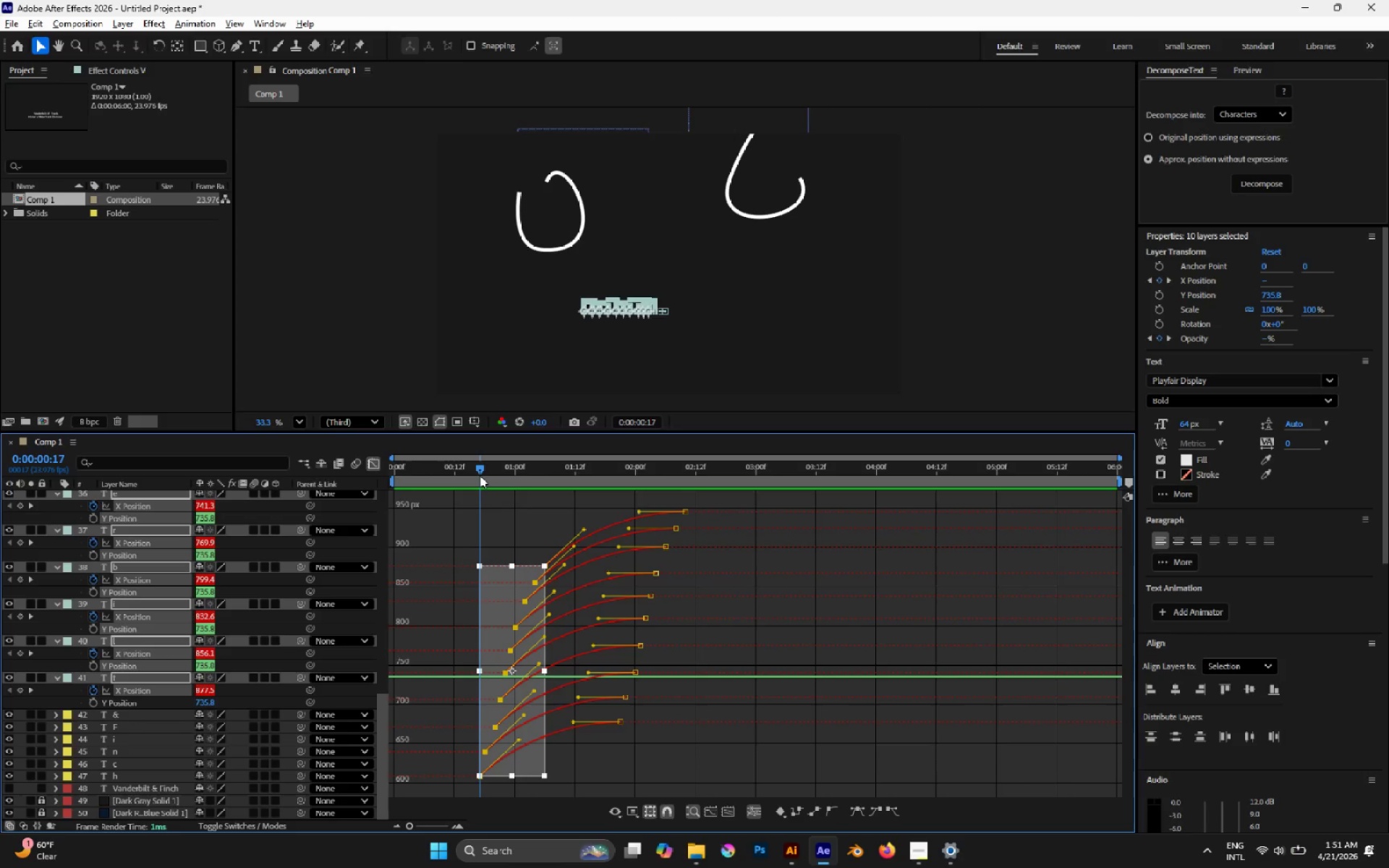 
key(Space)
 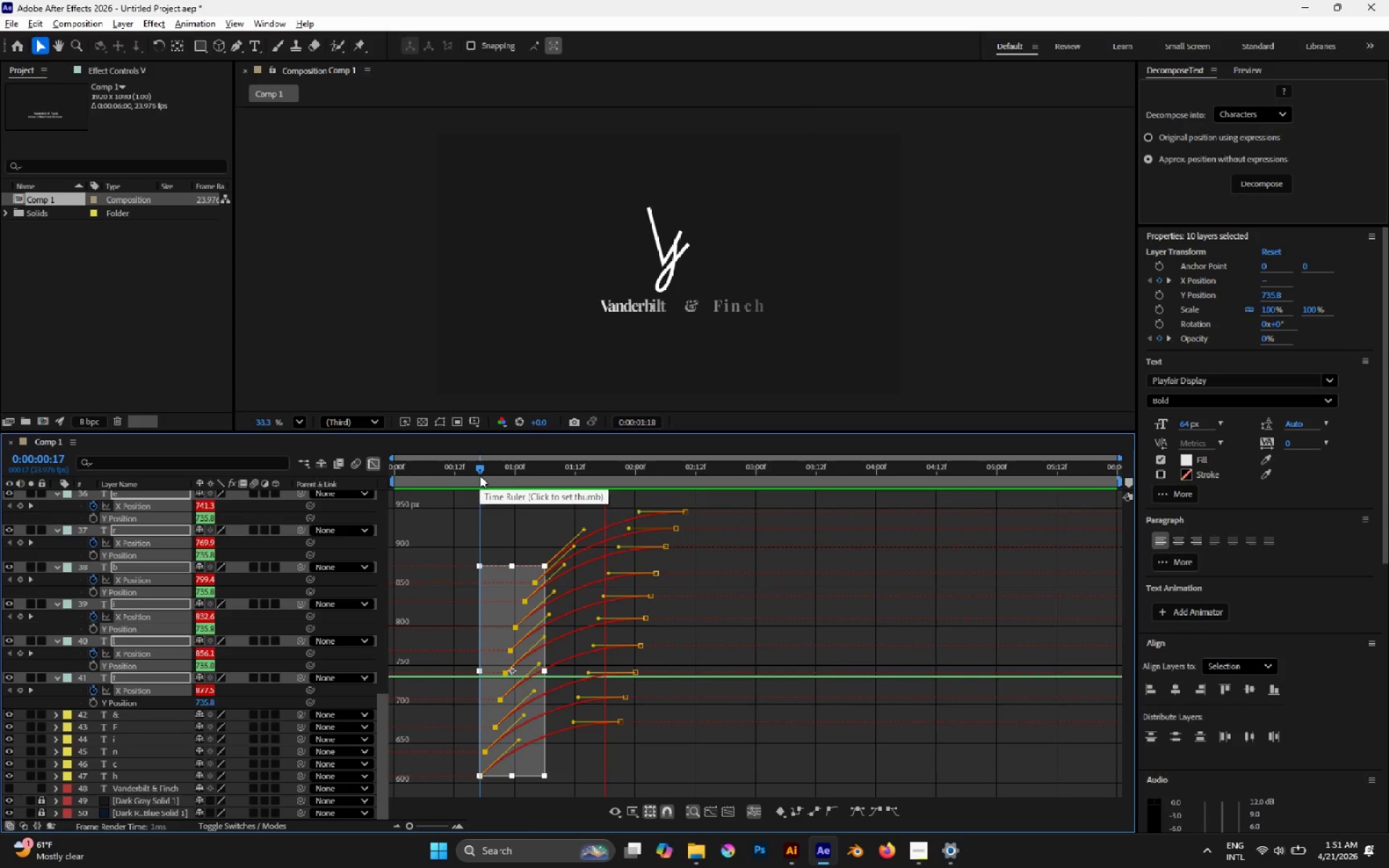 
key(Space)
 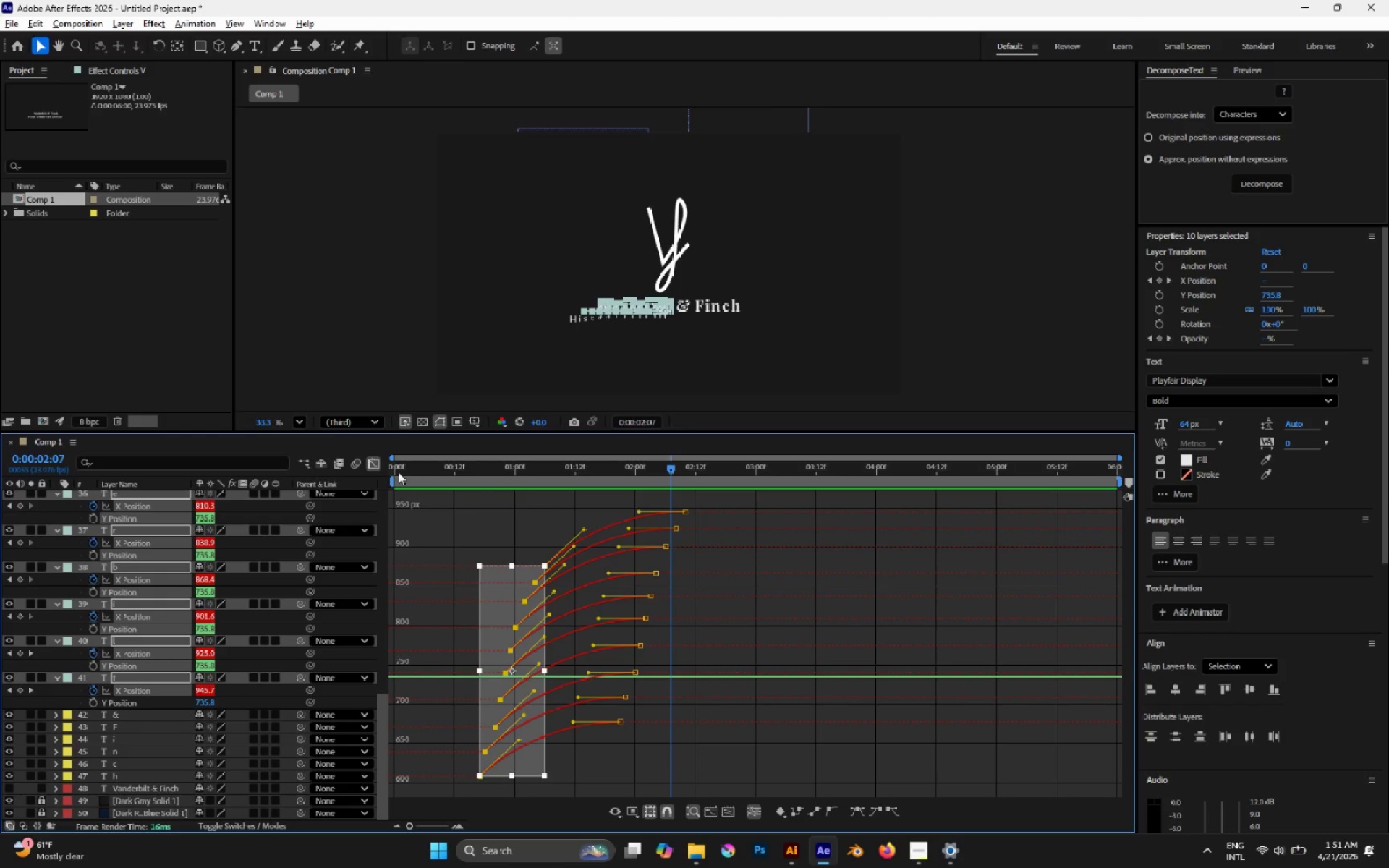 
left_click([373, 458])
 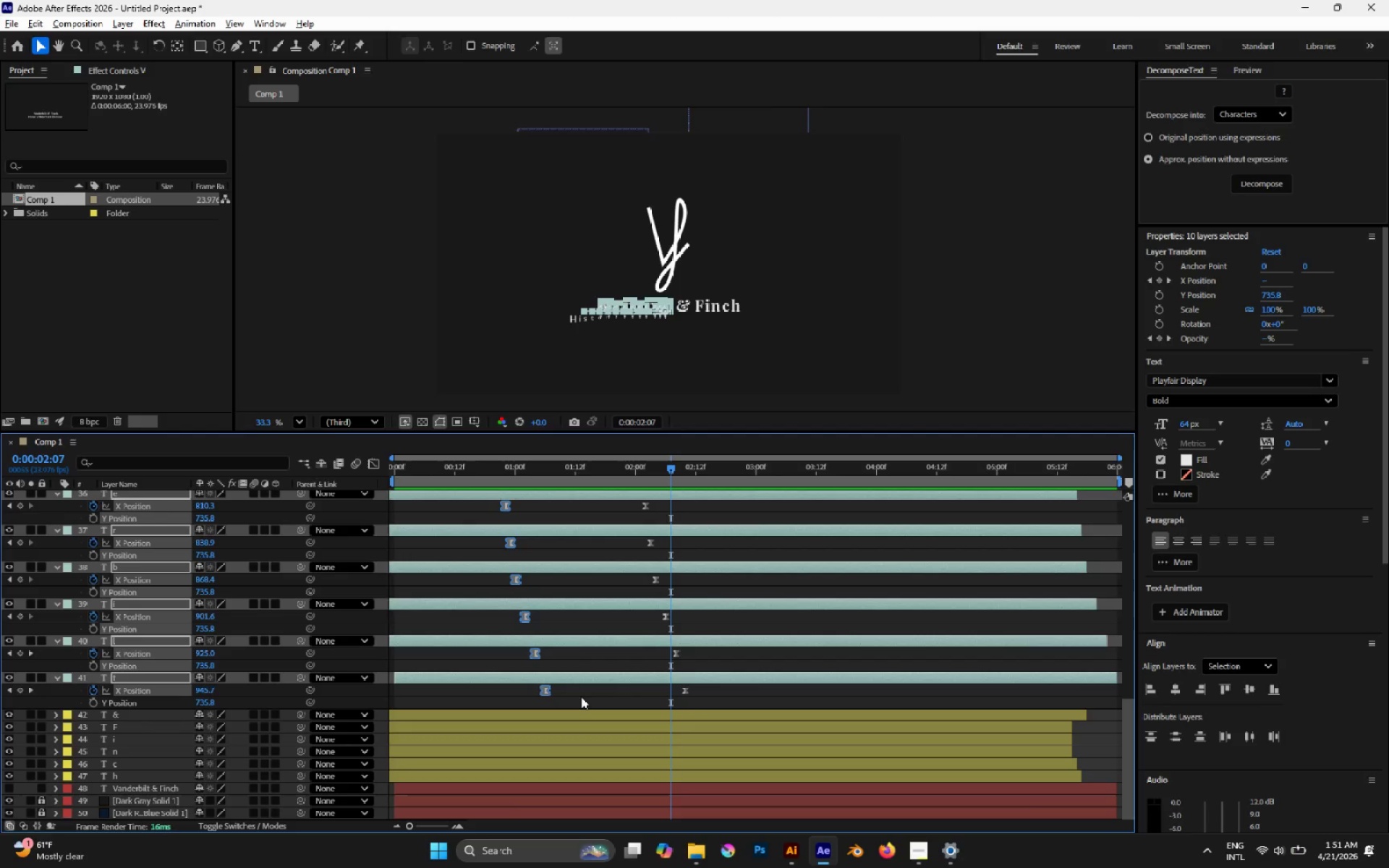 
key(U)
 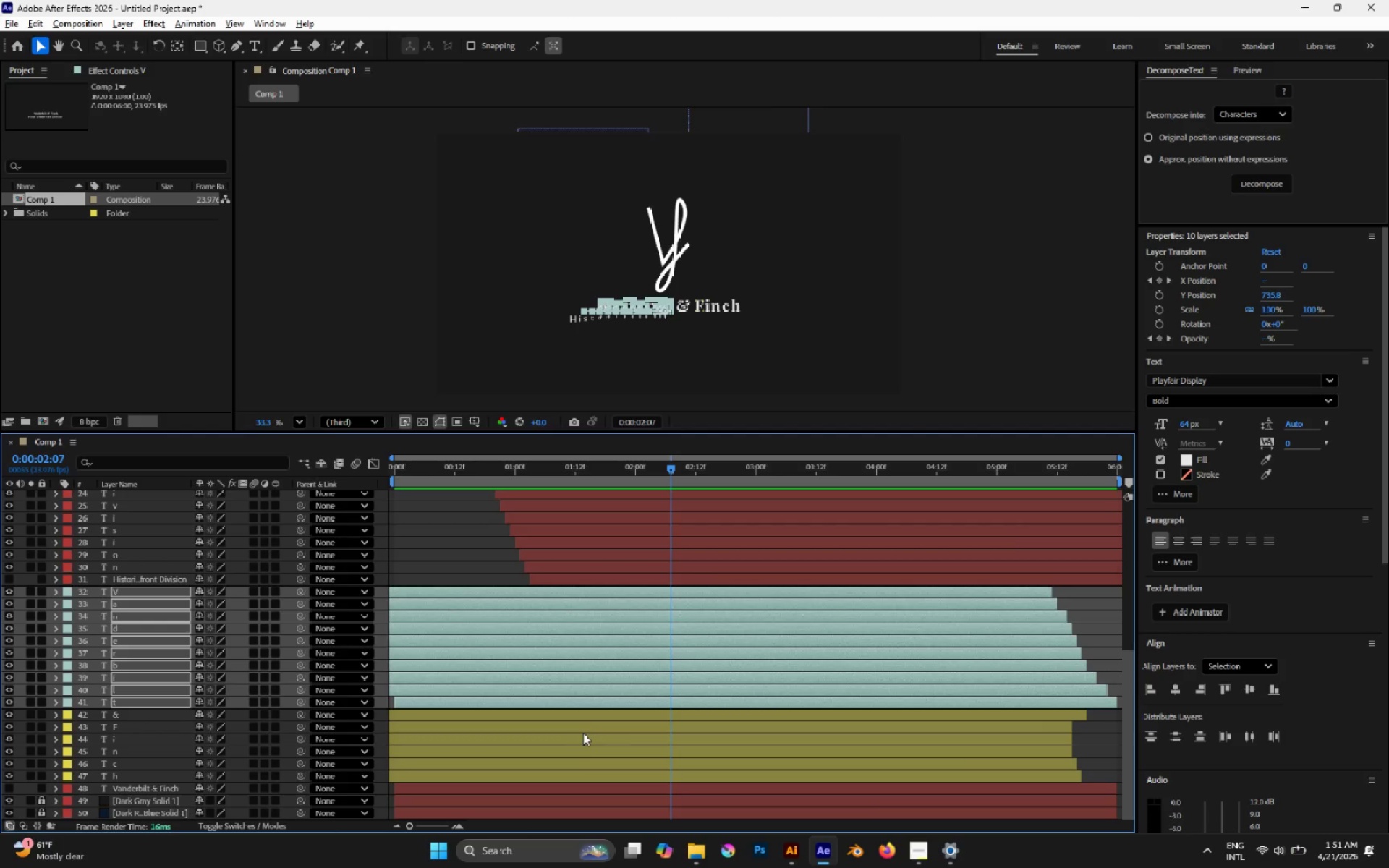 
left_click([578, 718])
 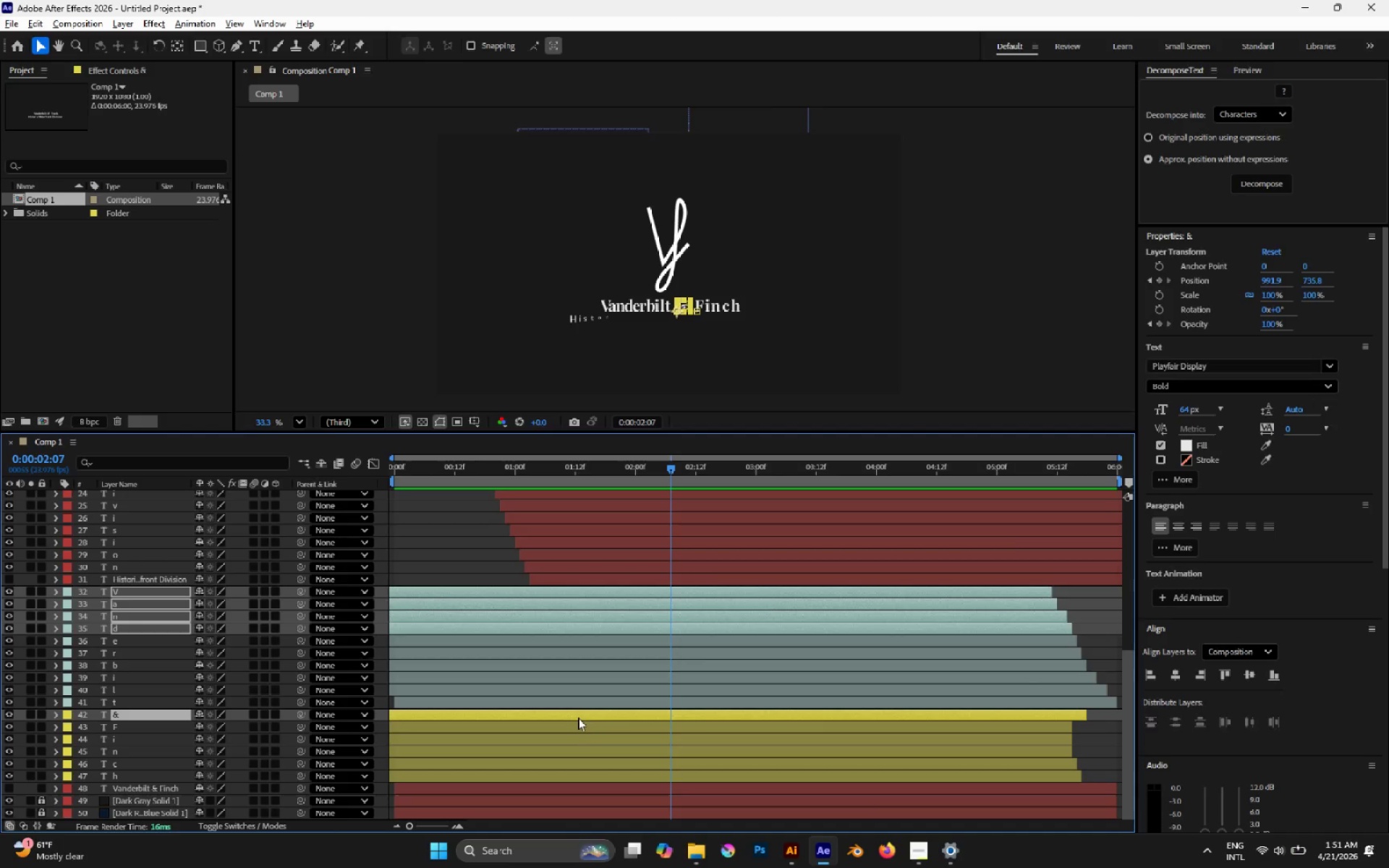 
hold_key(key=ShiftLeft, duration=1.3)
left_click([579, 775])
 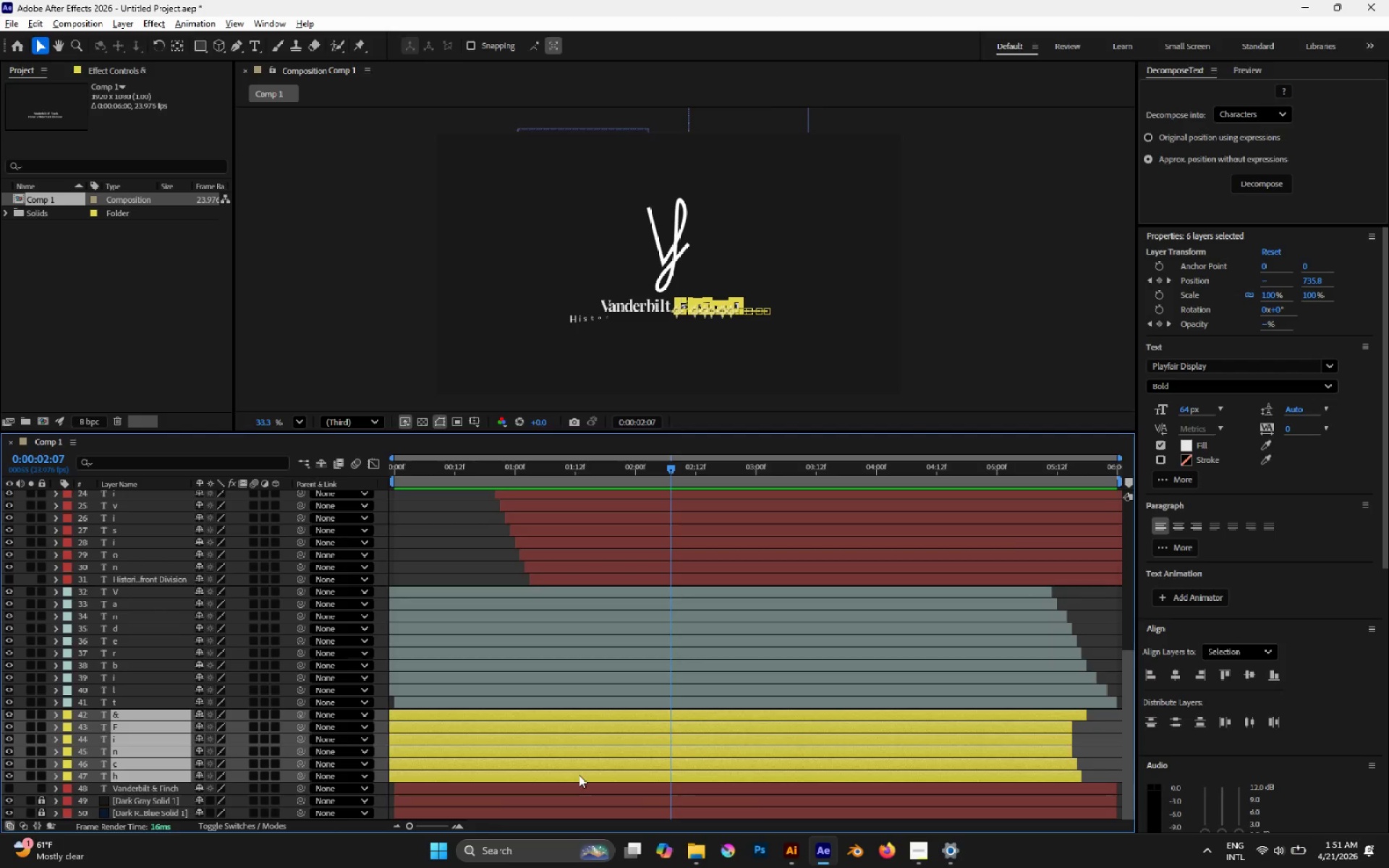 
key(U)
 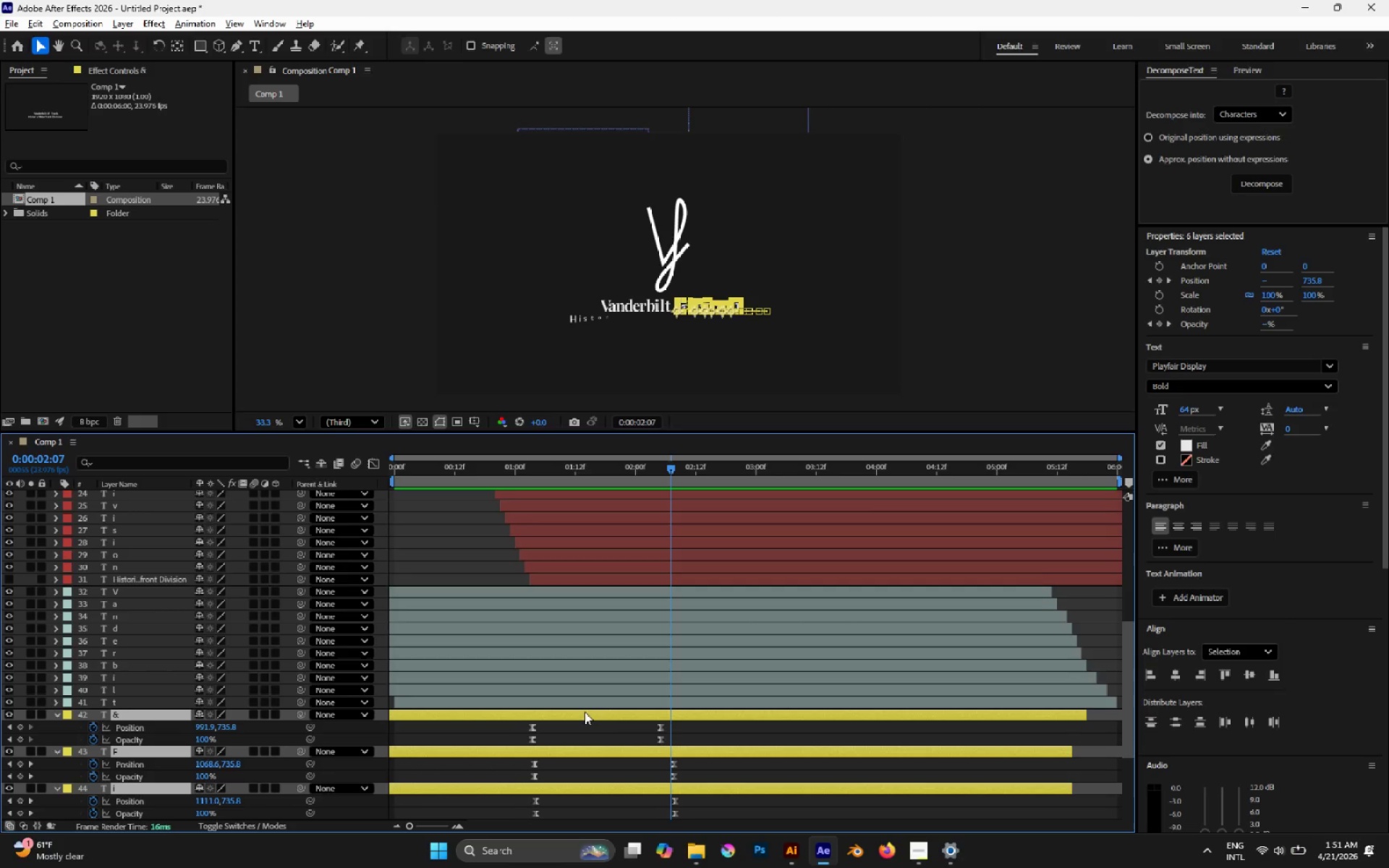 
scroll: coordinate [577, 664], scroll_direction: down, amount: 5.0
 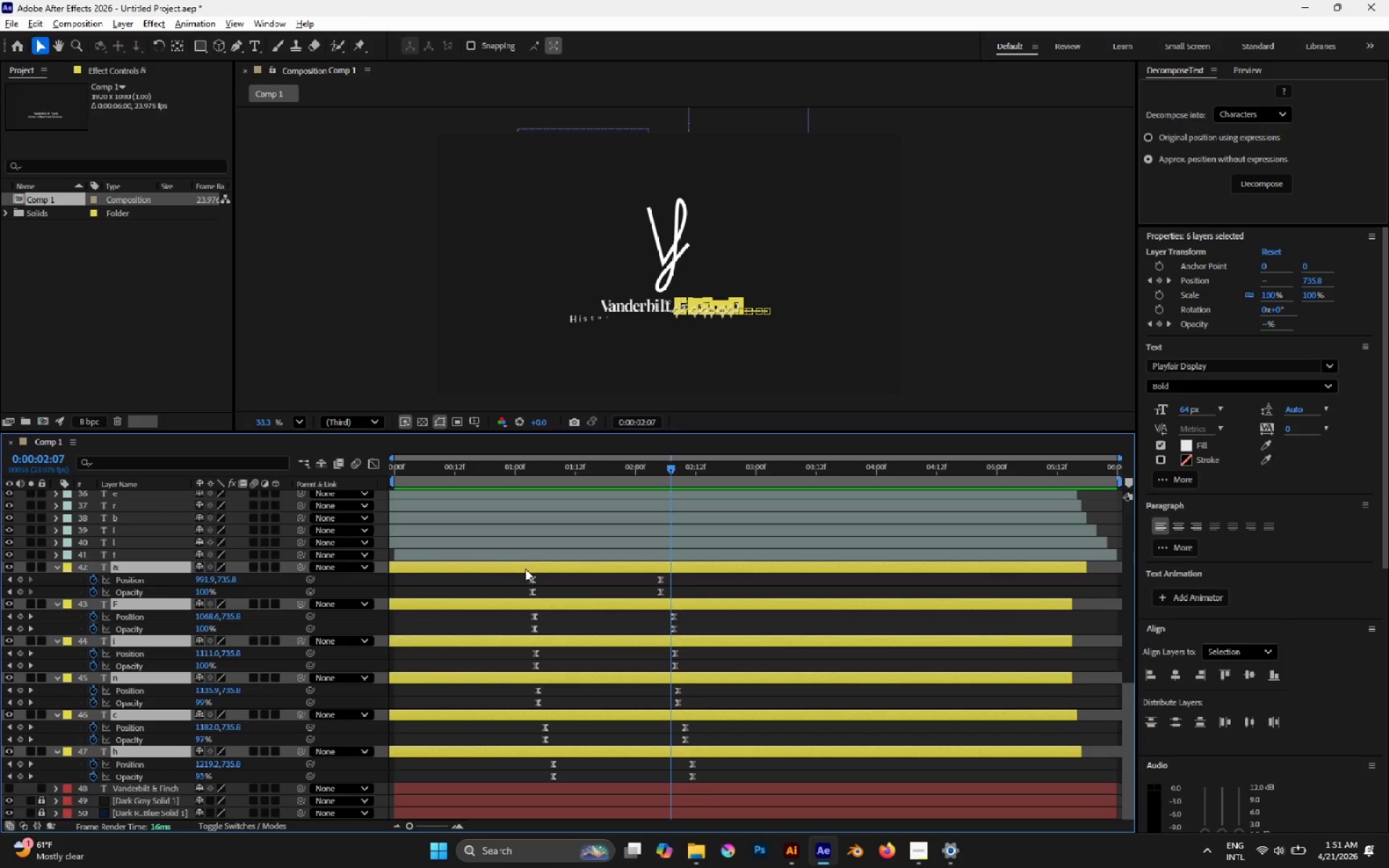 
left_click_drag(start_coordinate=[519, 579], to_coordinate=[750, 773])
 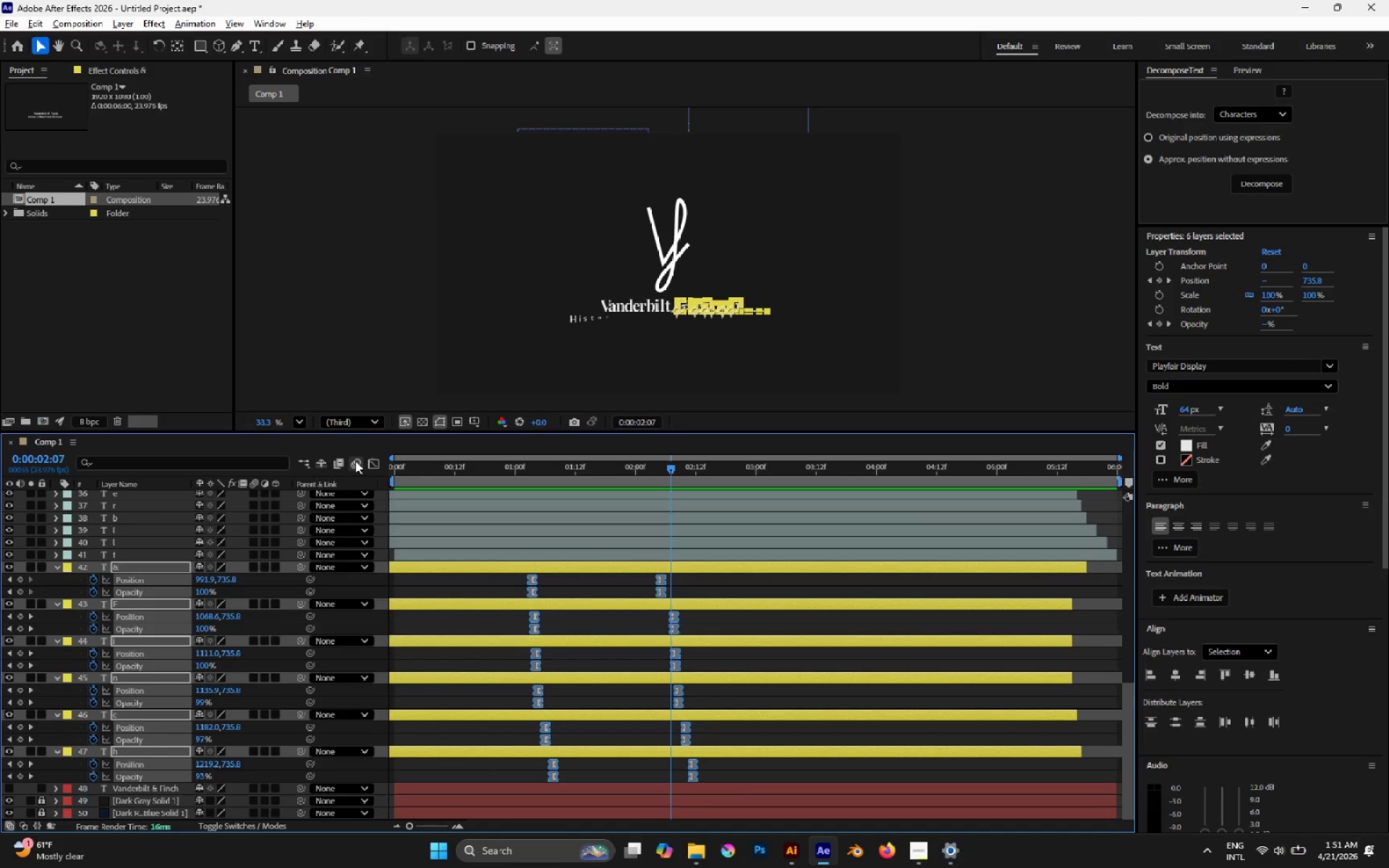 
left_click([370, 457])
 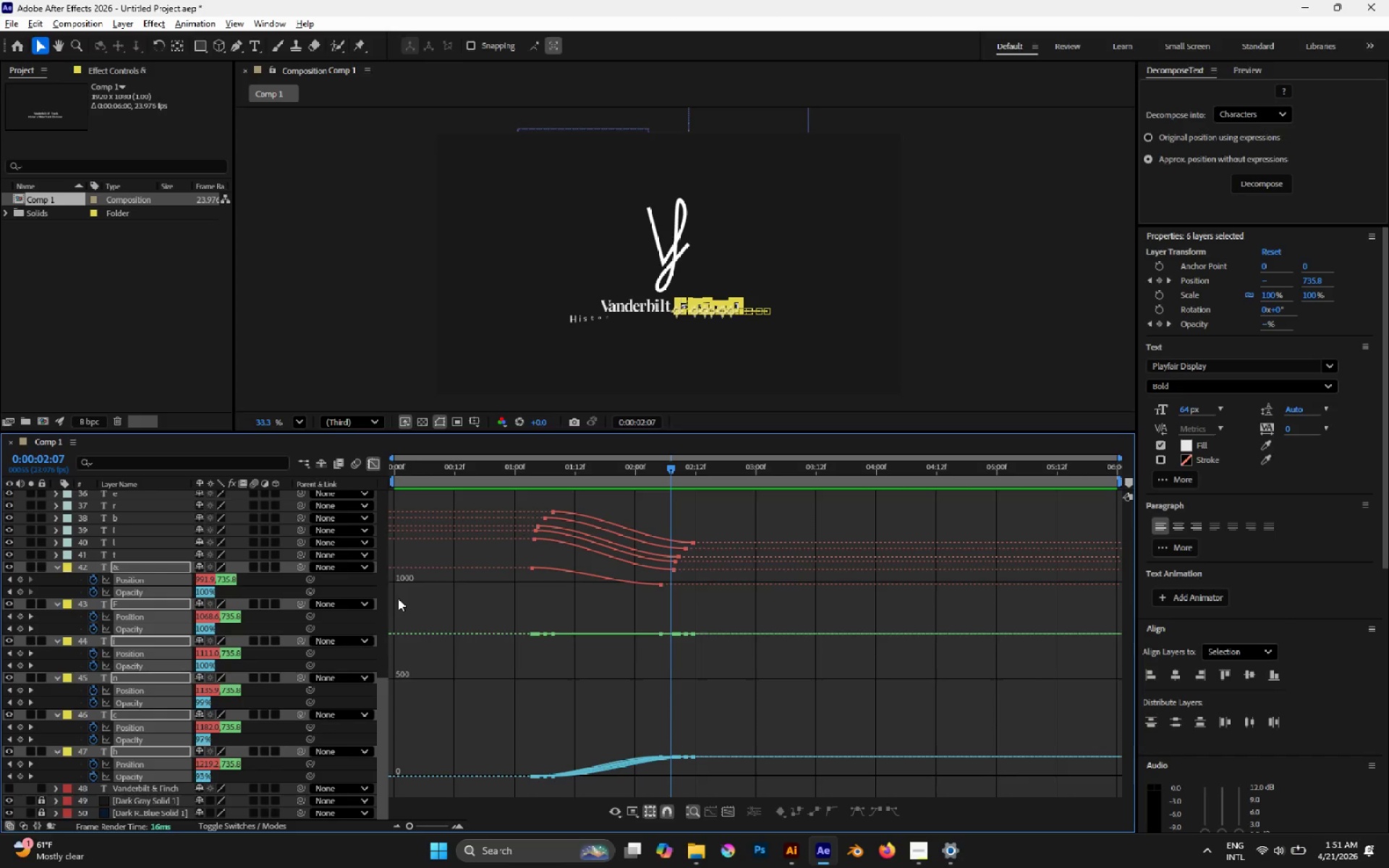 
wait(6.06)
 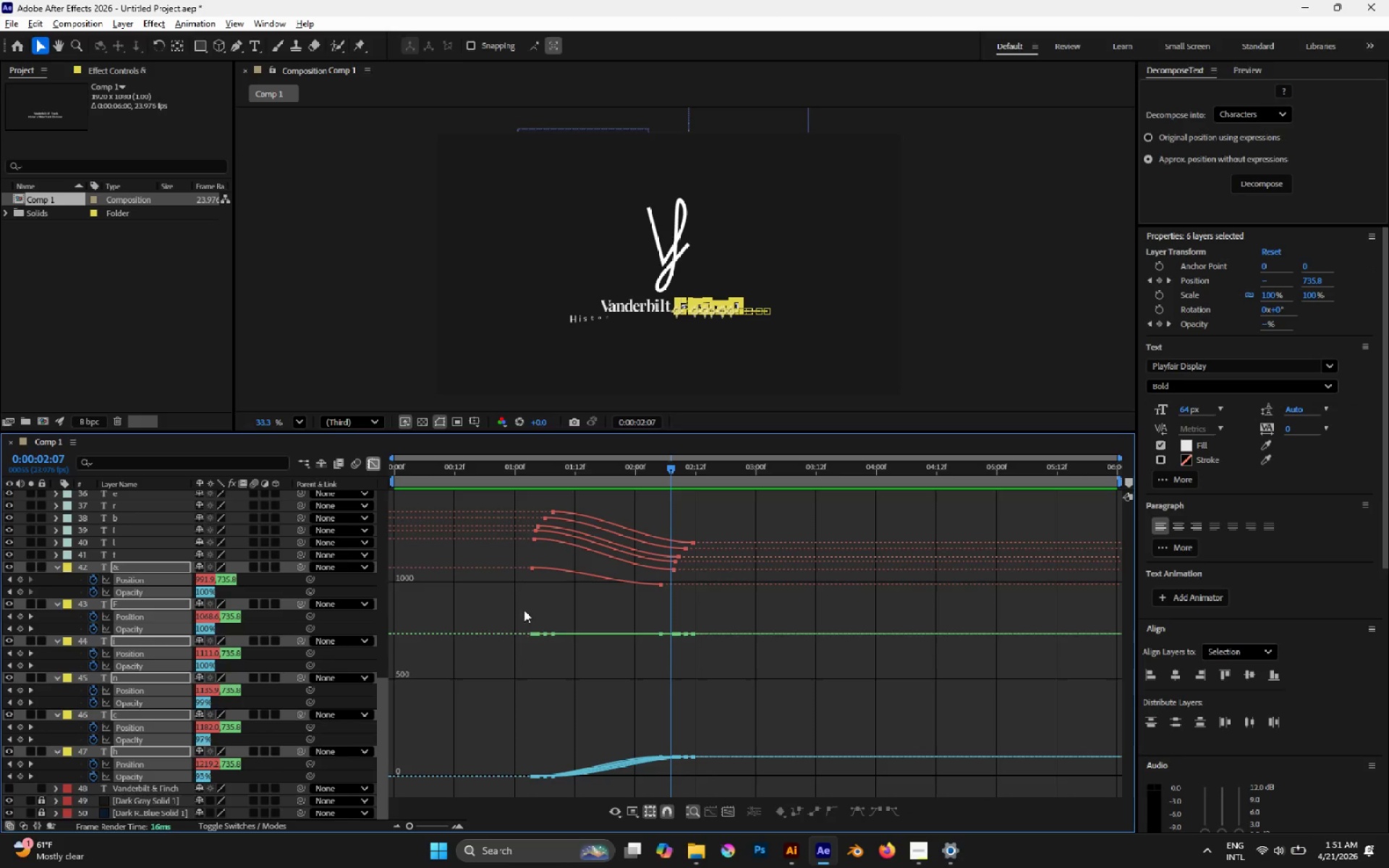 
key(T)
 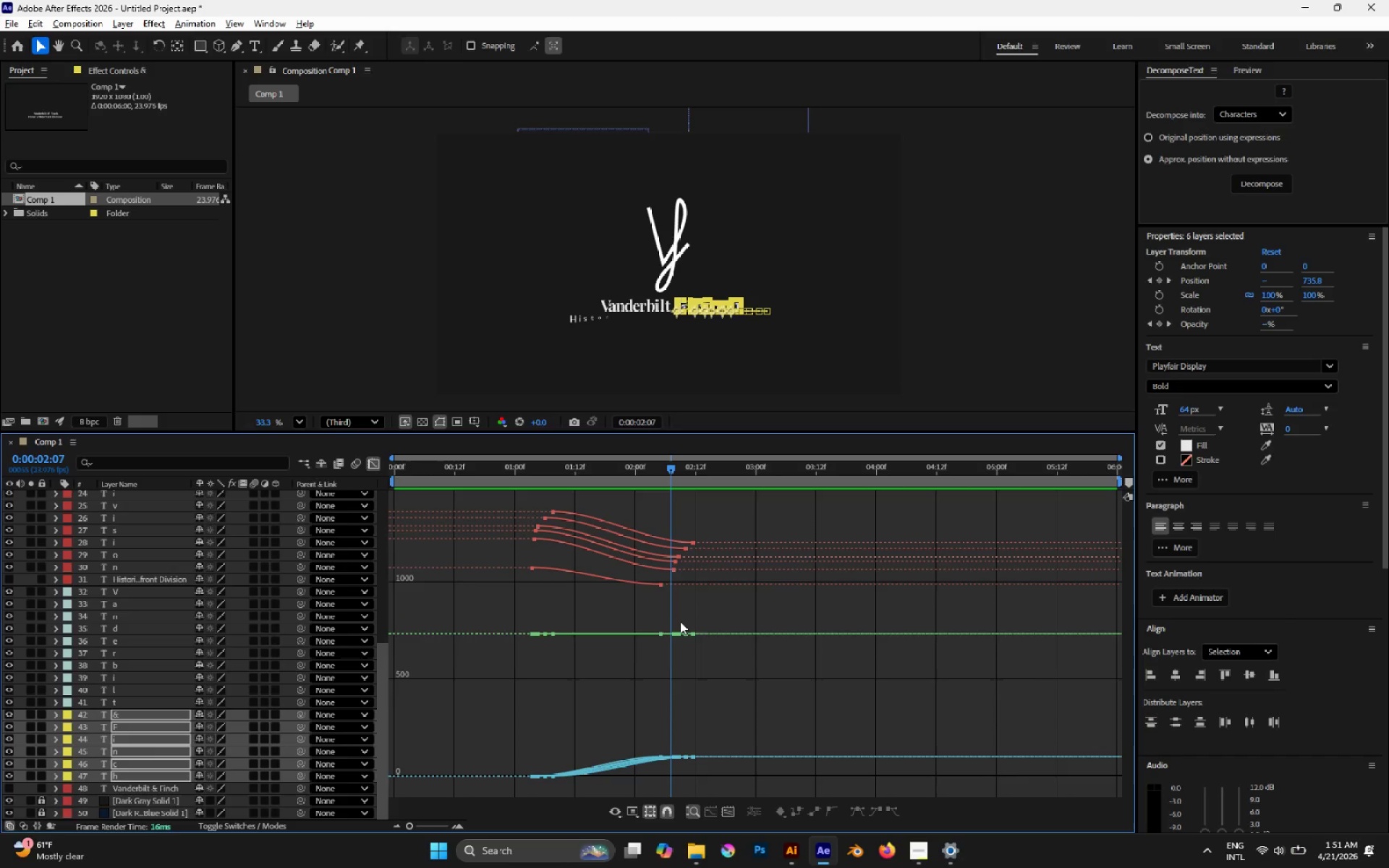 
key(T)
 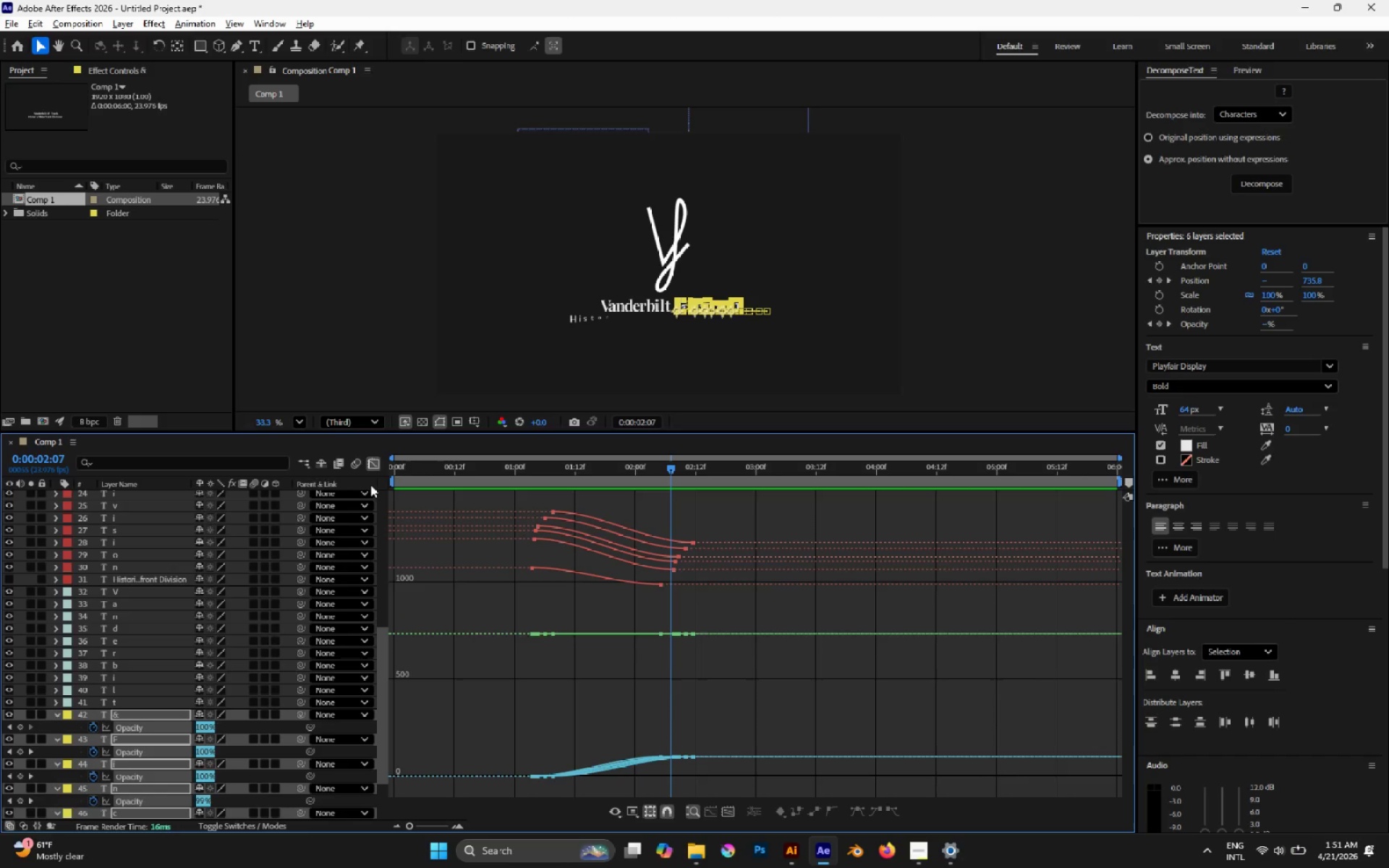 
left_click([370, 464])
 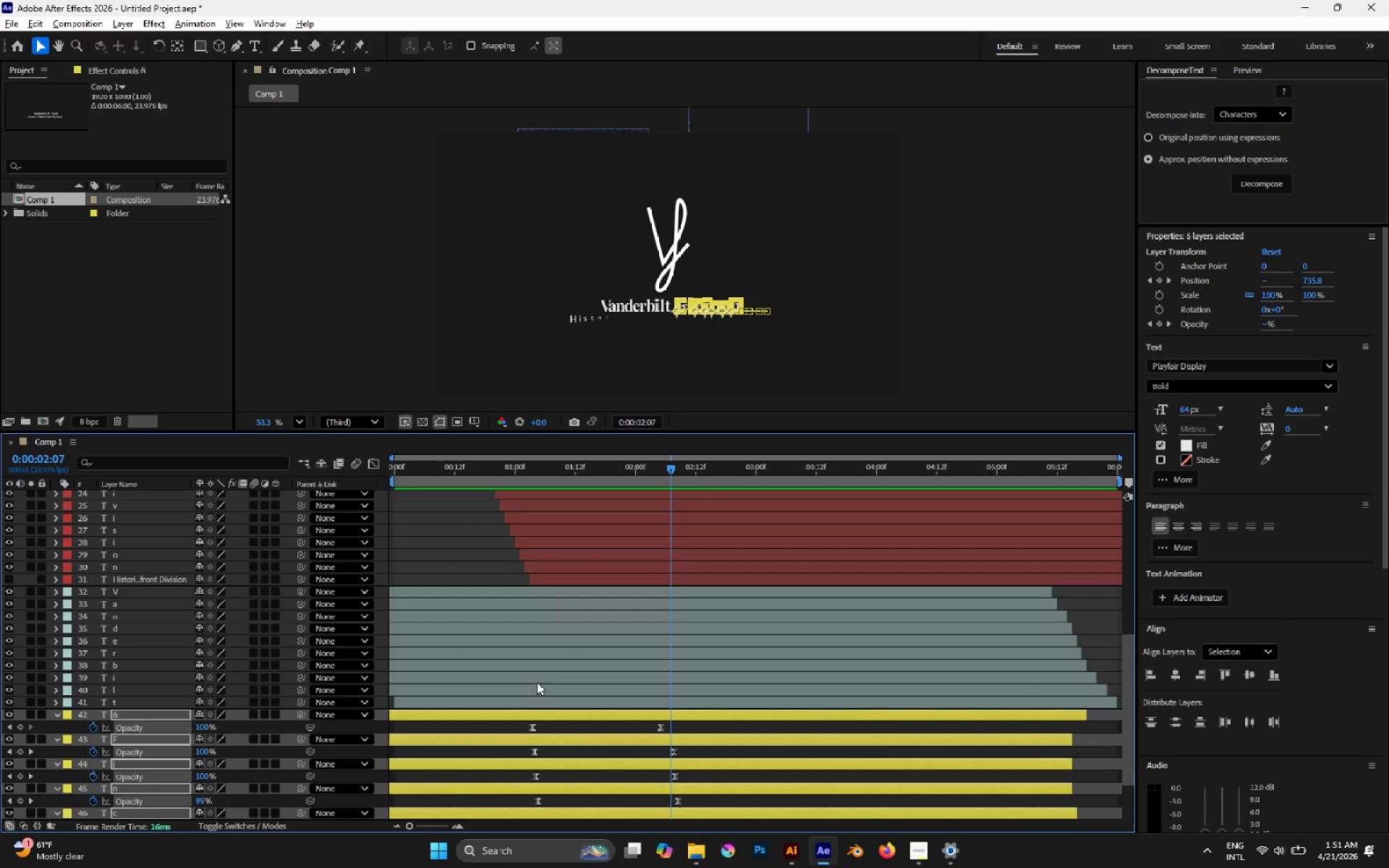 
scroll: coordinate [515, 715], scroll_direction: down, amount: 2.0
 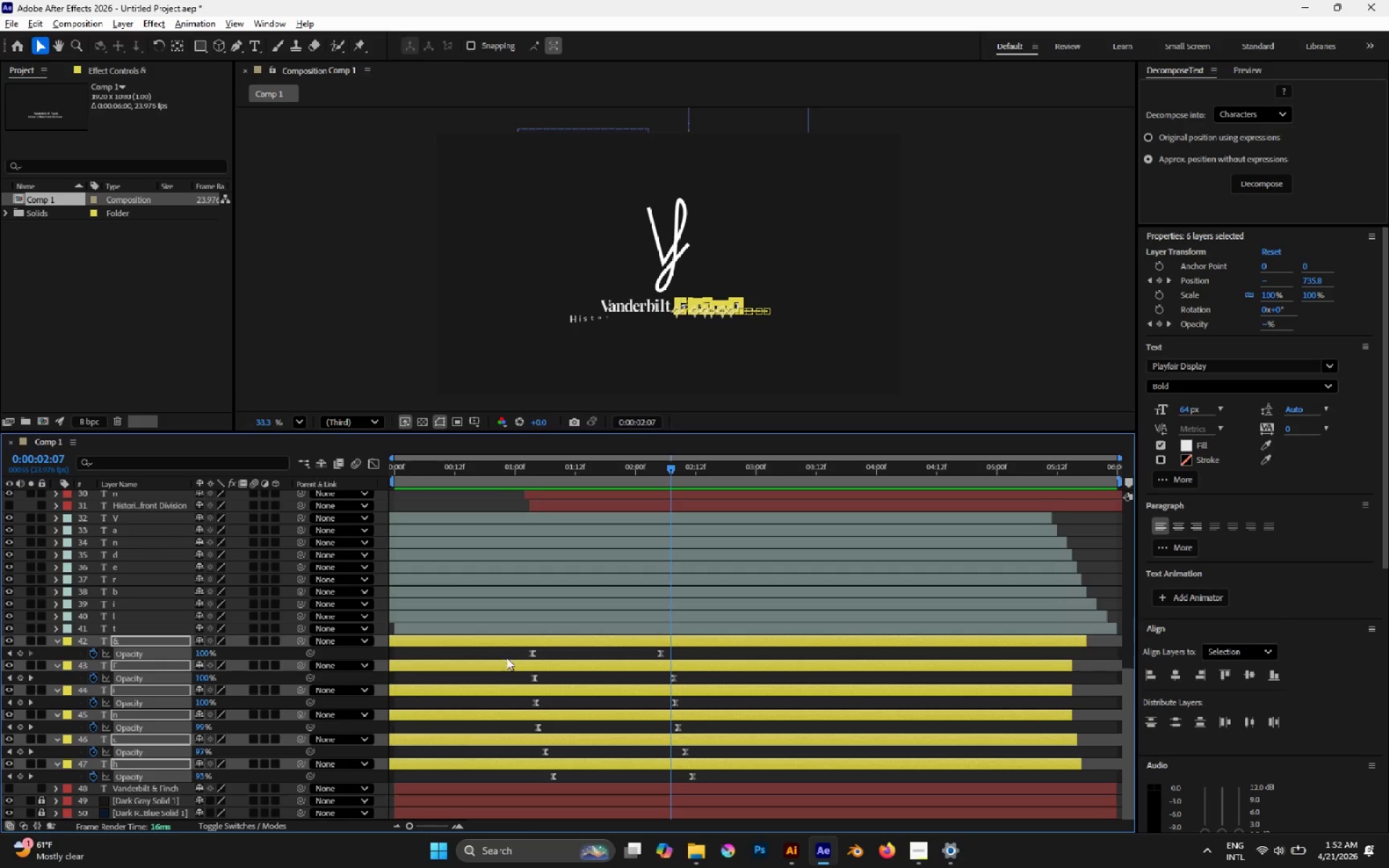 
left_click_drag(start_coordinate=[507, 653], to_coordinate=[741, 779])
 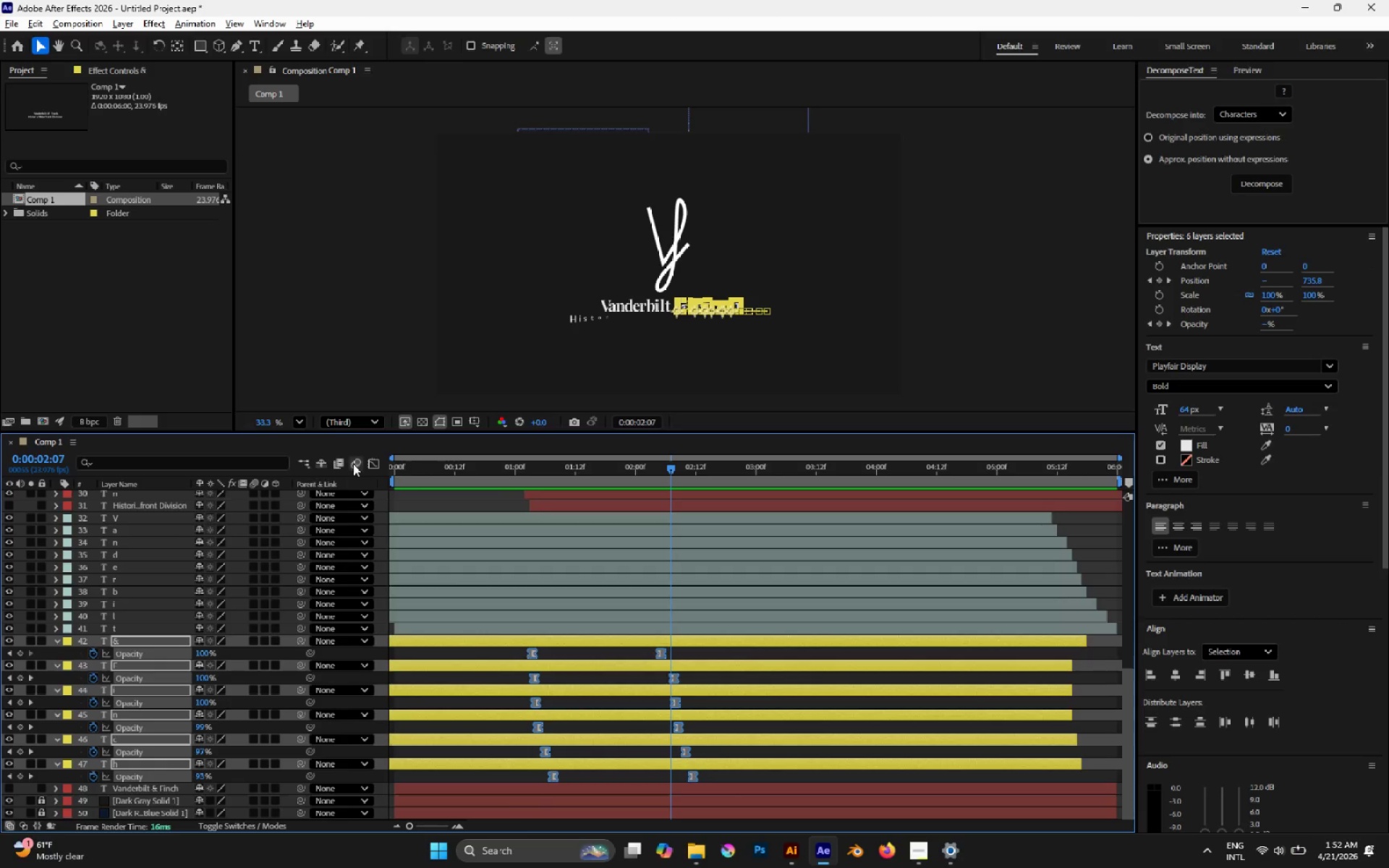 
left_click([378, 461])
 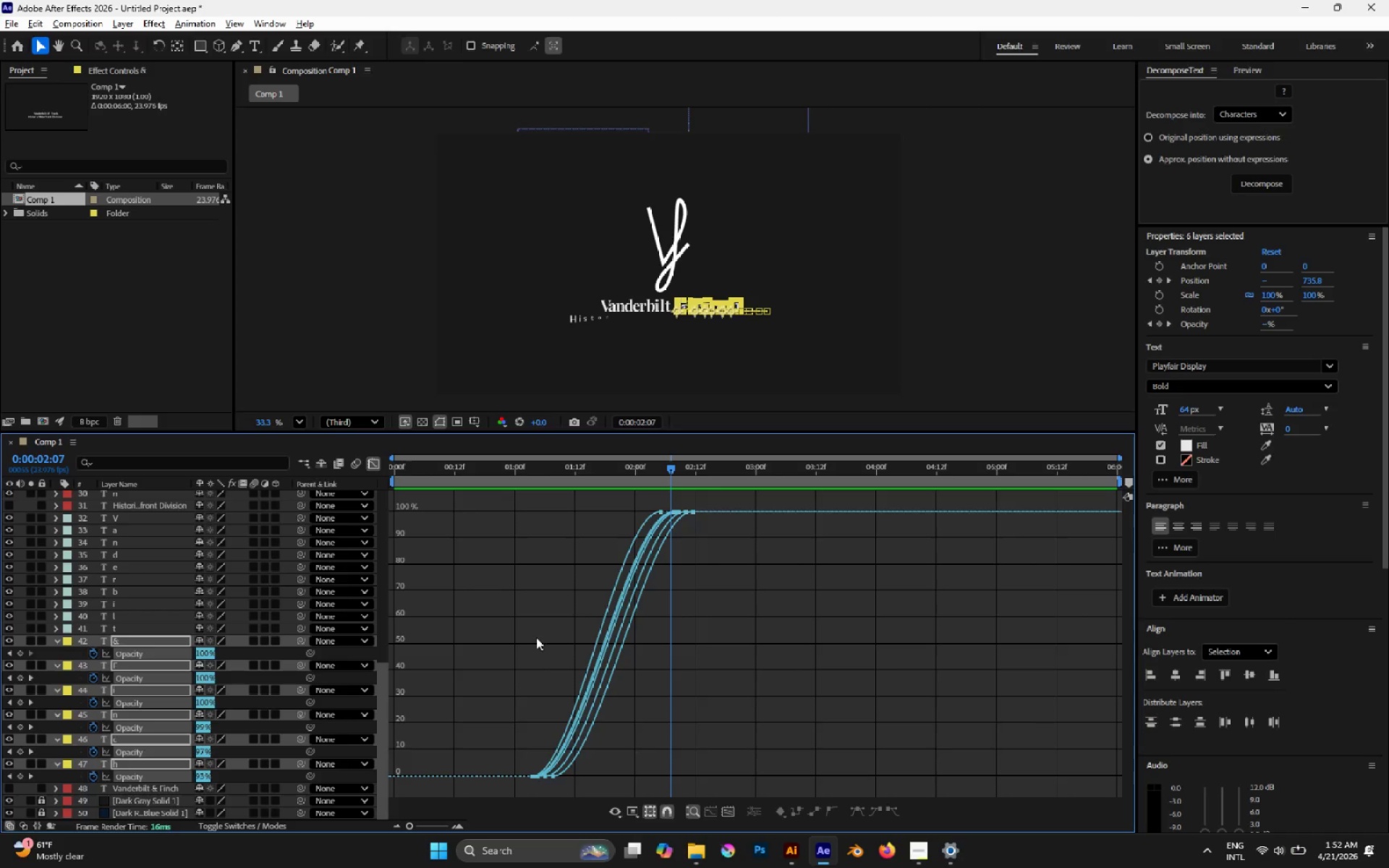 
left_click_drag(start_coordinate=[503, 686], to_coordinate=[592, 803])
 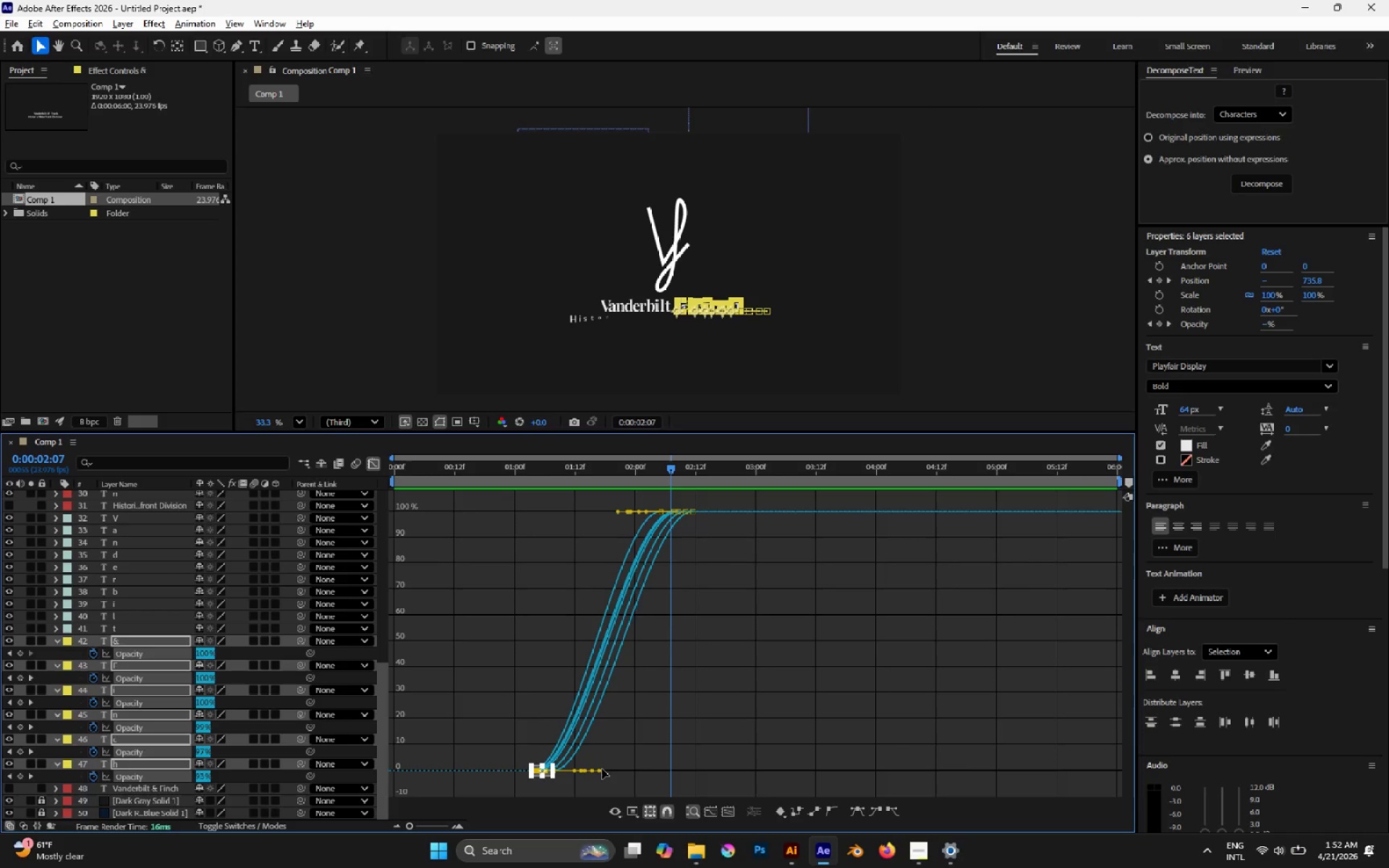 
left_click_drag(start_coordinate=[600, 770], to_coordinate=[576, 695])
 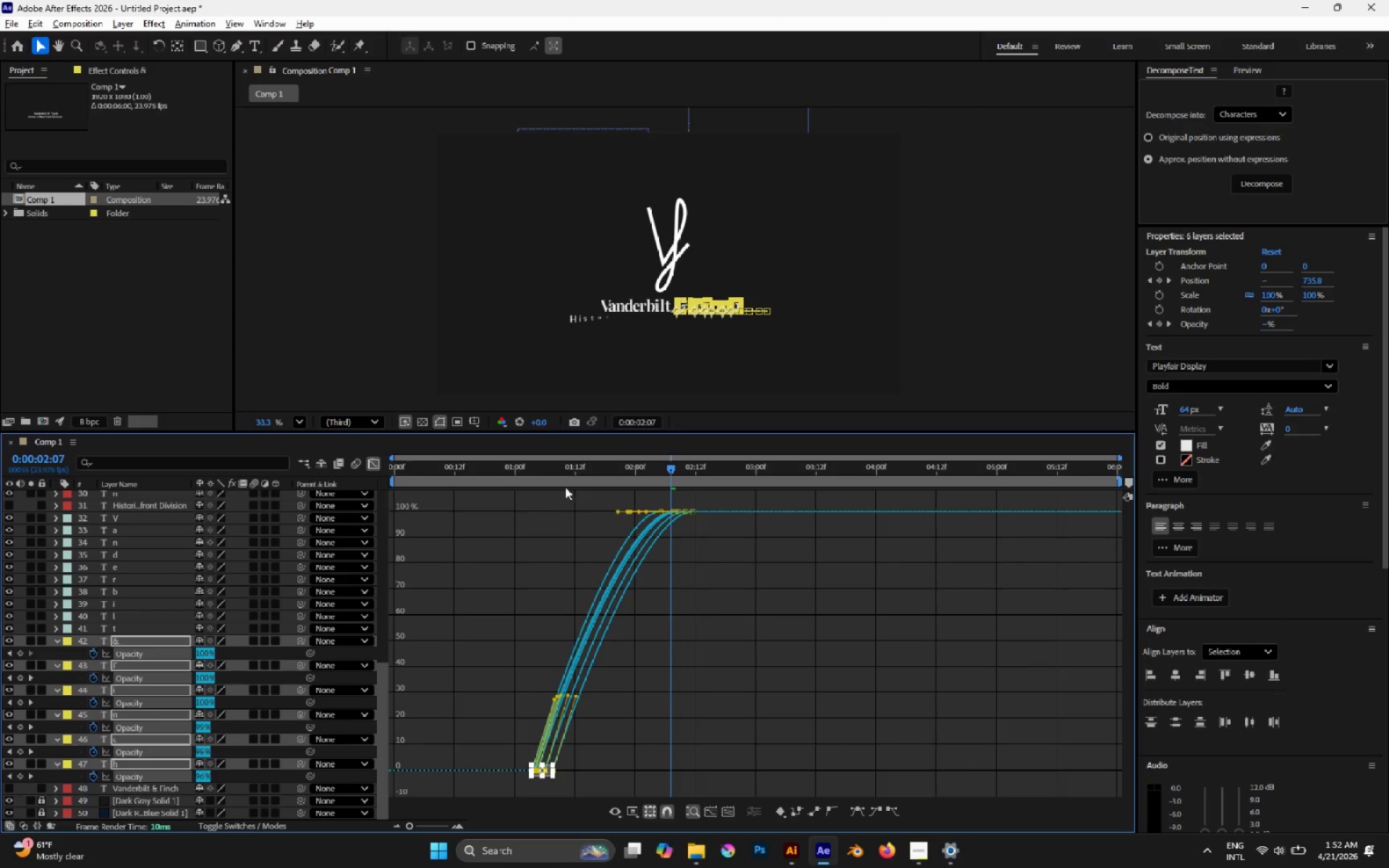 
left_click_drag(start_coordinate=[540, 467], to_coordinate=[534, 466])
 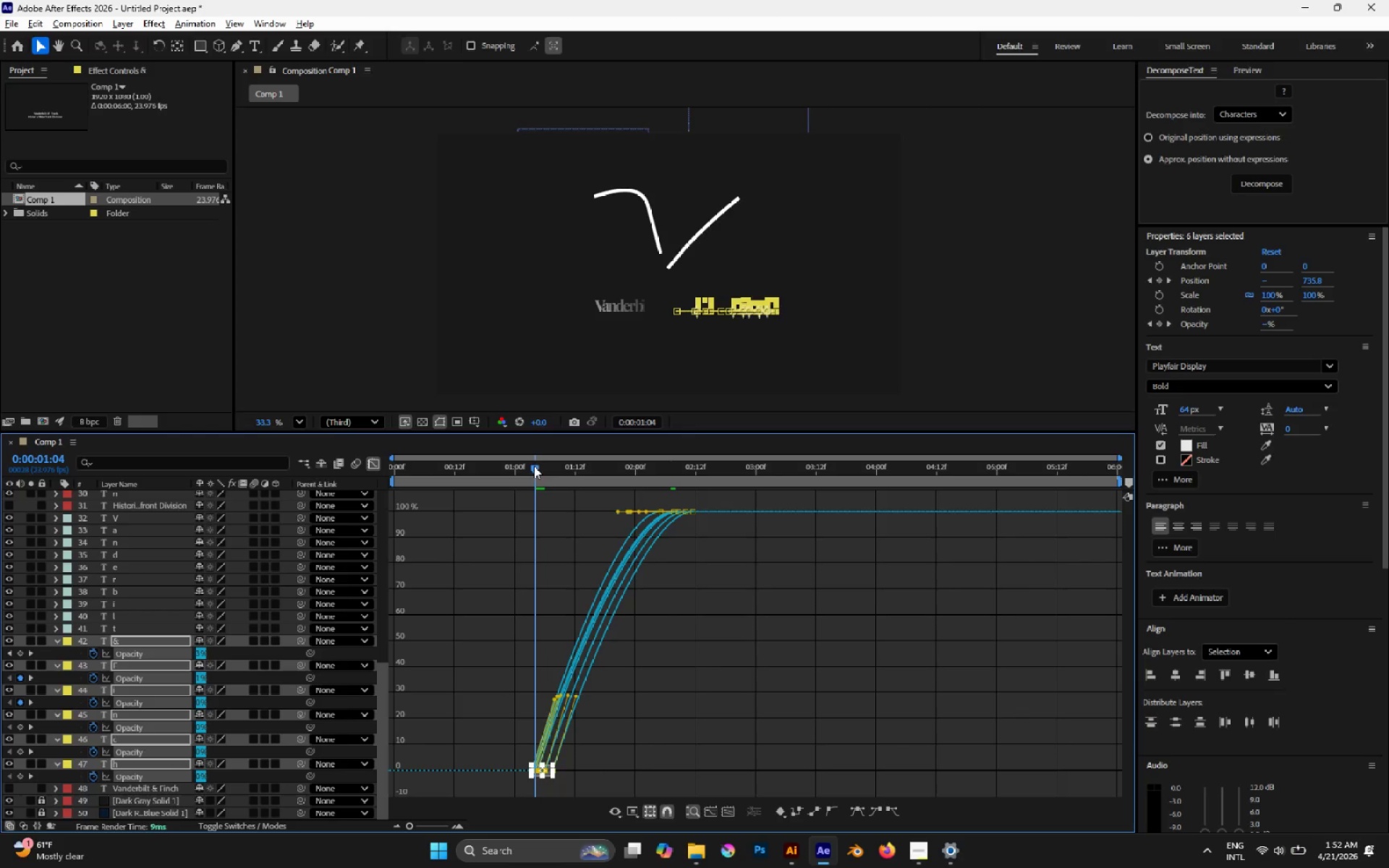 
key(Space)
 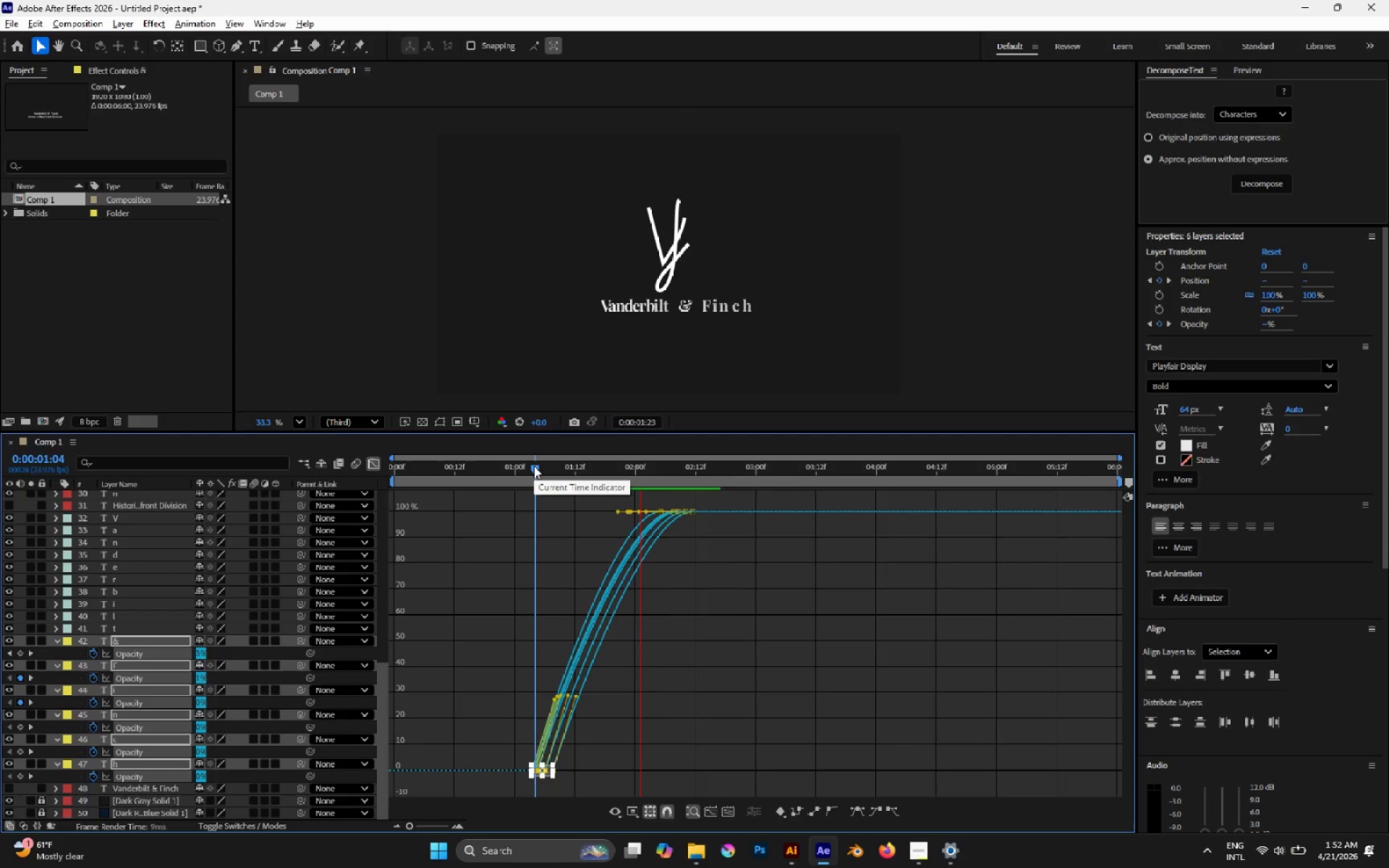 
key(Space)
 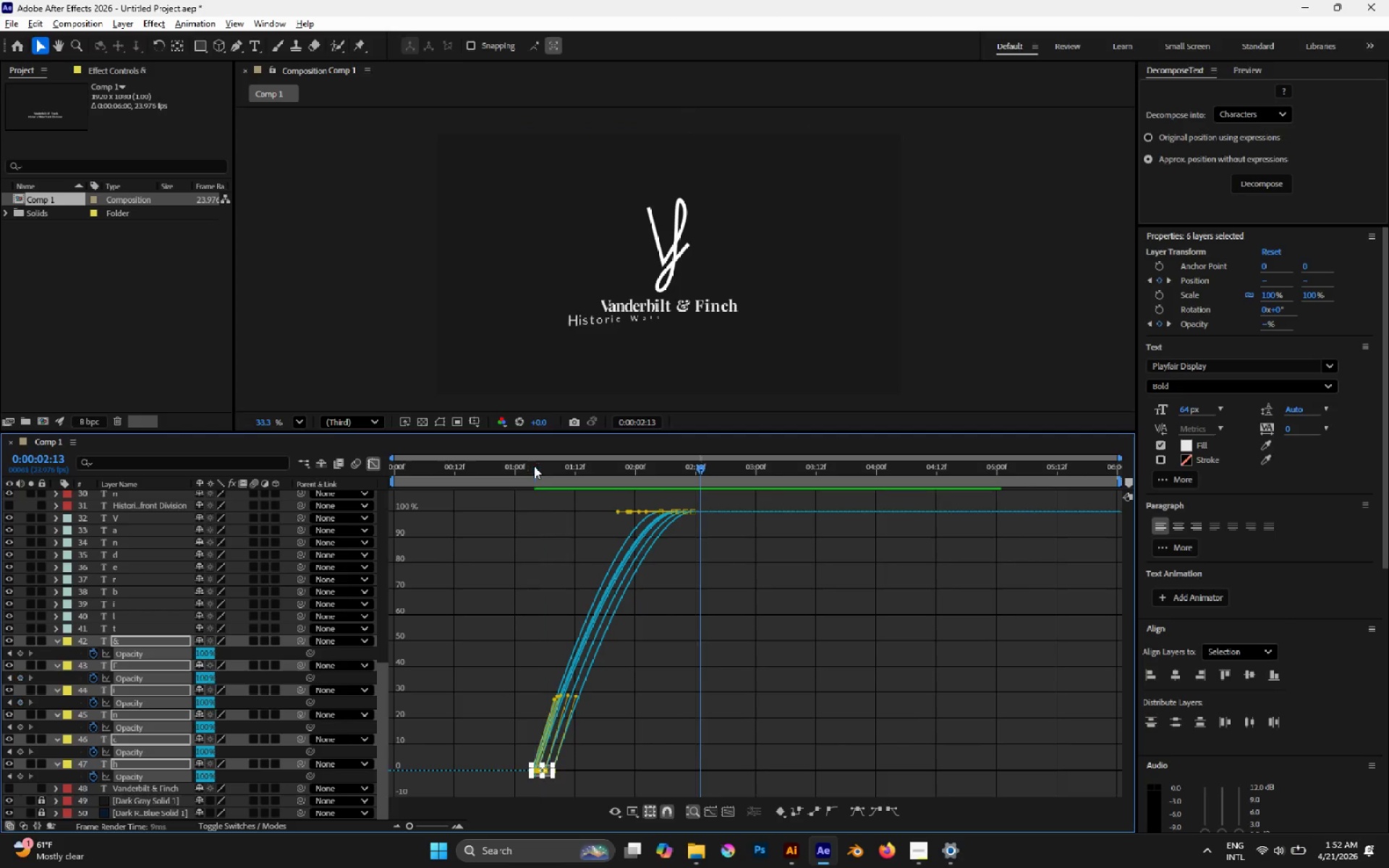 
left_click_drag(start_coordinate=[534, 466], to_coordinate=[509, 464])
 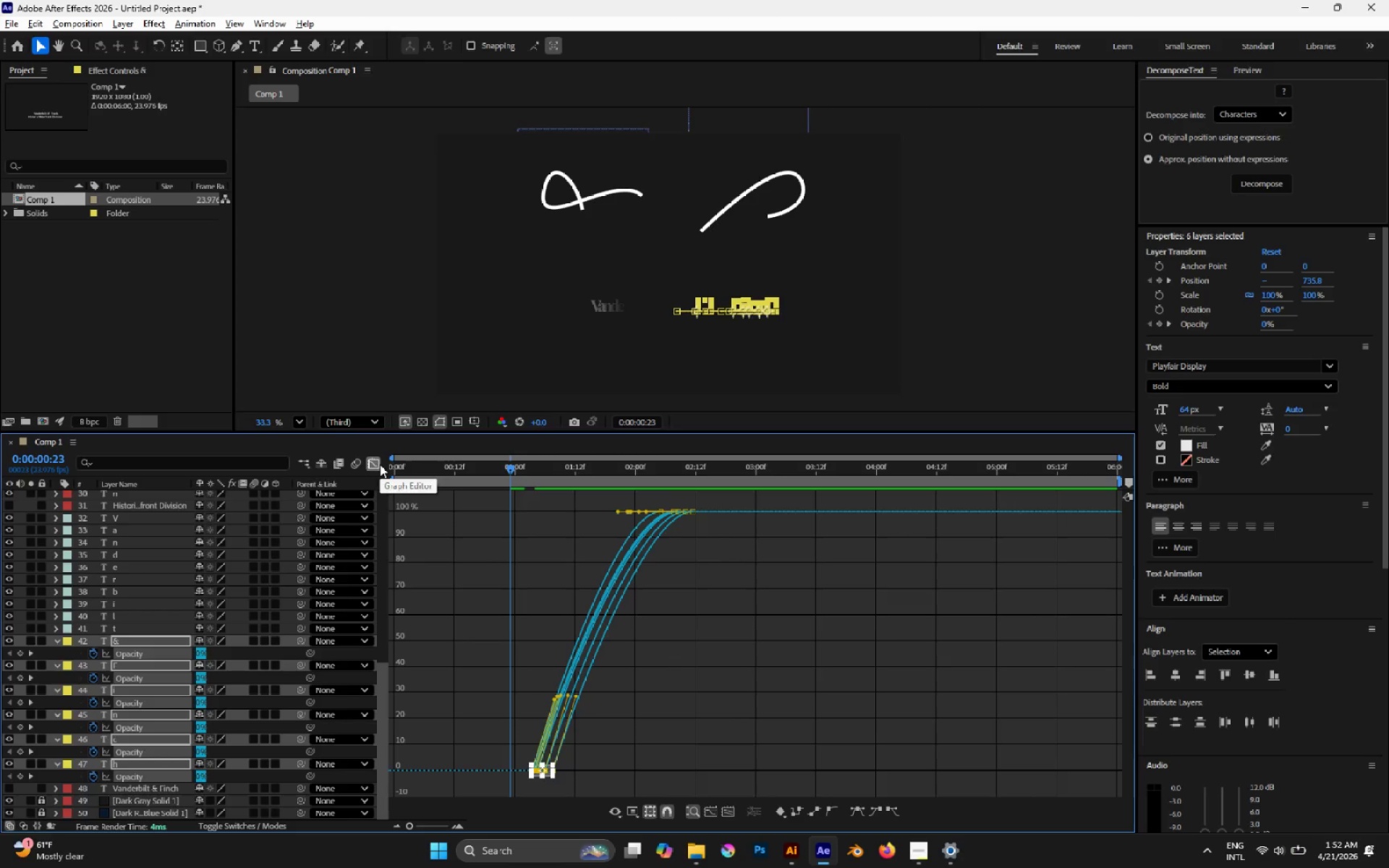 
left_click([374, 464])
 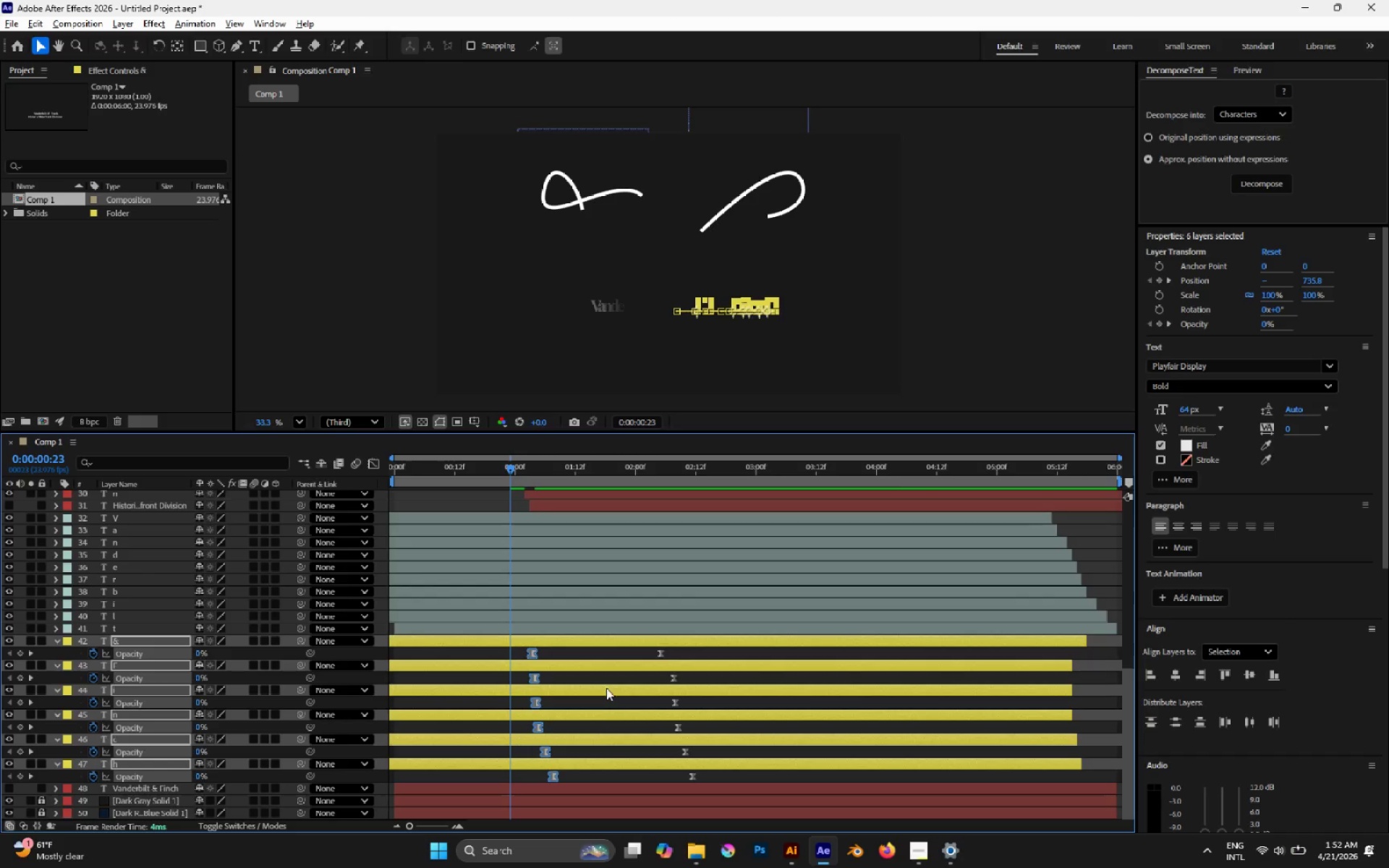 
left_click([602, 699])
 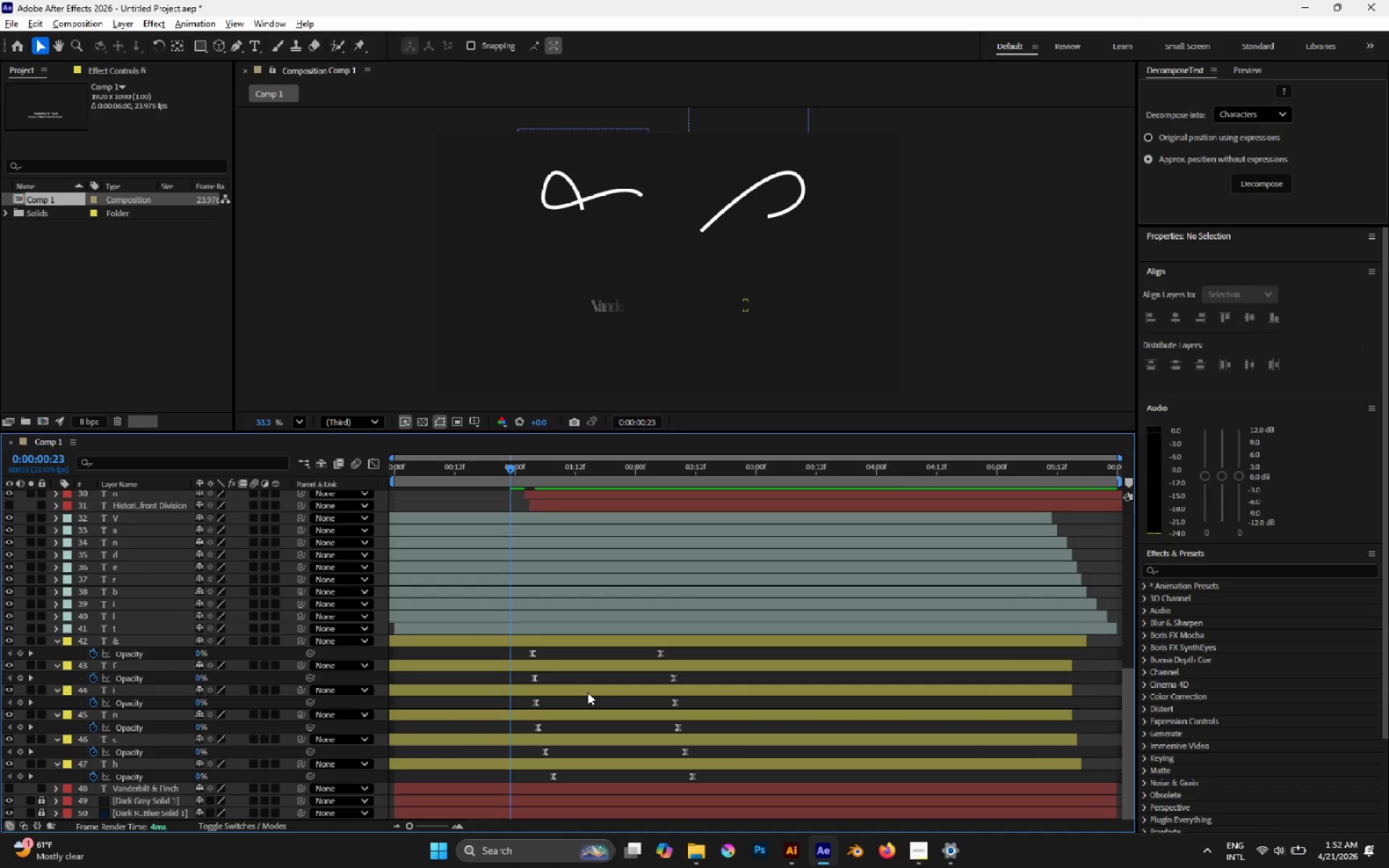 
left_click([587, 692])
 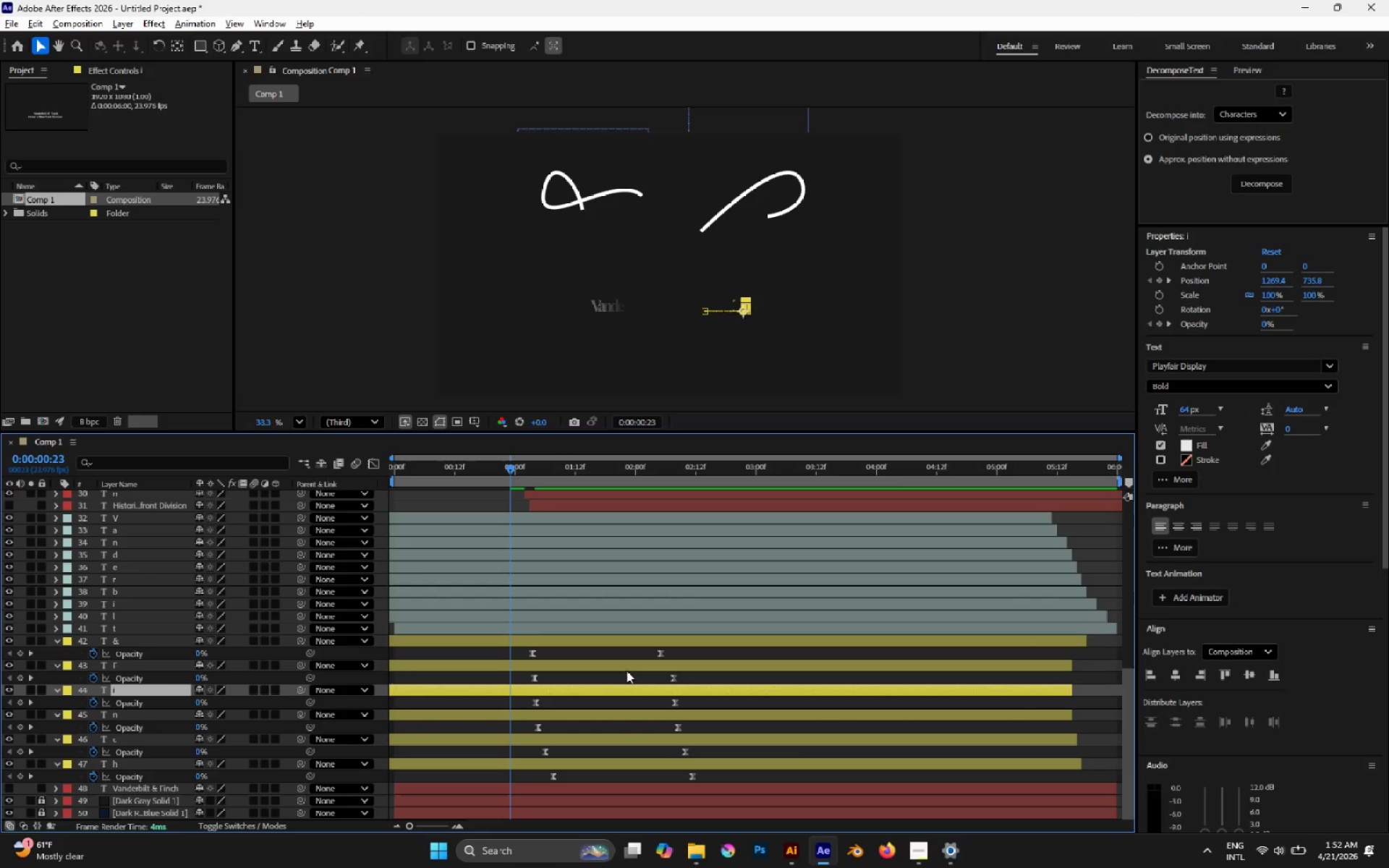 
left_click_drag(start_coordinate=[535, 679], to_coordinate=[540, 679])
 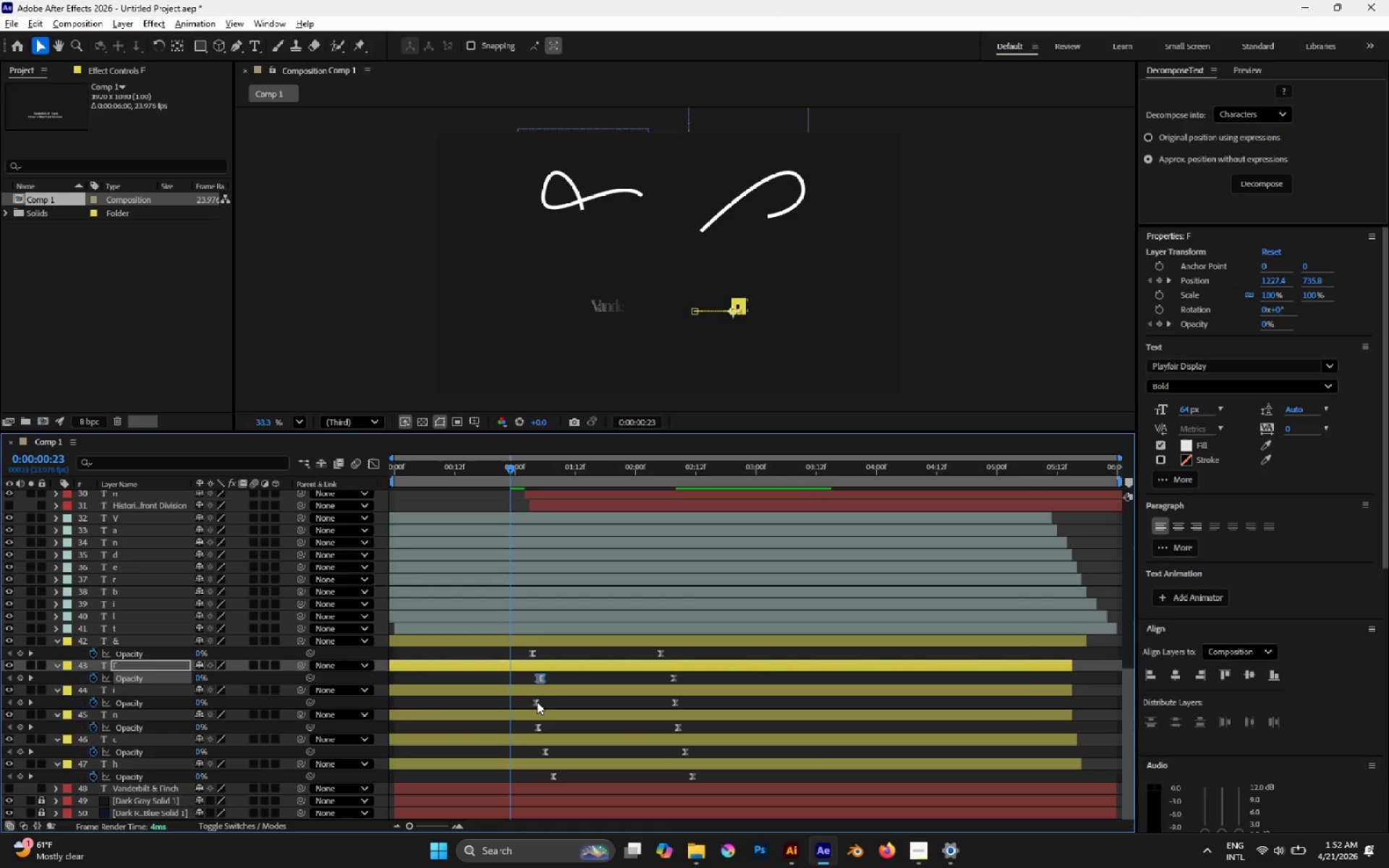 
left_click_drag(start_coordinate=[535, 702], to_coordinate=[545, 702])
 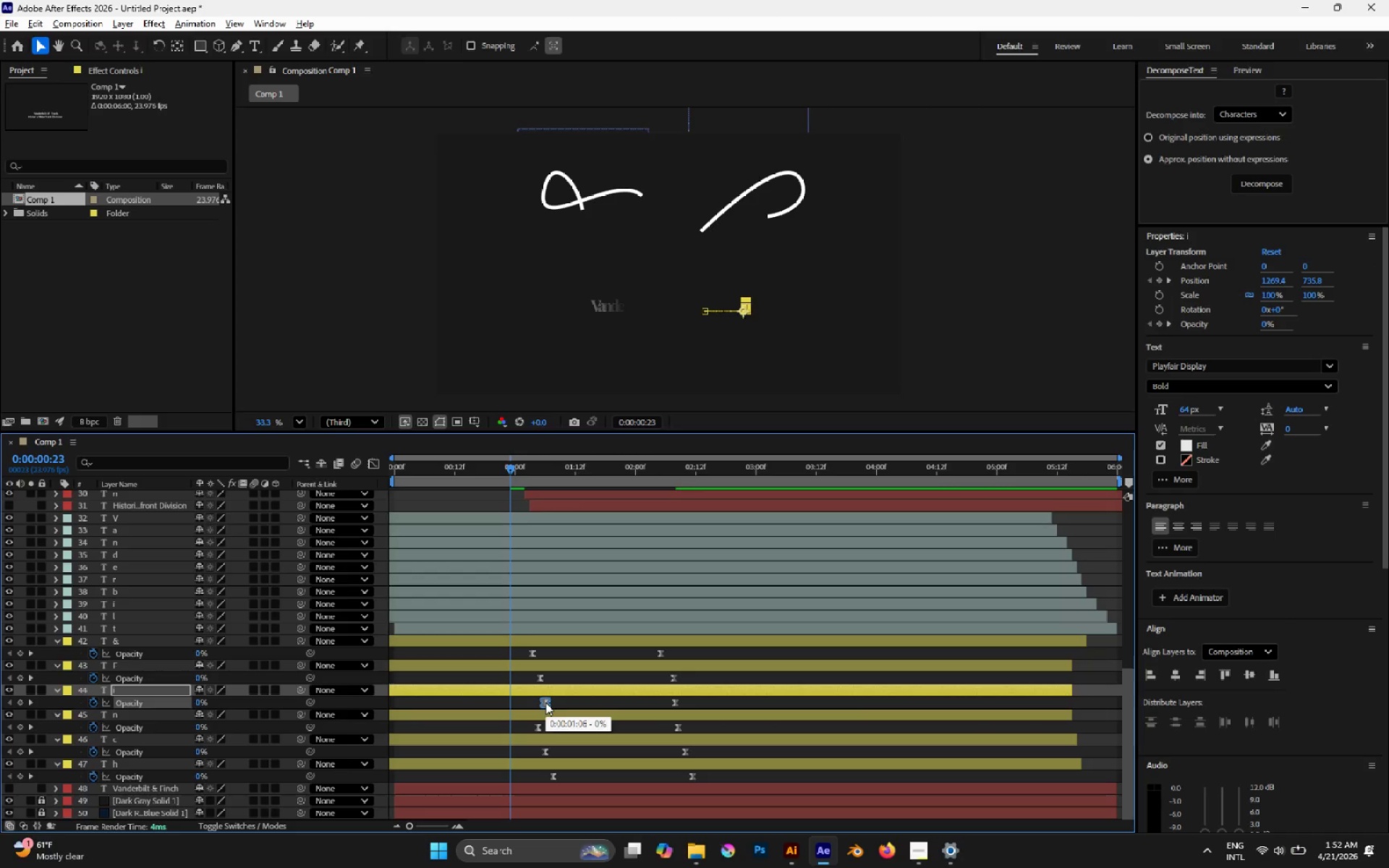 
left_click_drag(start_coordinate=[538, 728], to_coordinate=[553, 728])
 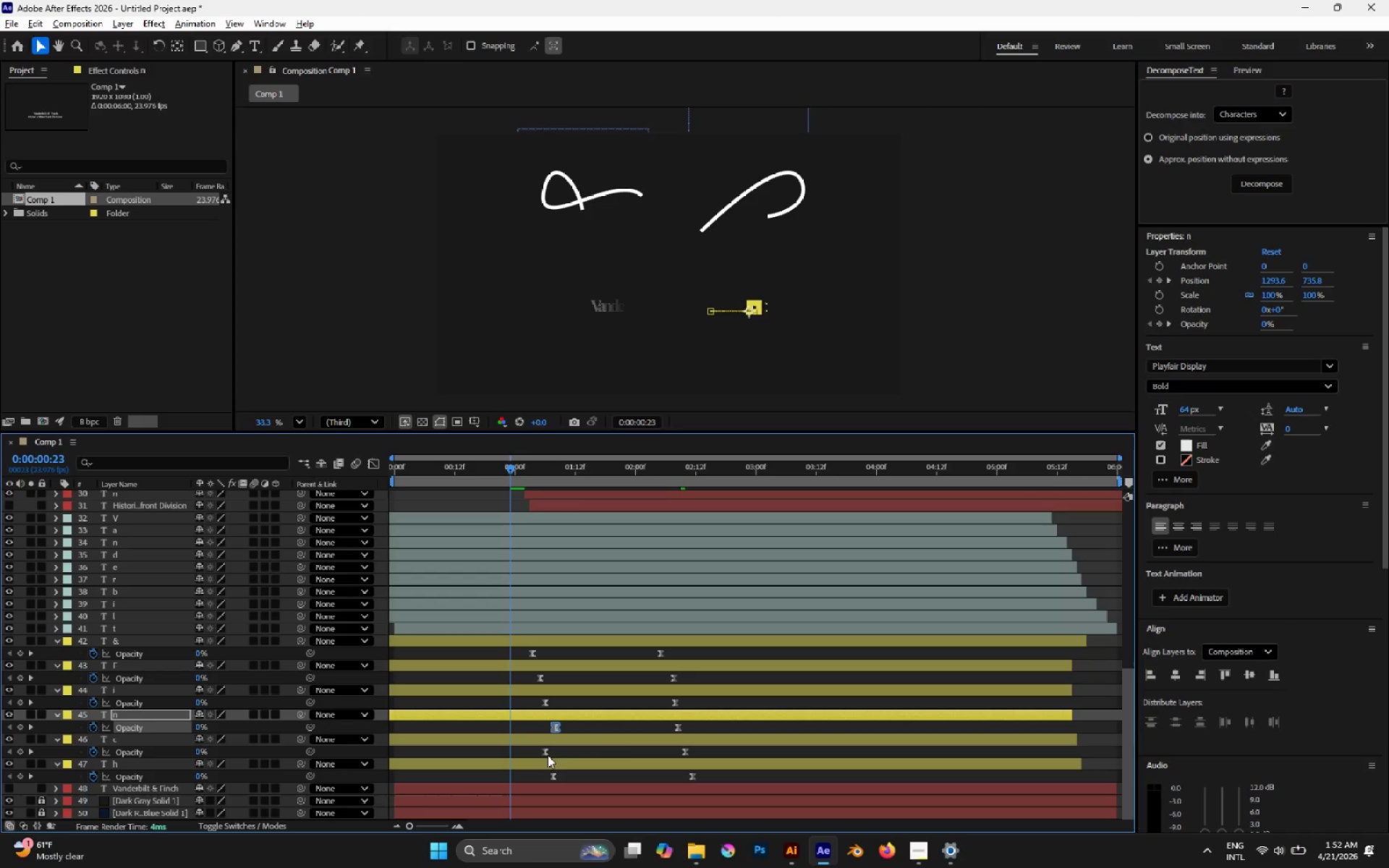 
left_click_drag(start_coordinate=[545, 755], to_coordinate=[566, 756])
 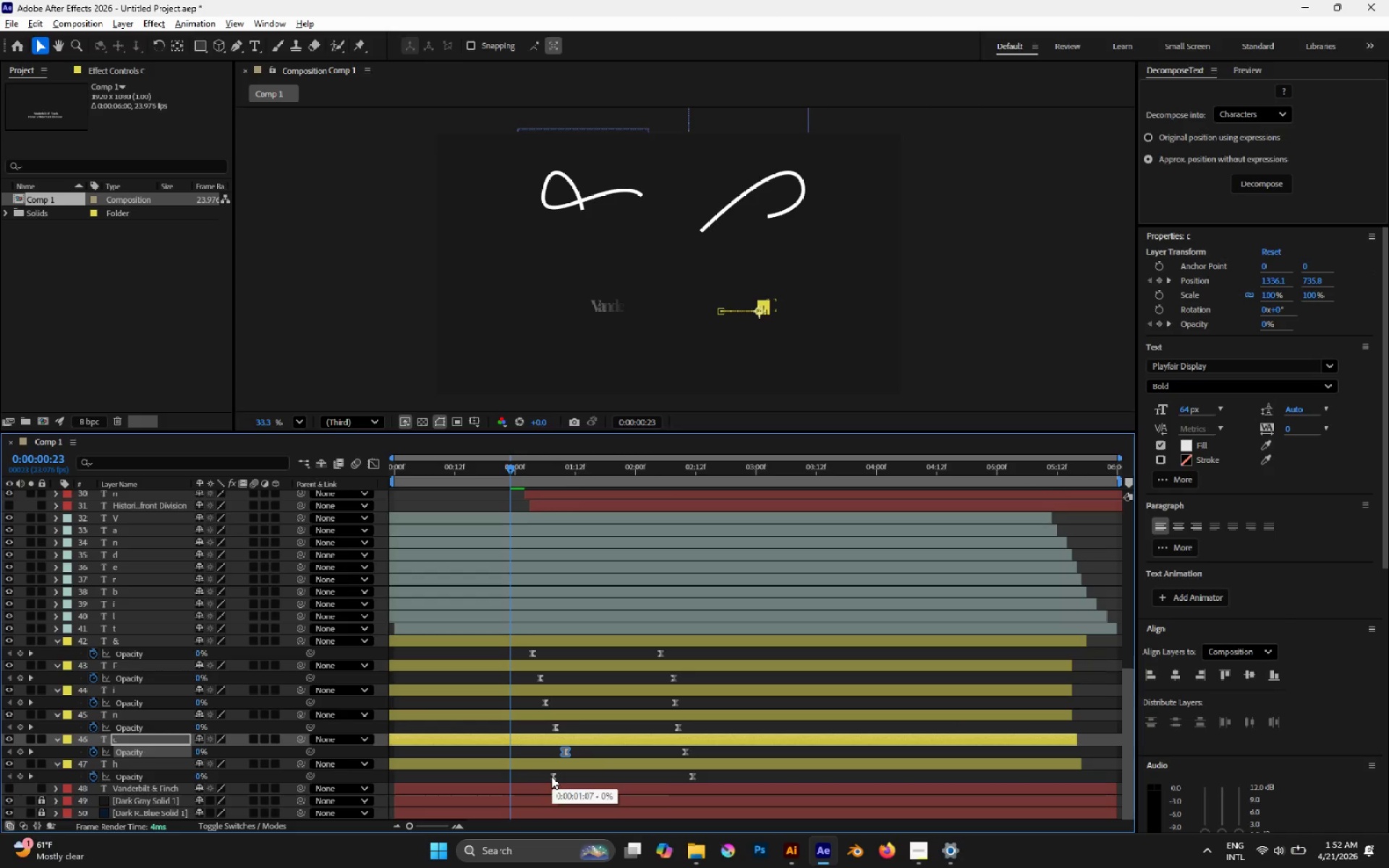 
left_click_drag(start_coordinate=[552, 777], to_coordinate=[568, 777])
 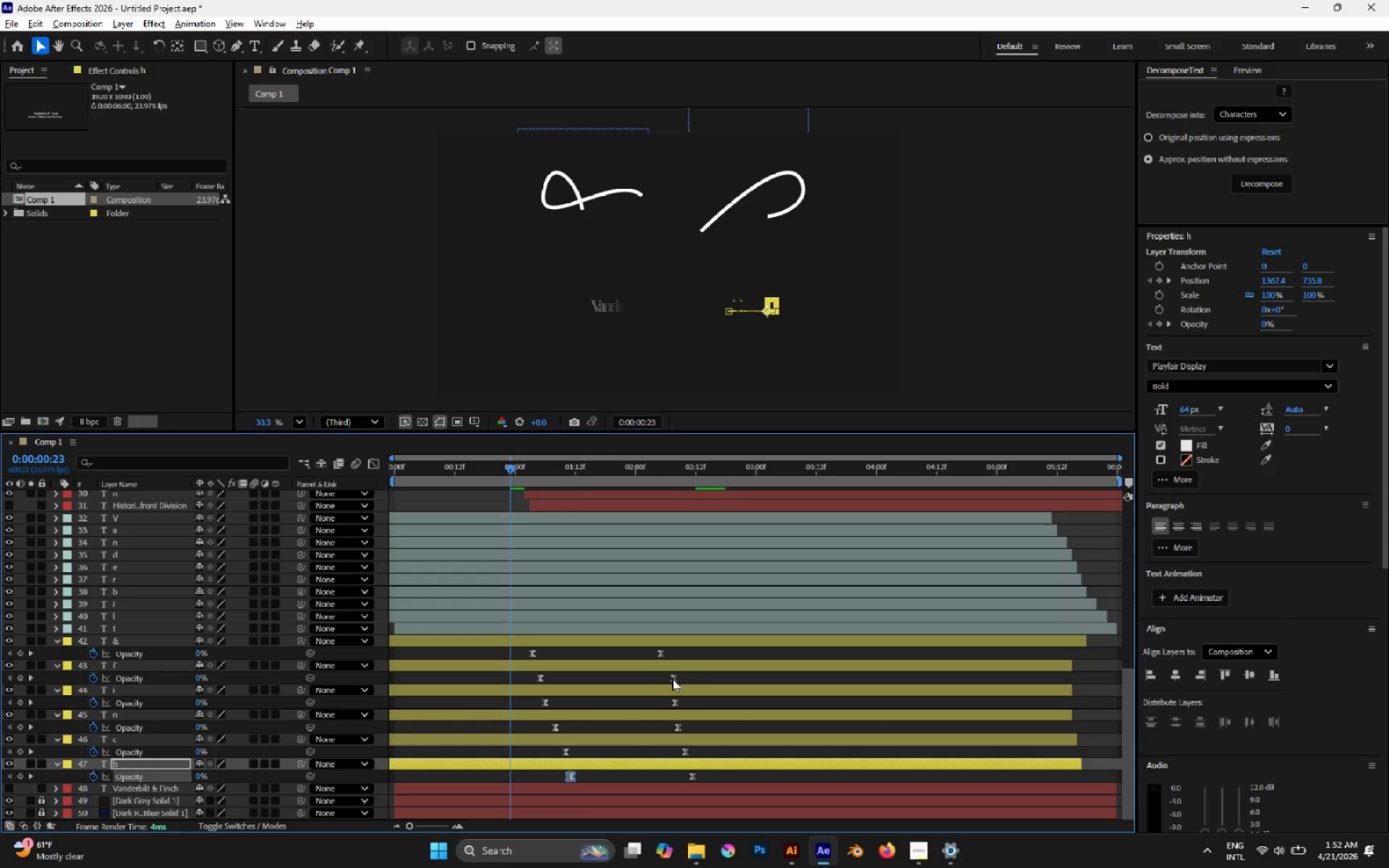 
left_click_drag(start_coordinate=[676, 680], to_coordinate=[669, 680])
 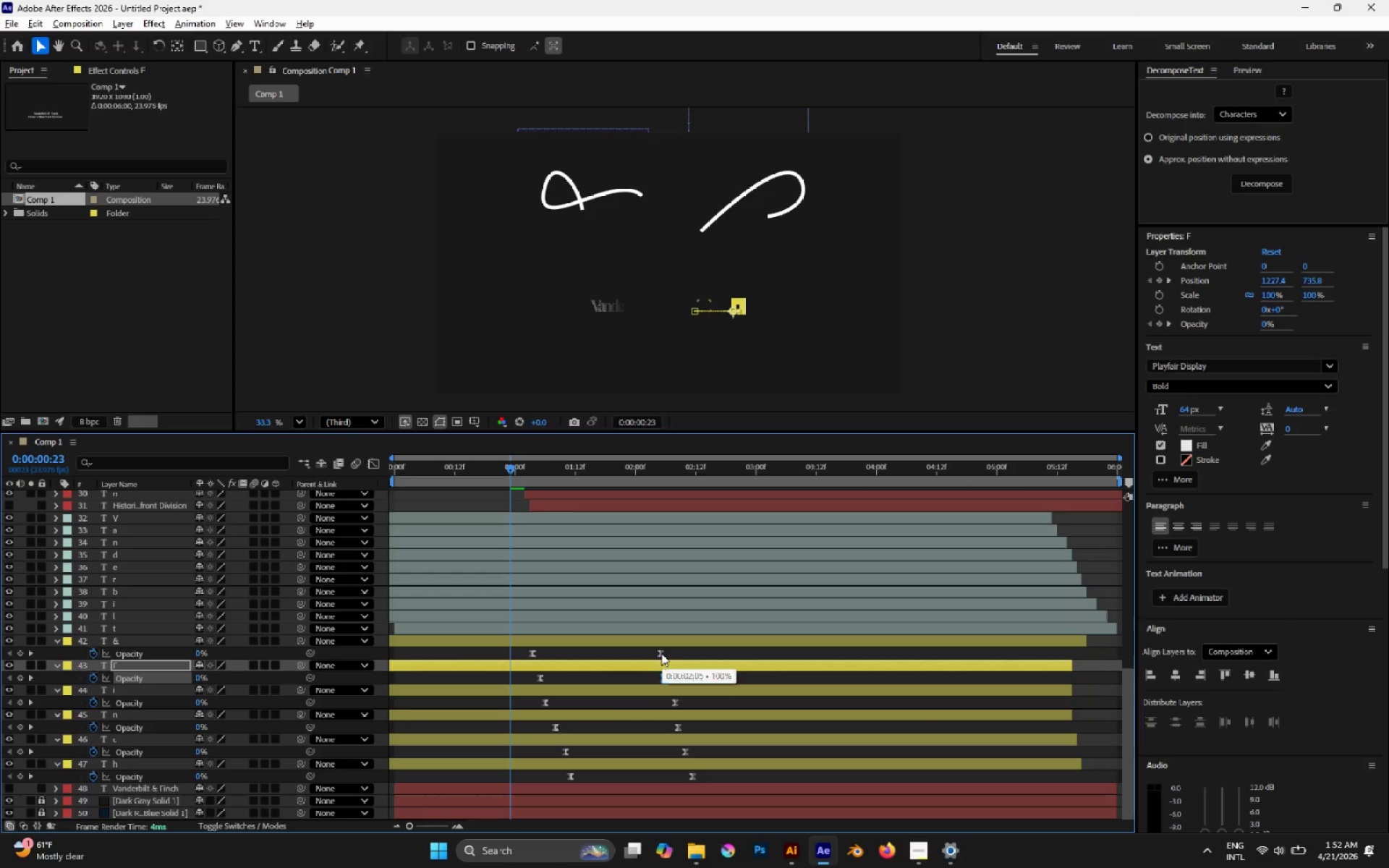 
left_click_drag(start_coordinate=[660, 652], to_coordinate=[656, 652])
 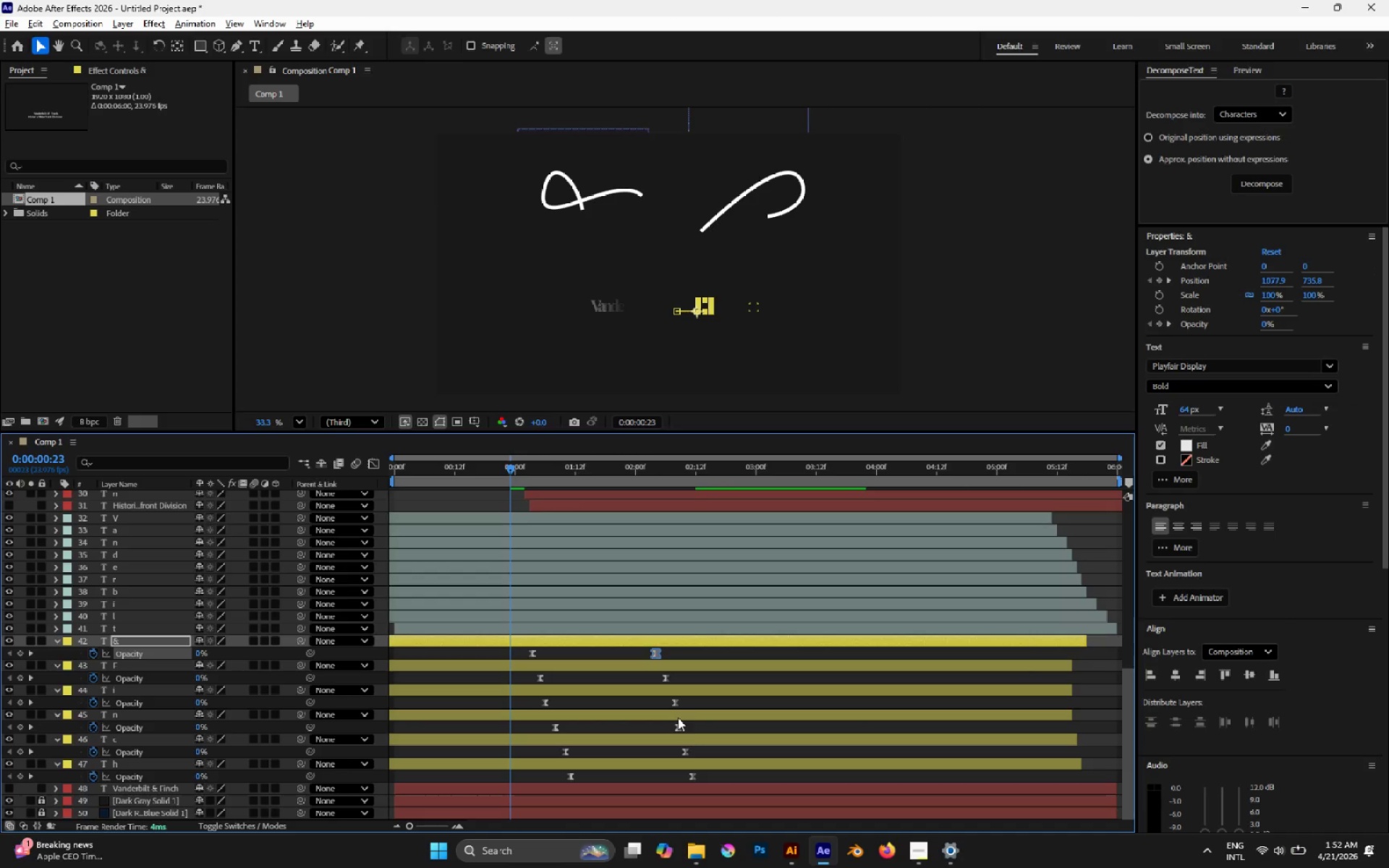 
left_click_drag(start_coordinate=[676, 728], to_coordinate=[683, 730])
 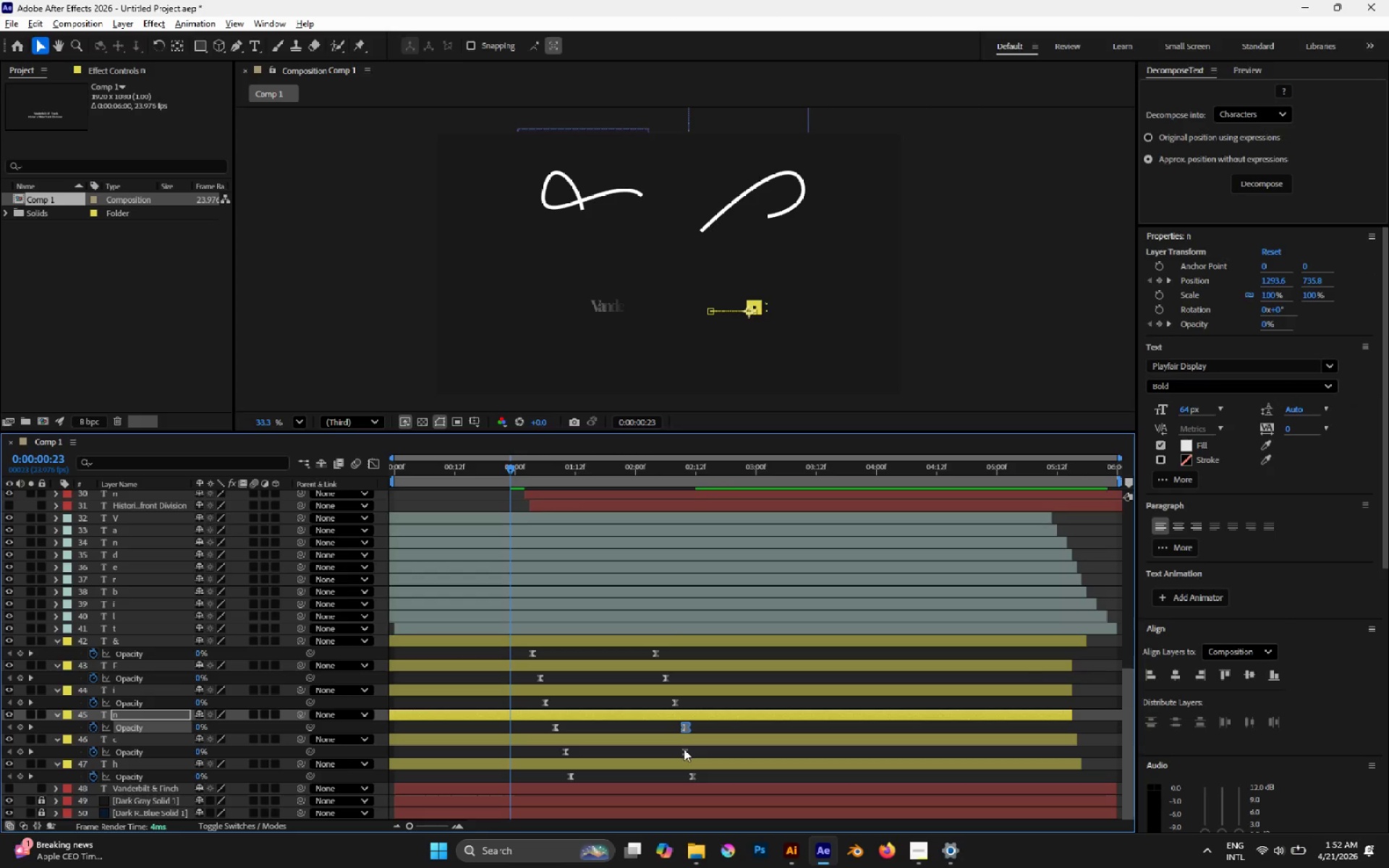 
left_click_drag(start_coordinate=[684, 750], to_coordinate=[692, 753])
 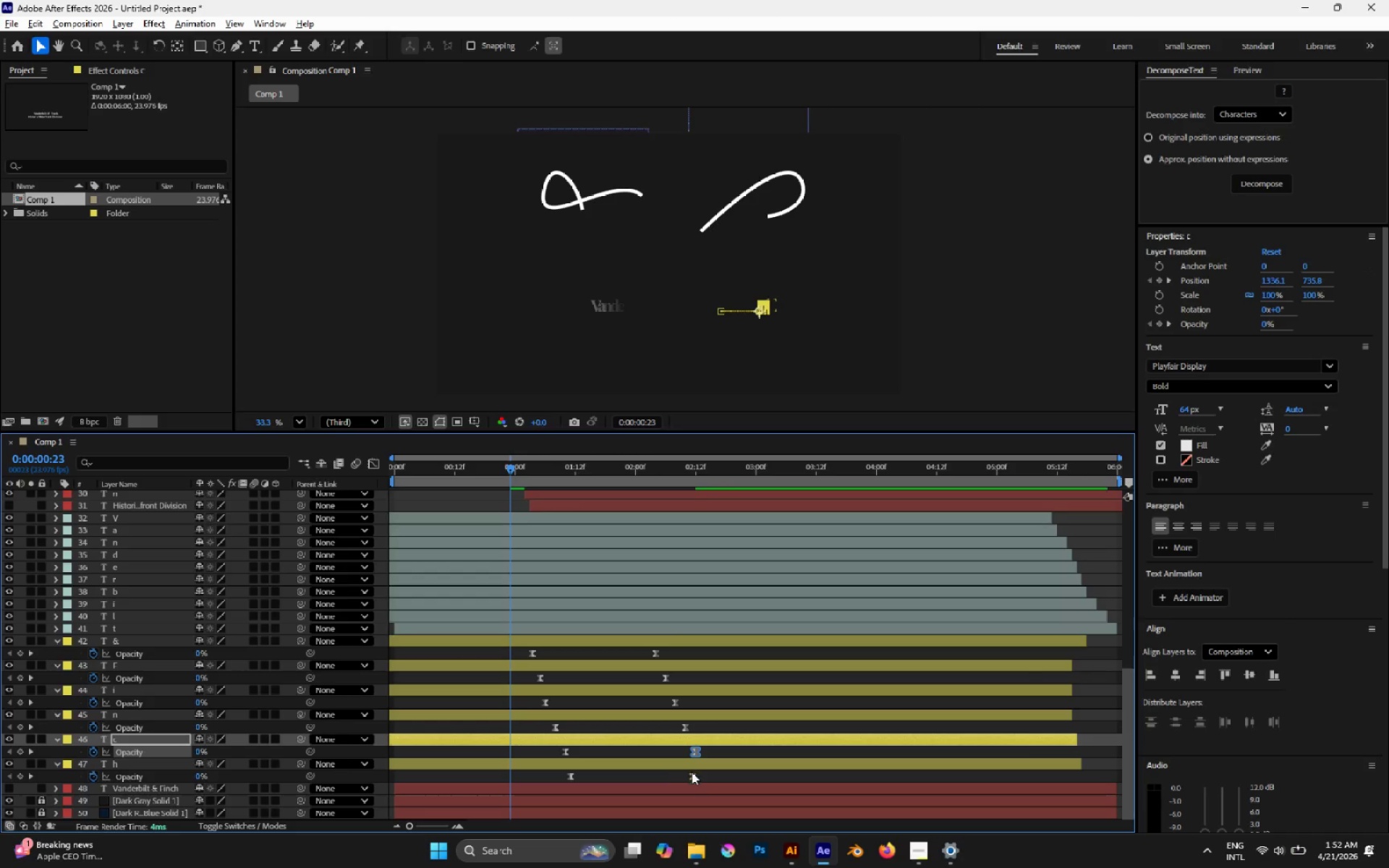 
left_click_drag(start_coordinate=[692, 775], to_coordinate=[701, 778])
 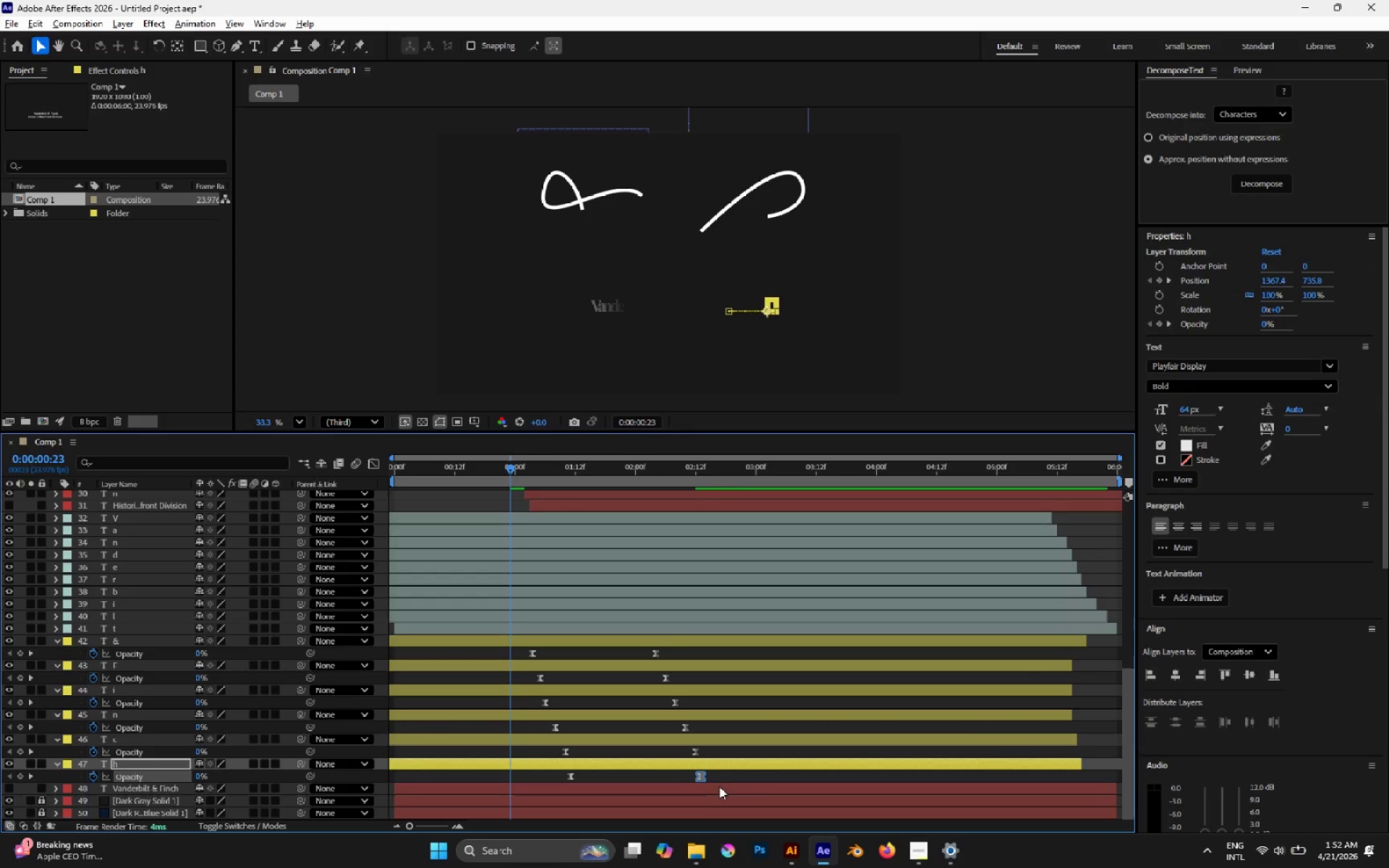 
left_click_drag(start_coordinate=[719, 779], to_coordinate=[527, 650])
 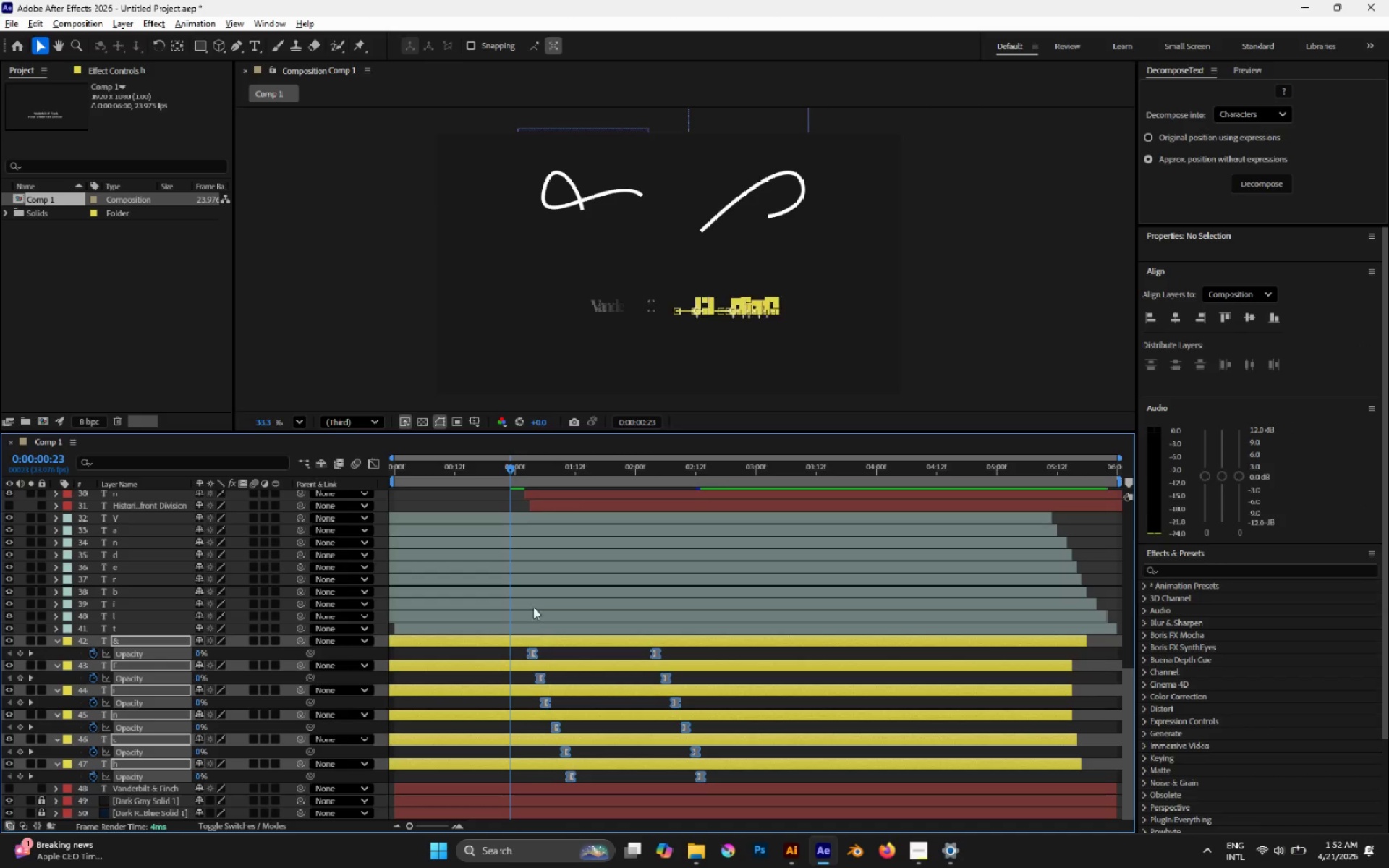 
key(Space)
 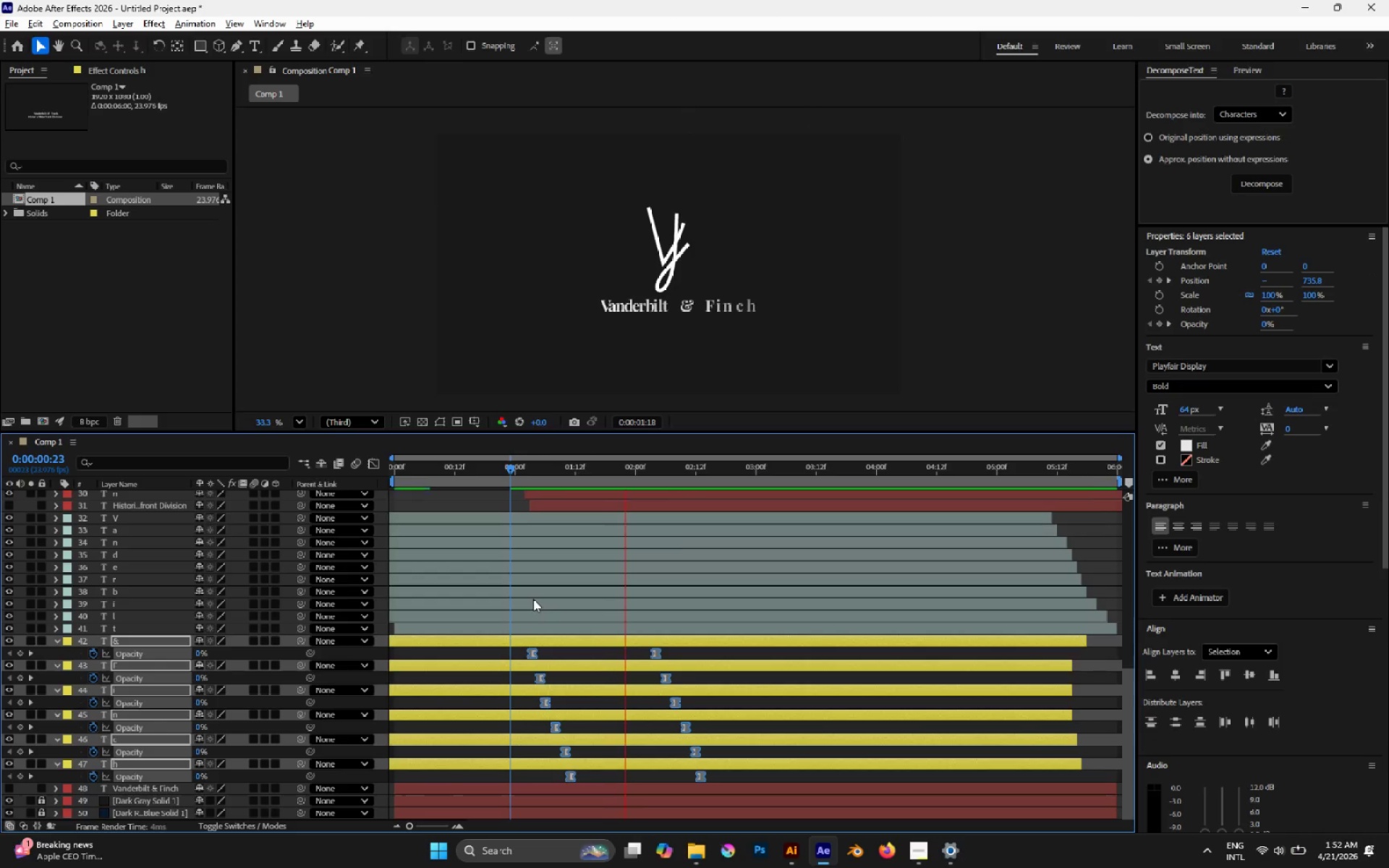 
key(Space)
 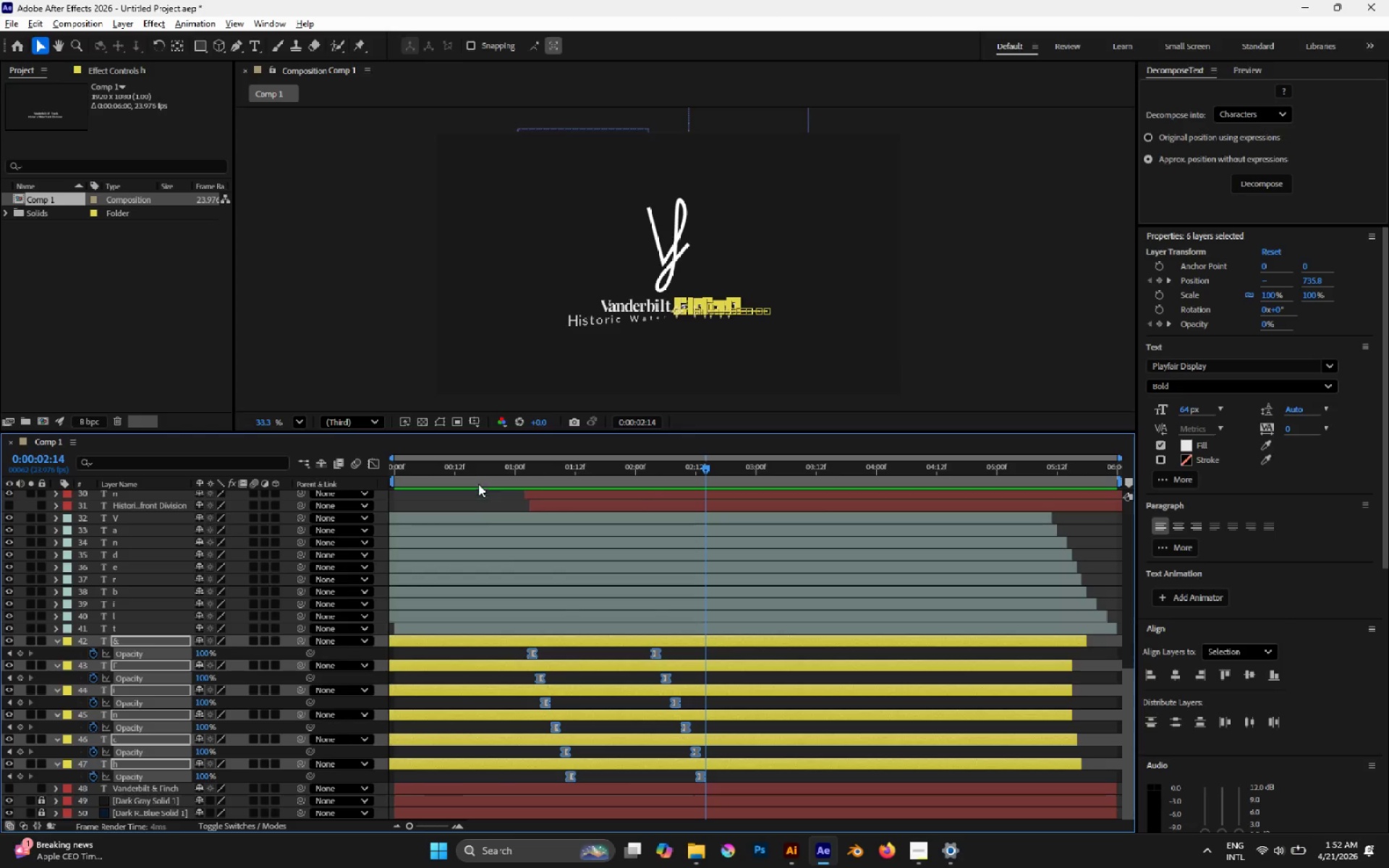 
left_click([487, 461])
 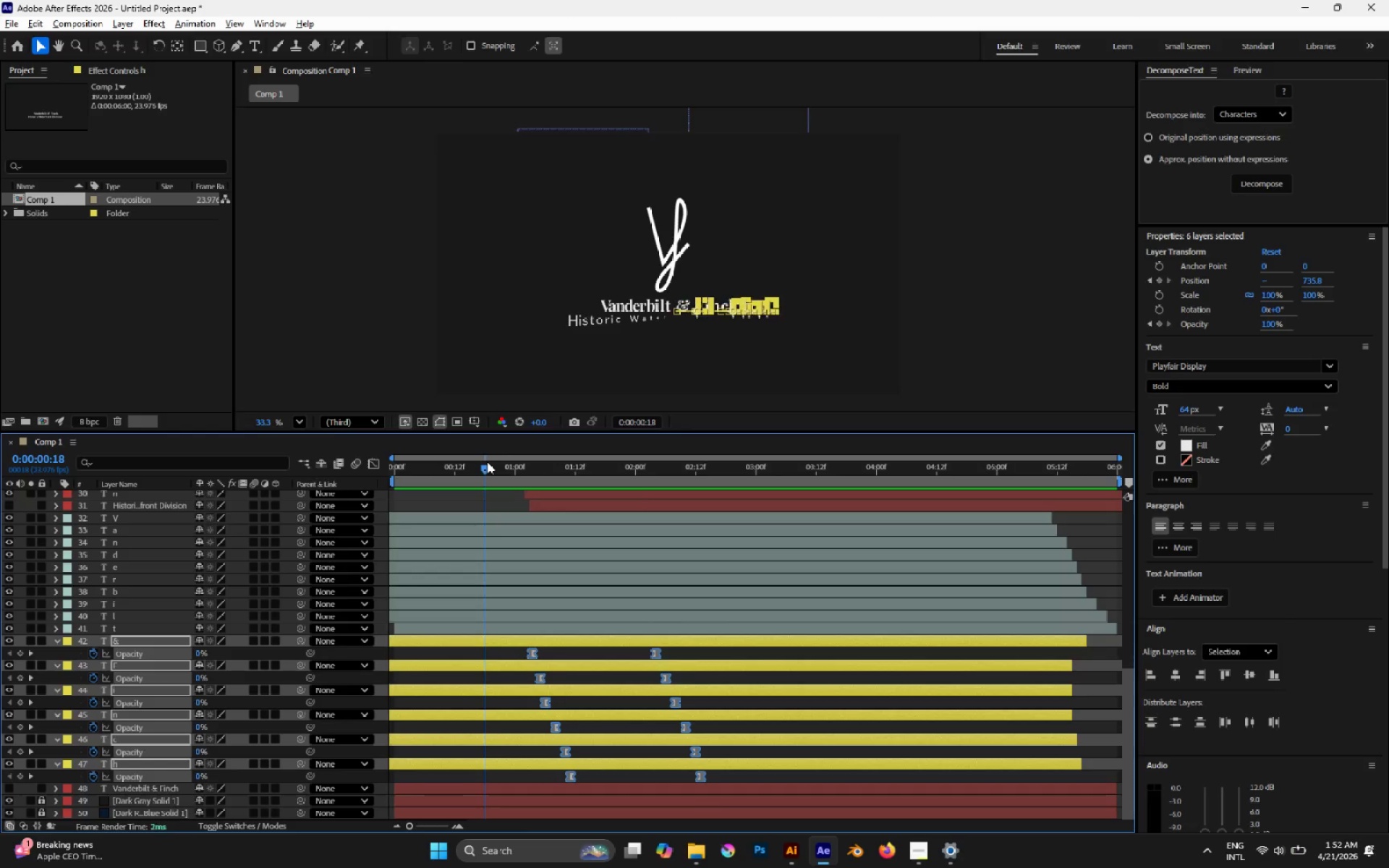 
key(Space)
 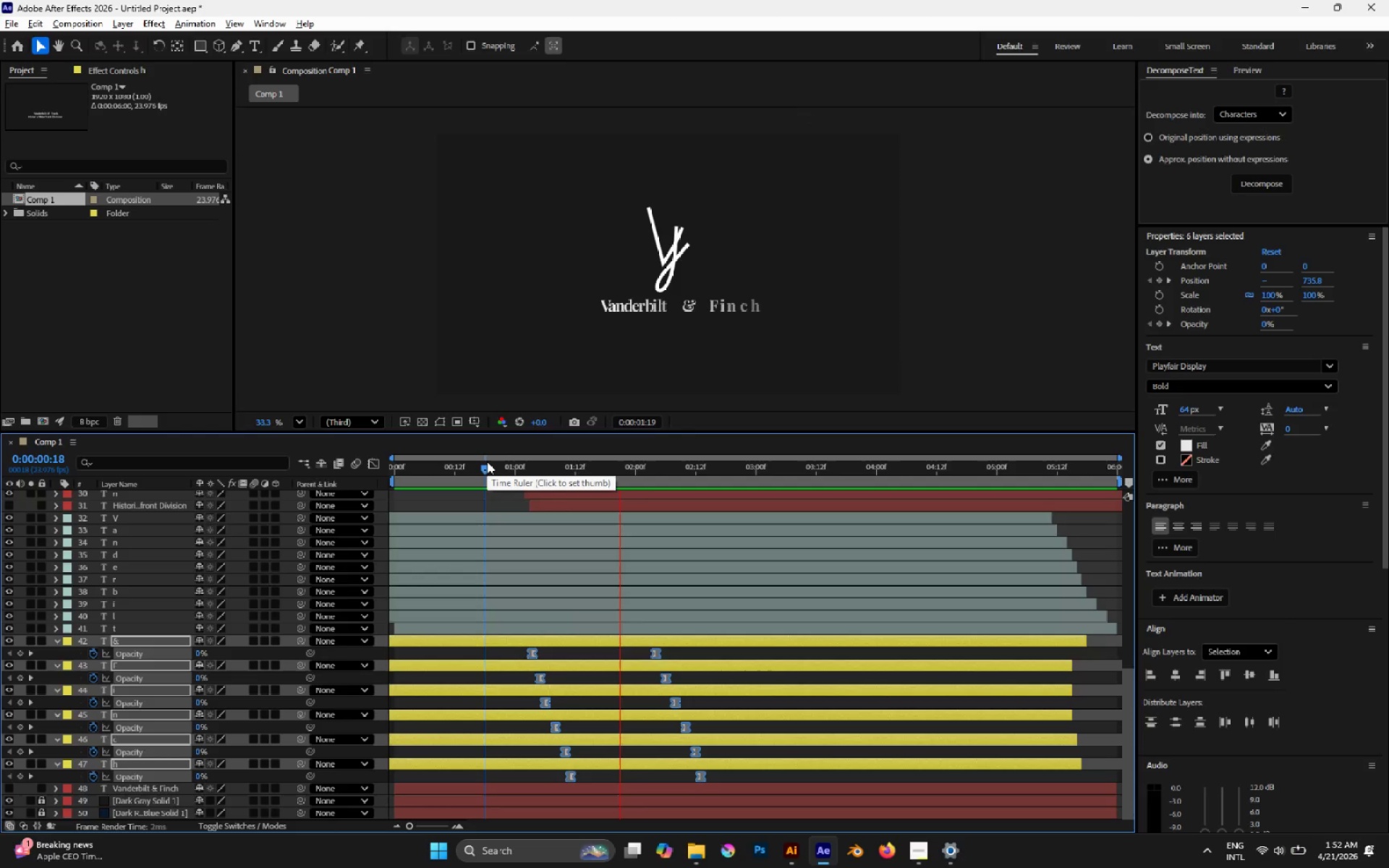 
key(Space)
 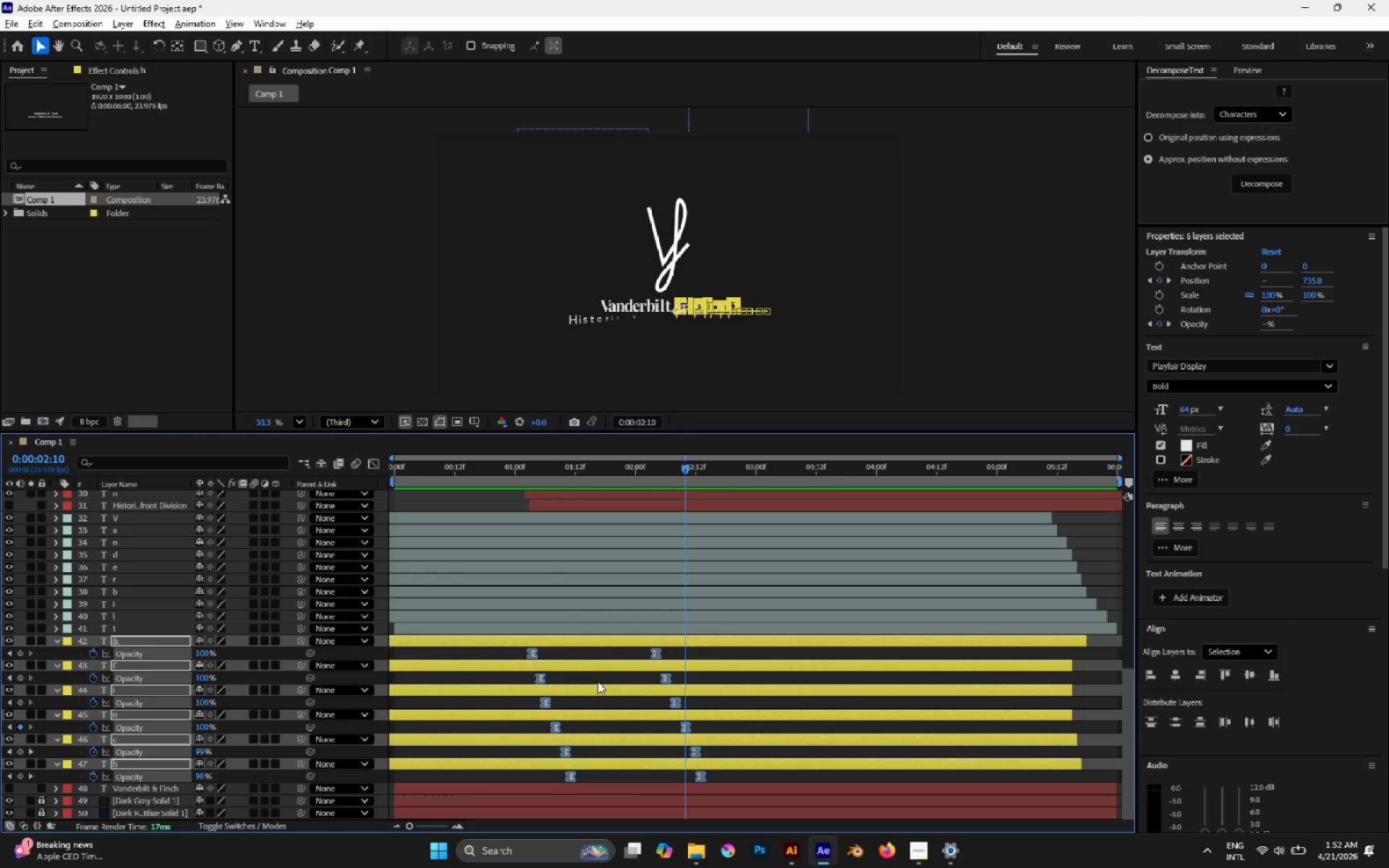 
left_click([595, 684])
 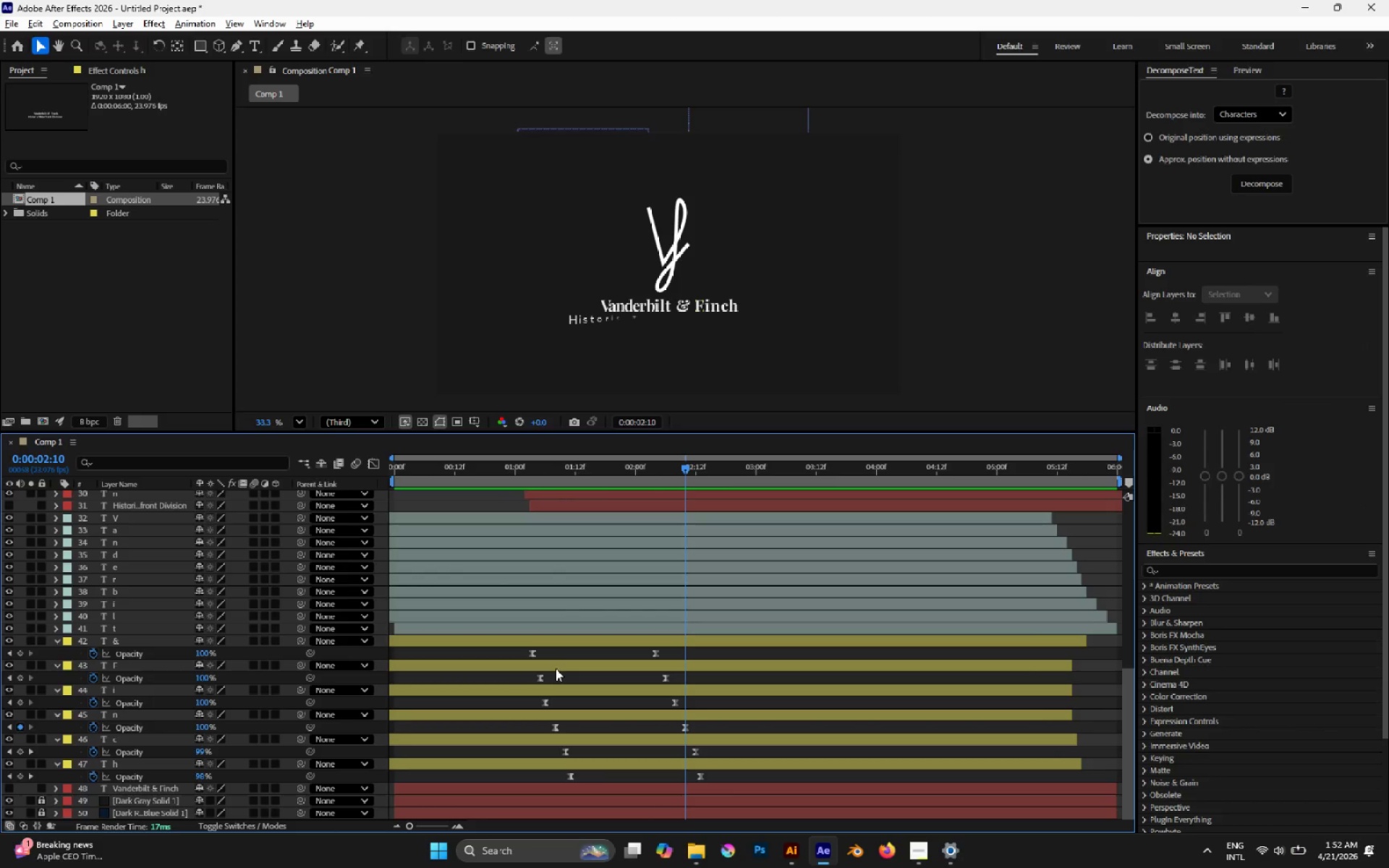 
left_click_drag(start_coordinate=[547, 665], to_coordinate=[543, 665])
 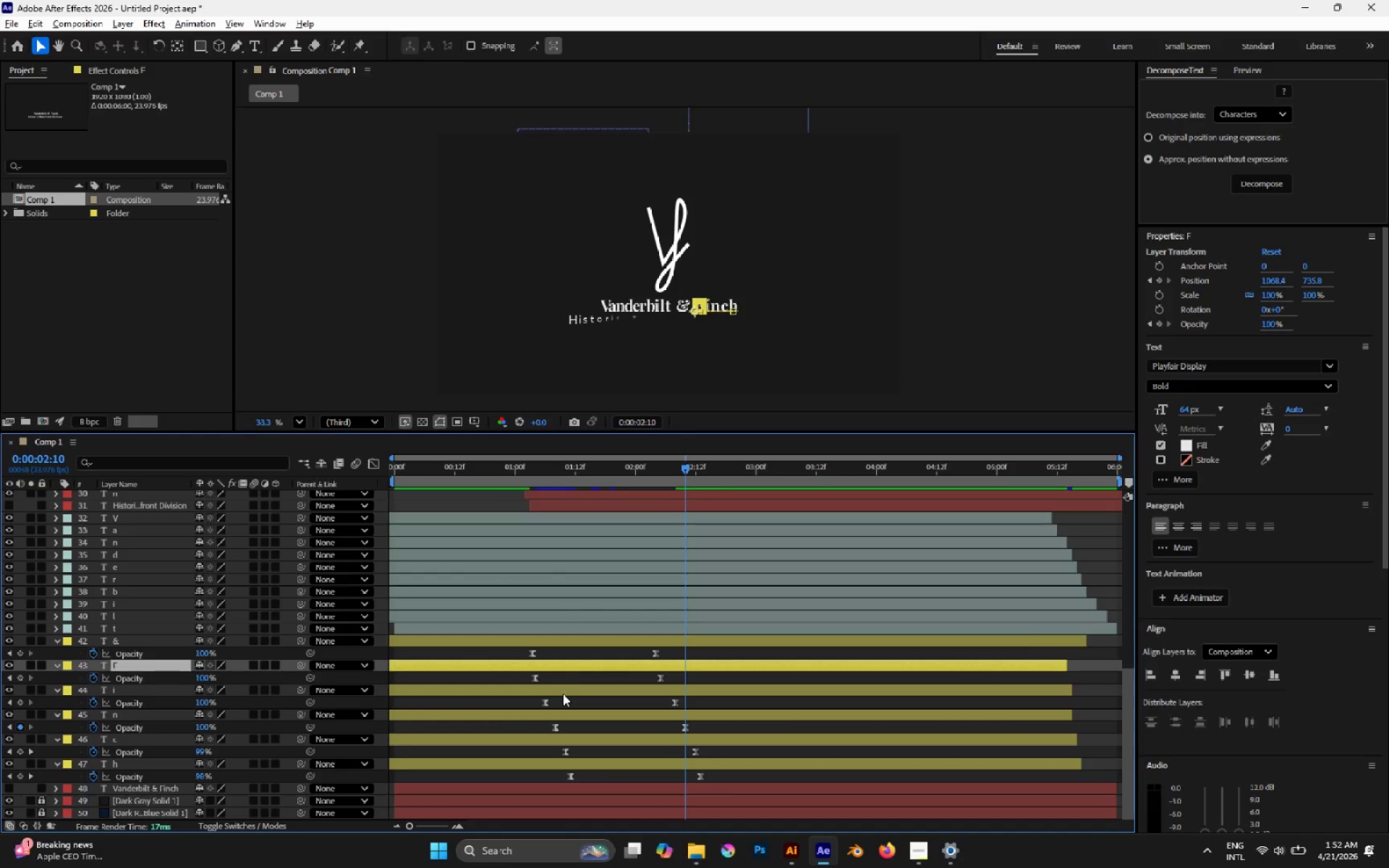 
left_click_drag(start_coordinate=[563, 694], to_coordinate=[557, 694])
 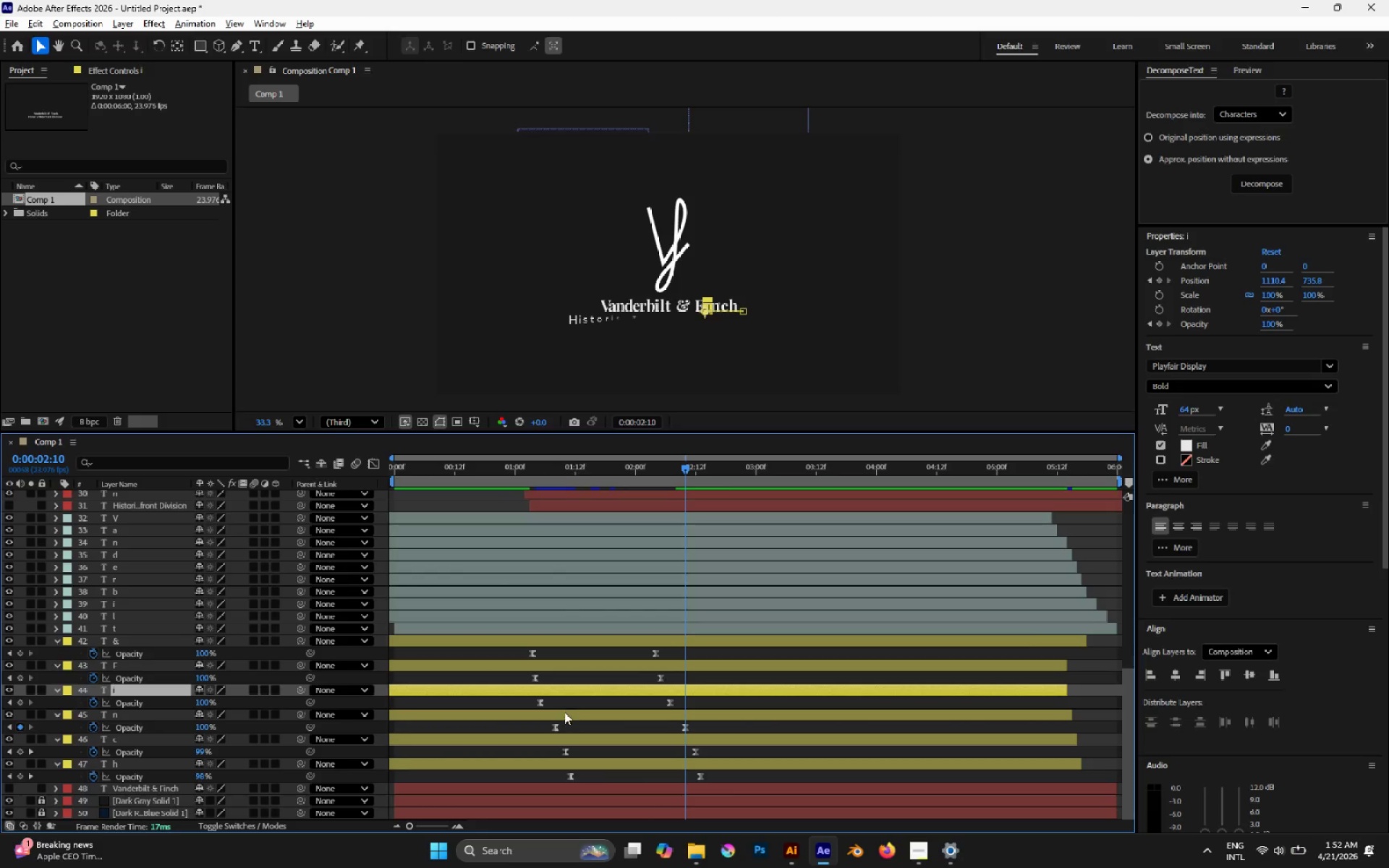 
left_click_drag(start_coordinate=[564, 712], to_coordinate=[556, 712])
 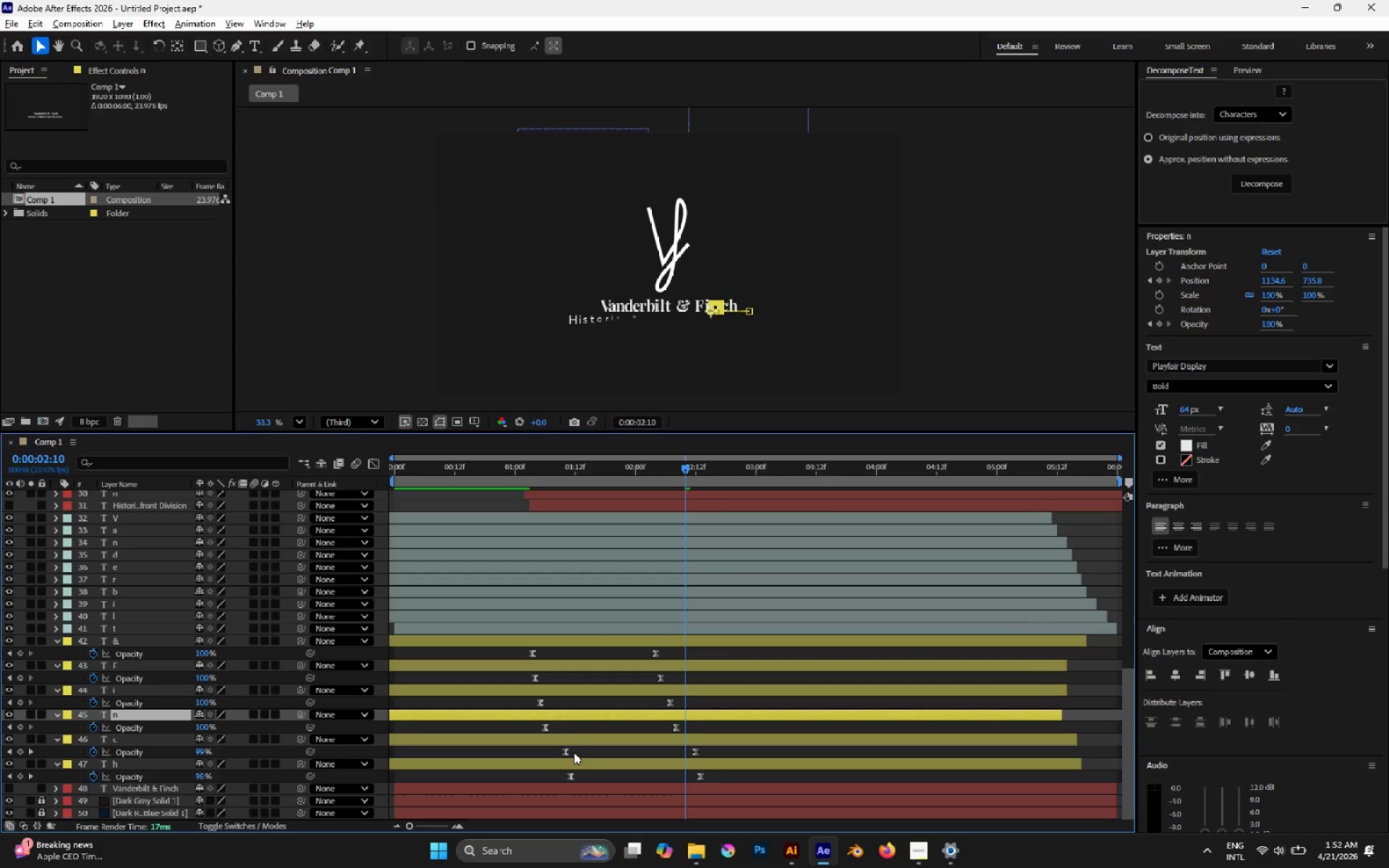 
left_click_drag(start_coordinate=[571, 739], to_coordinate=[558, 735])
 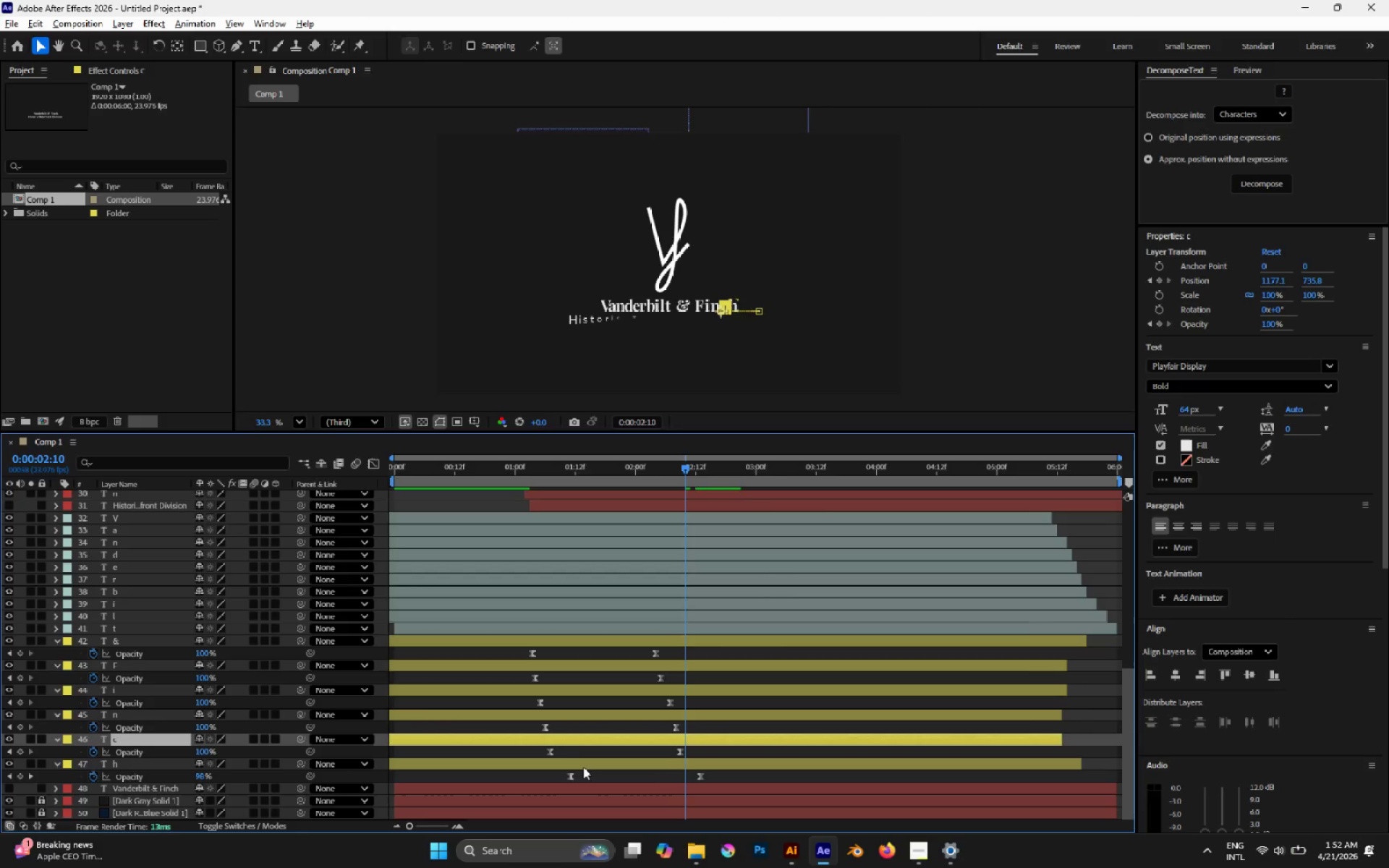 
left_click_drag(start_coordinate=[583, 767], to_coordinate=[567, 763])
 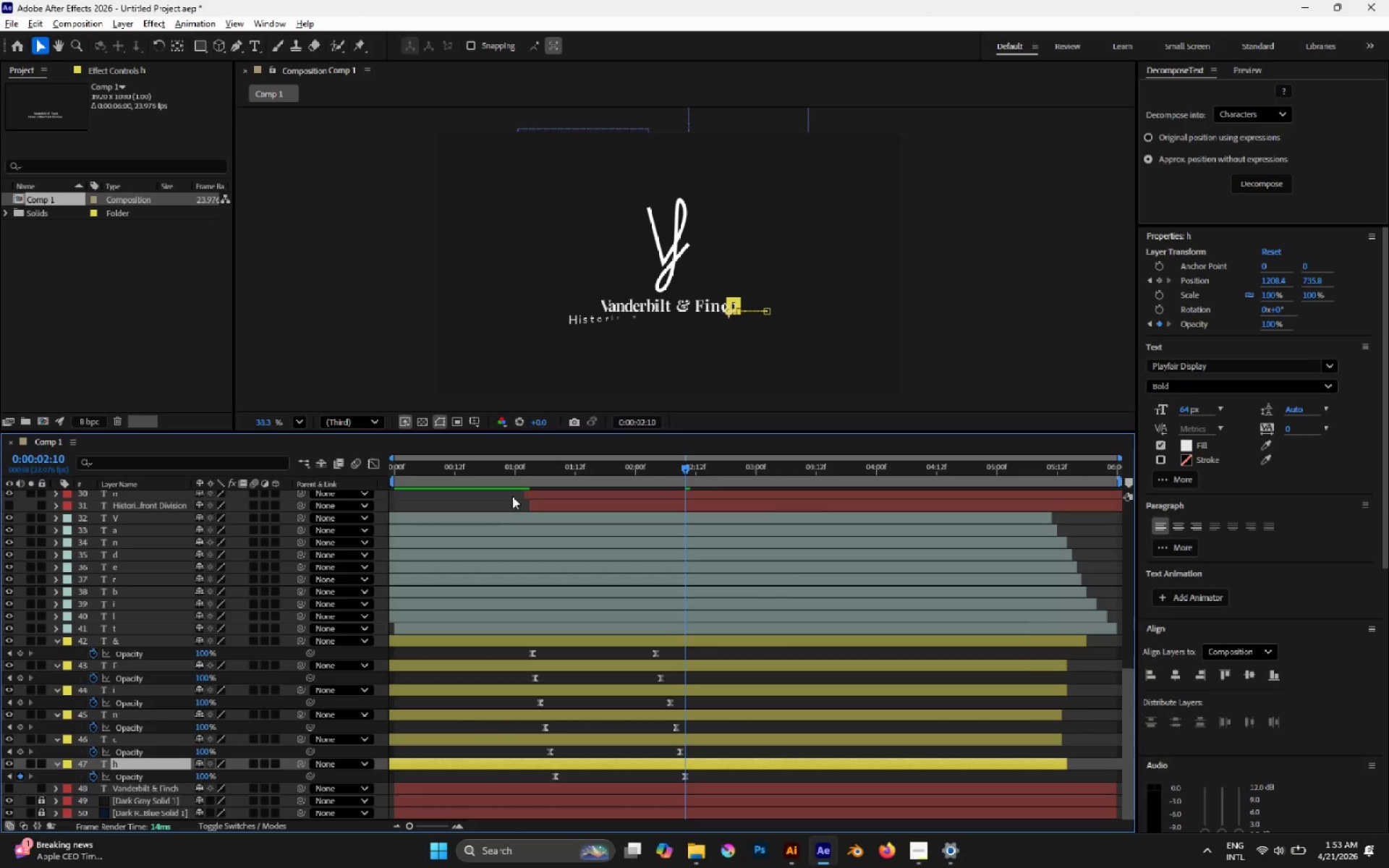 
left_click([512, 470])
 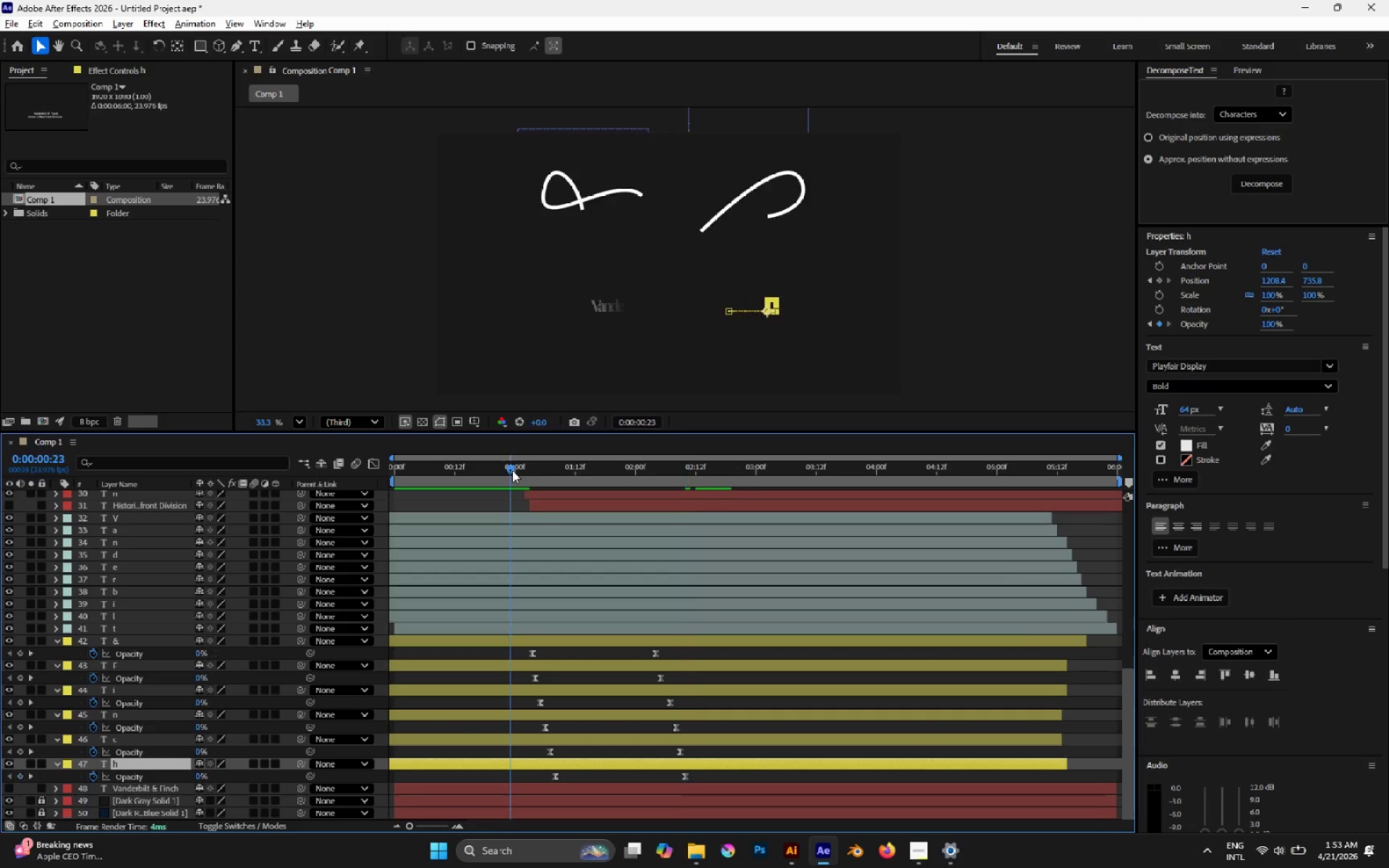 
key(Space)
 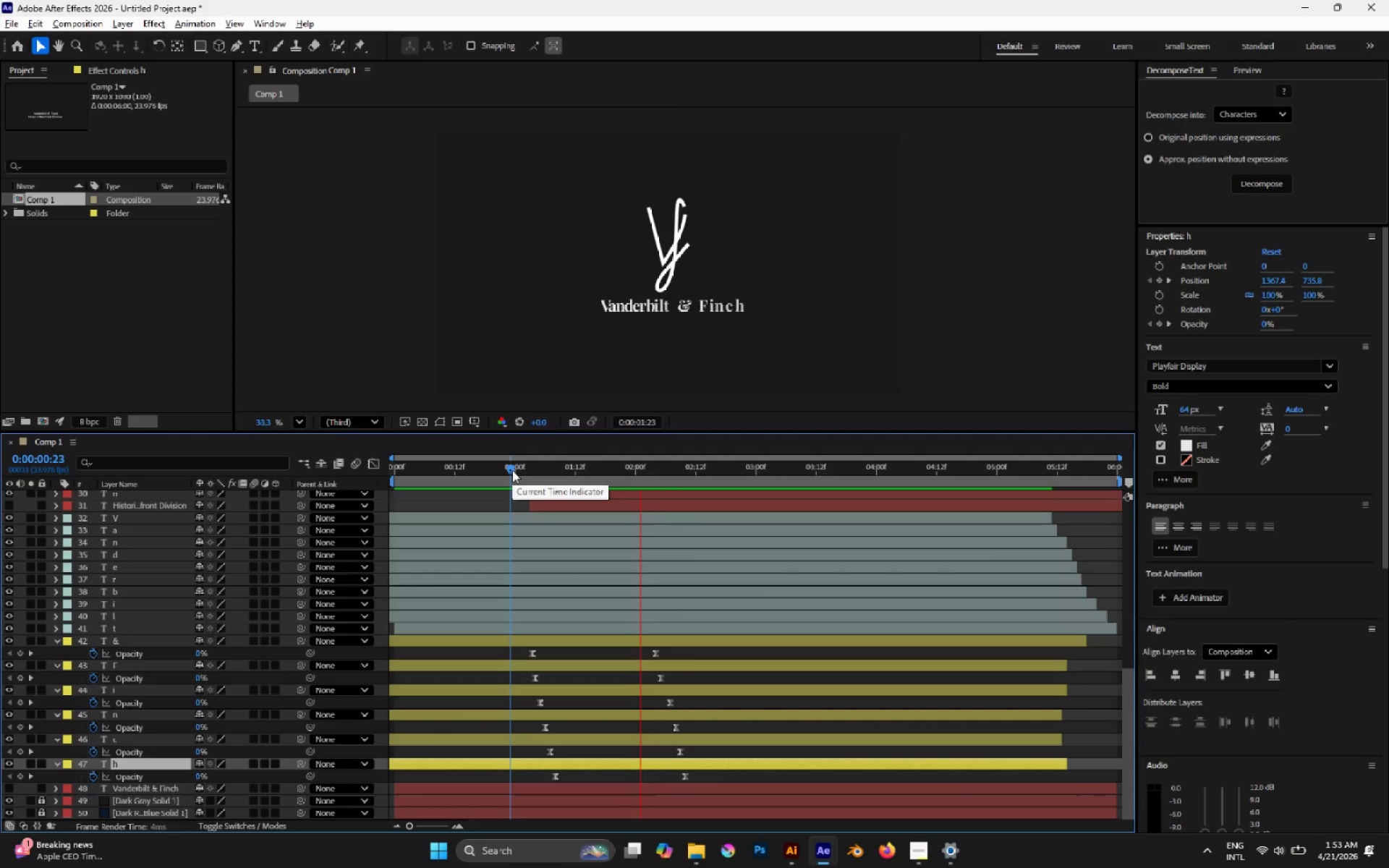 
key(Space)
 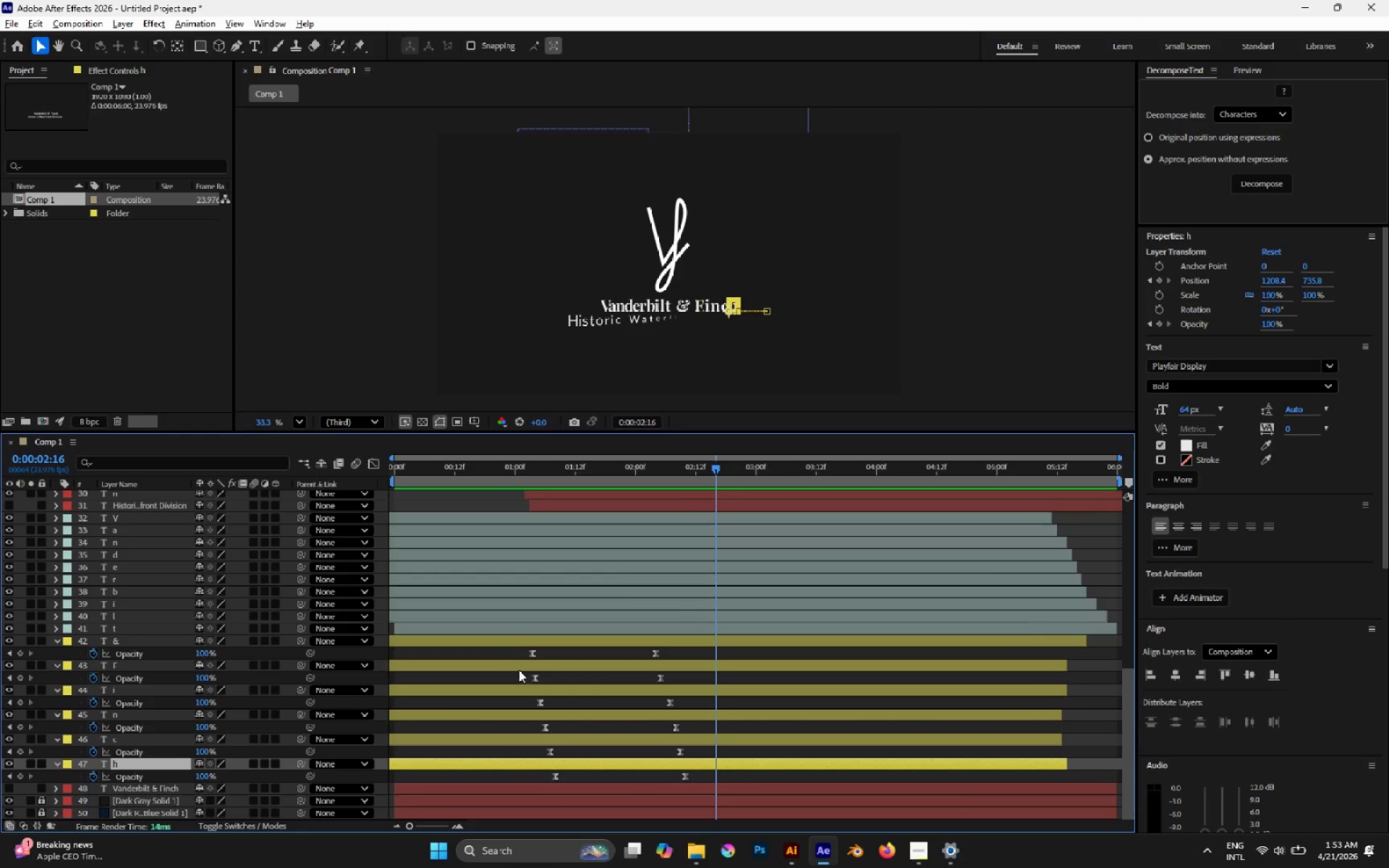 
left_click_drag(start_coordinate=[512, 650], to_coordinate=[694, 791])
 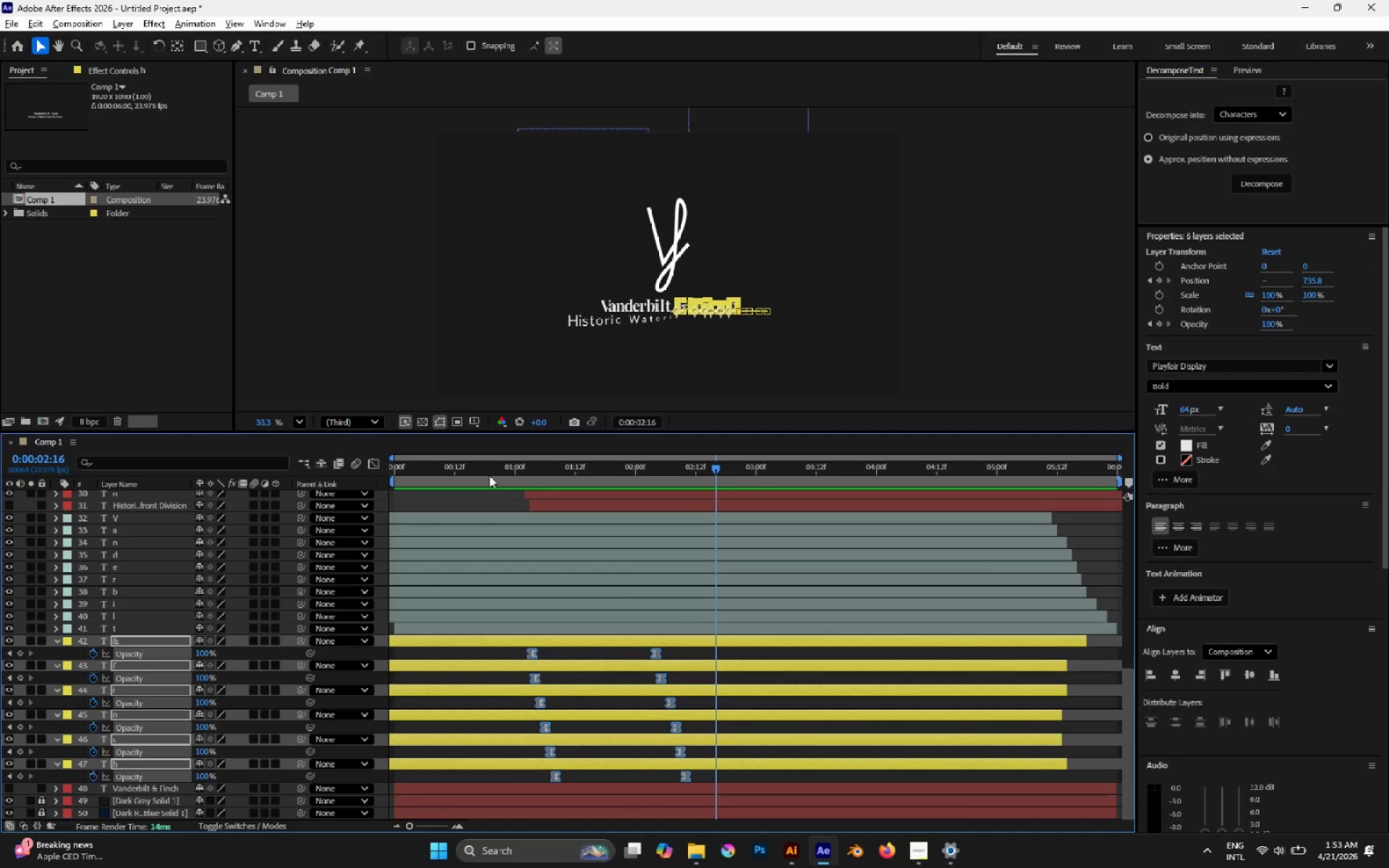 
left_click_drag(start_coordinate=[483, 471], to_coordinate=[481, 482])
 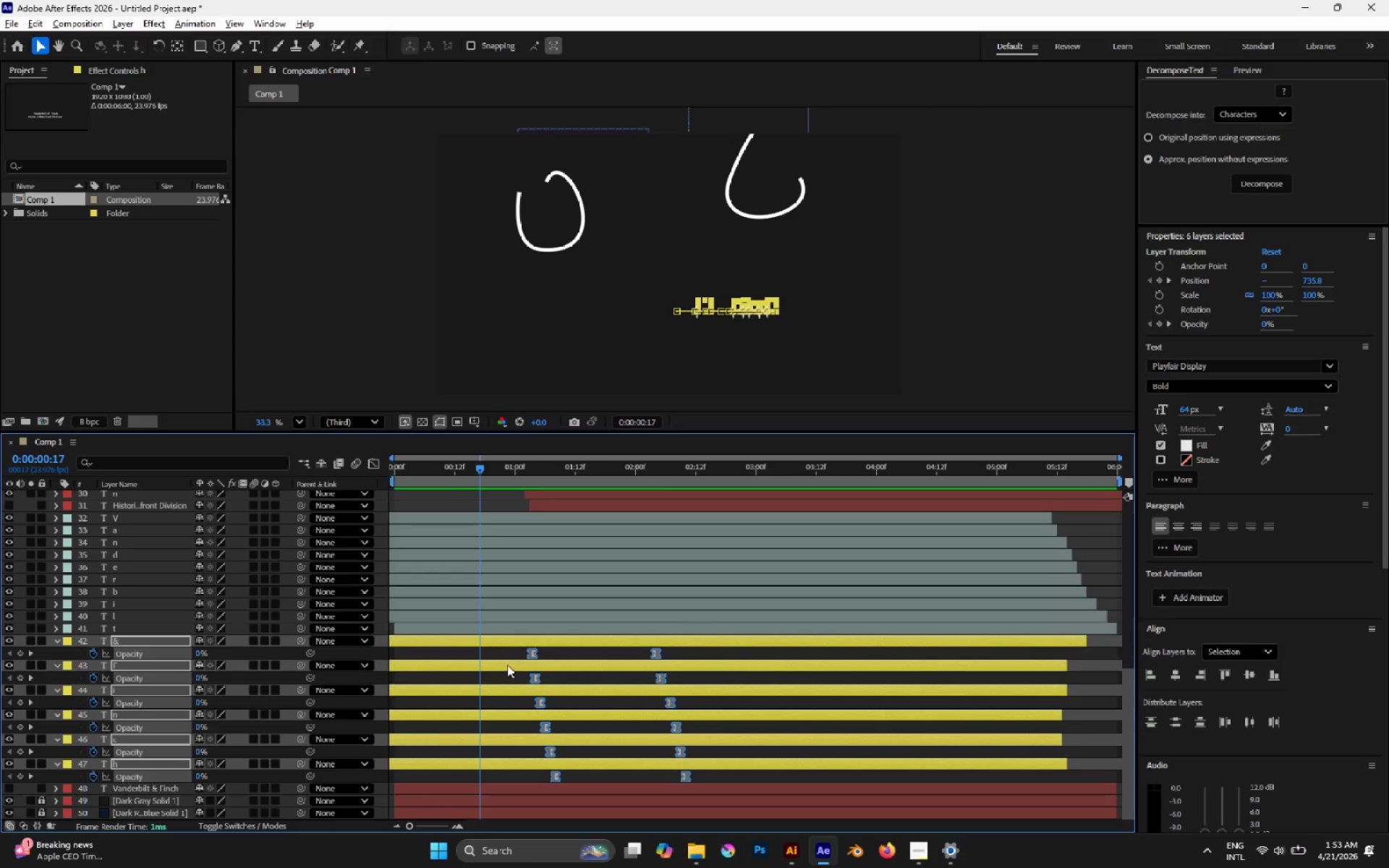 
hold_key(key=AltLeft, duration=1.59)
left_click_drag(start_coordinate=[530, 648], to_coordinate=[504, 642])
 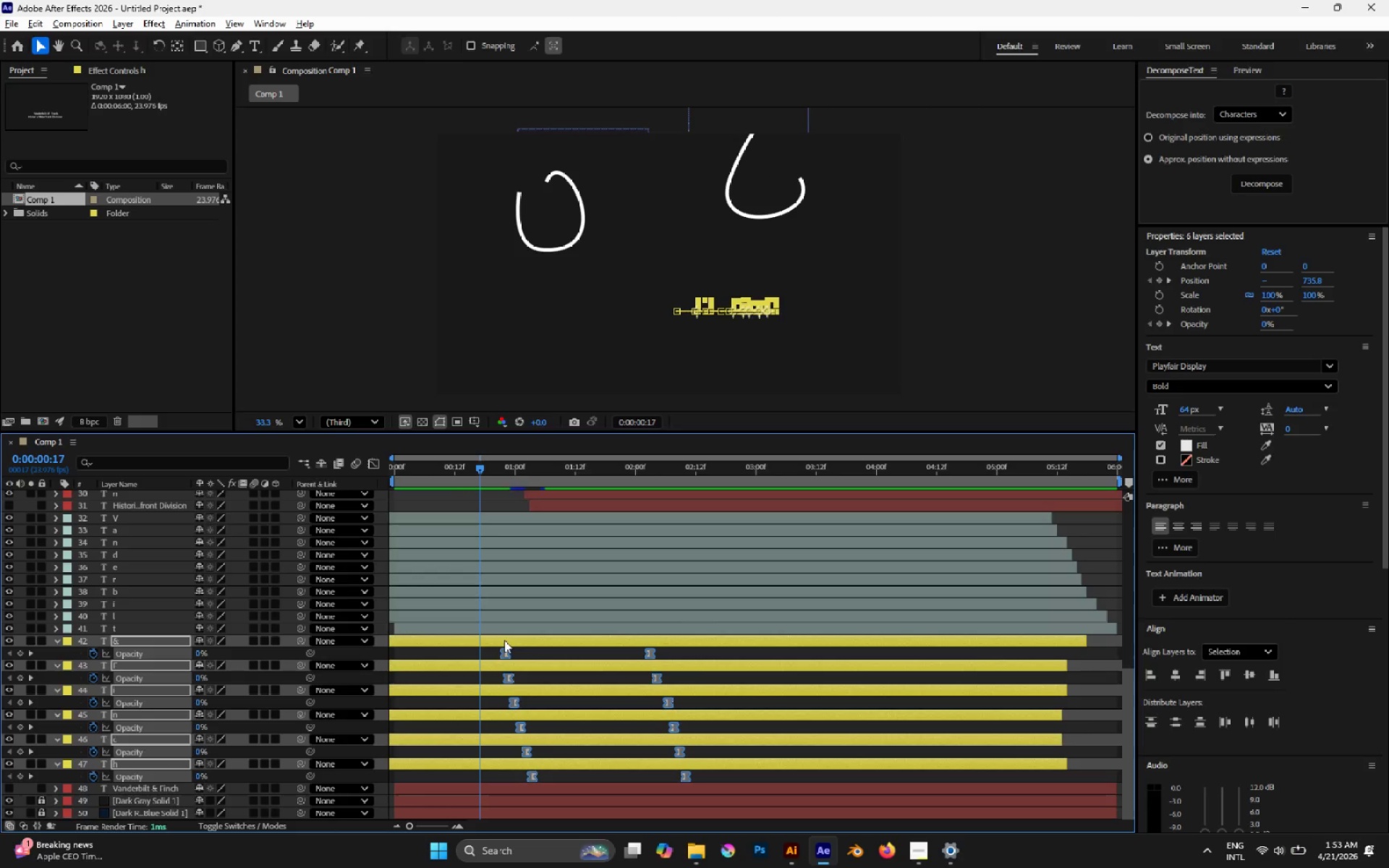 
key(Space)
 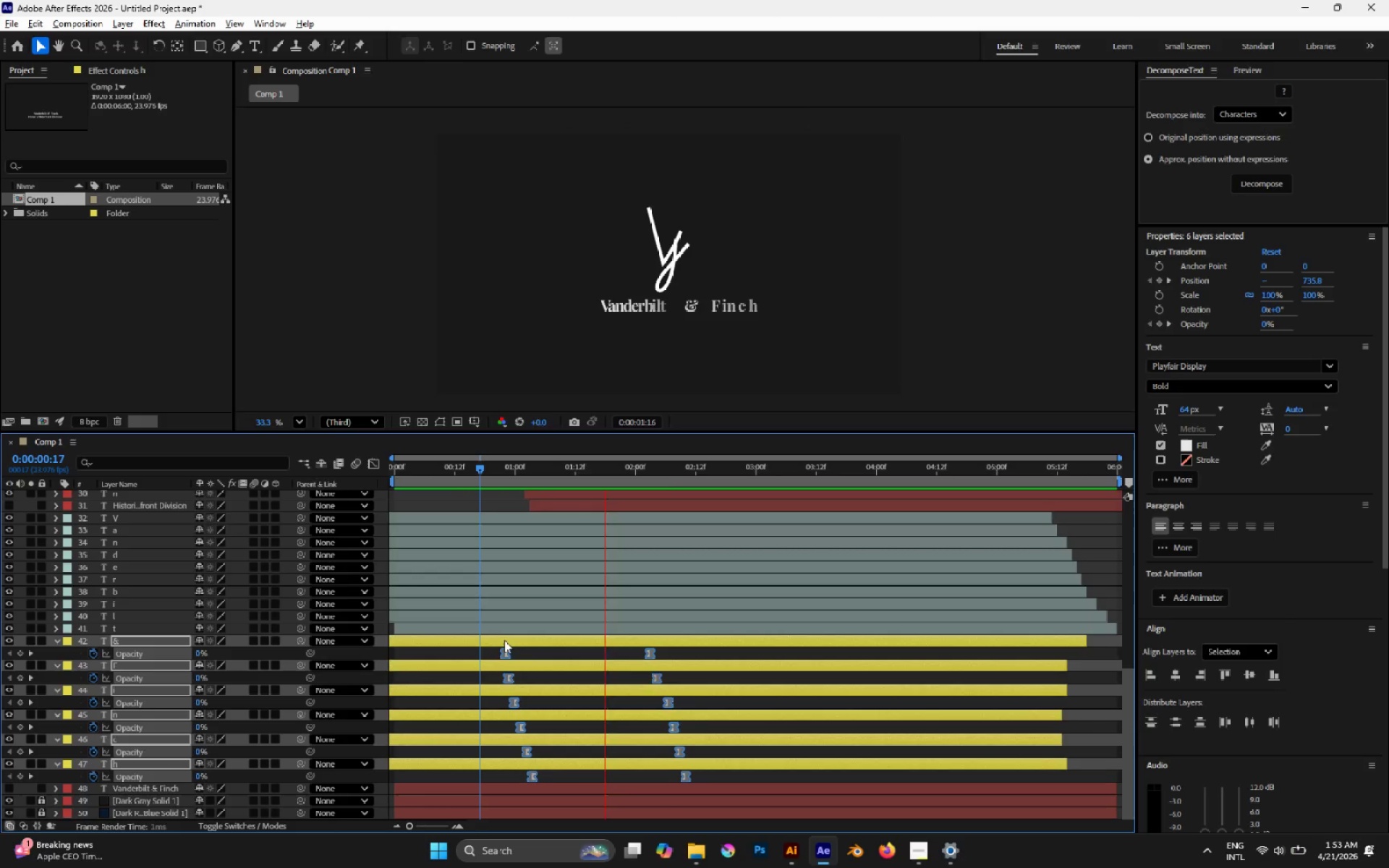 
key(Space)
 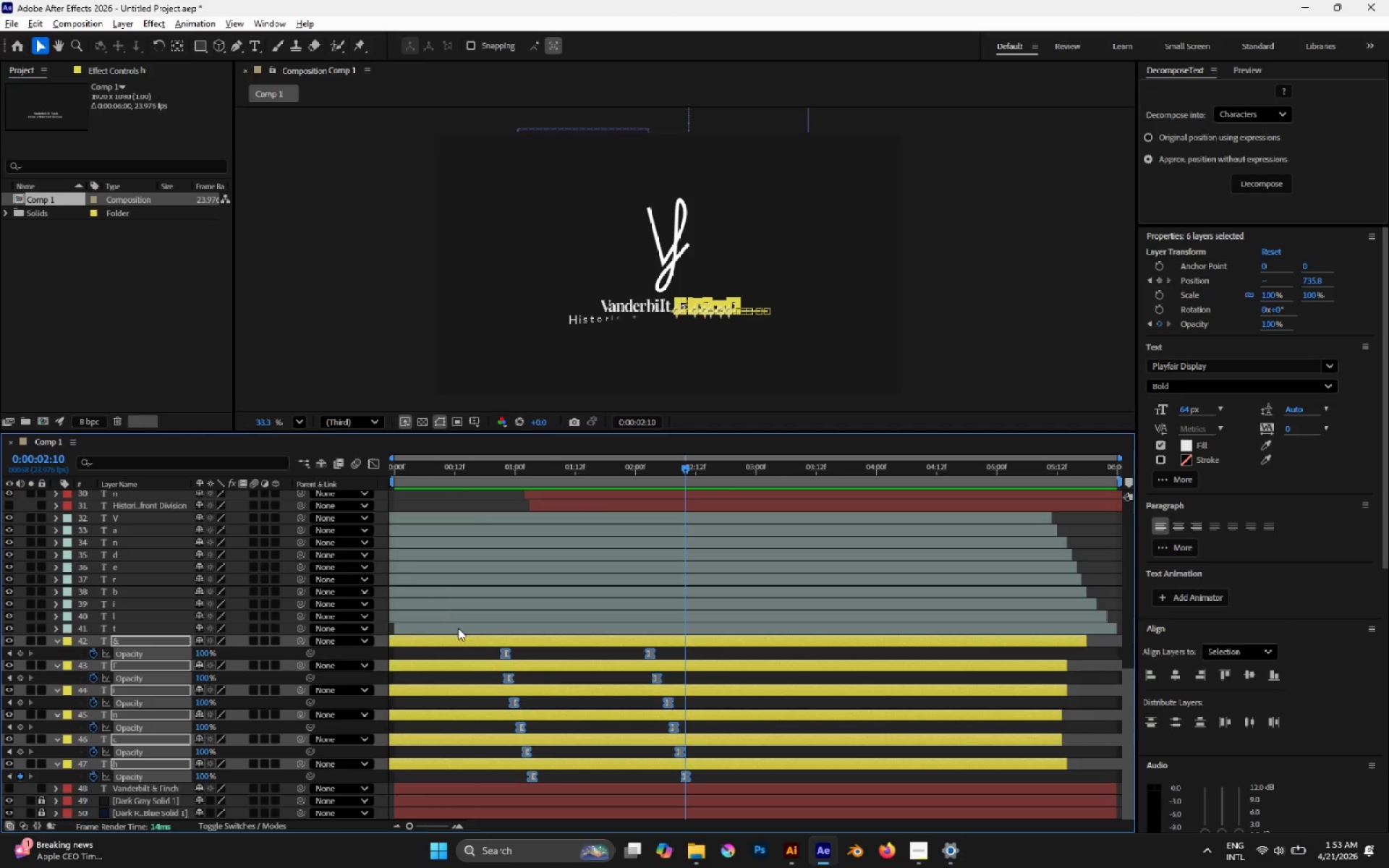 
key(P)
 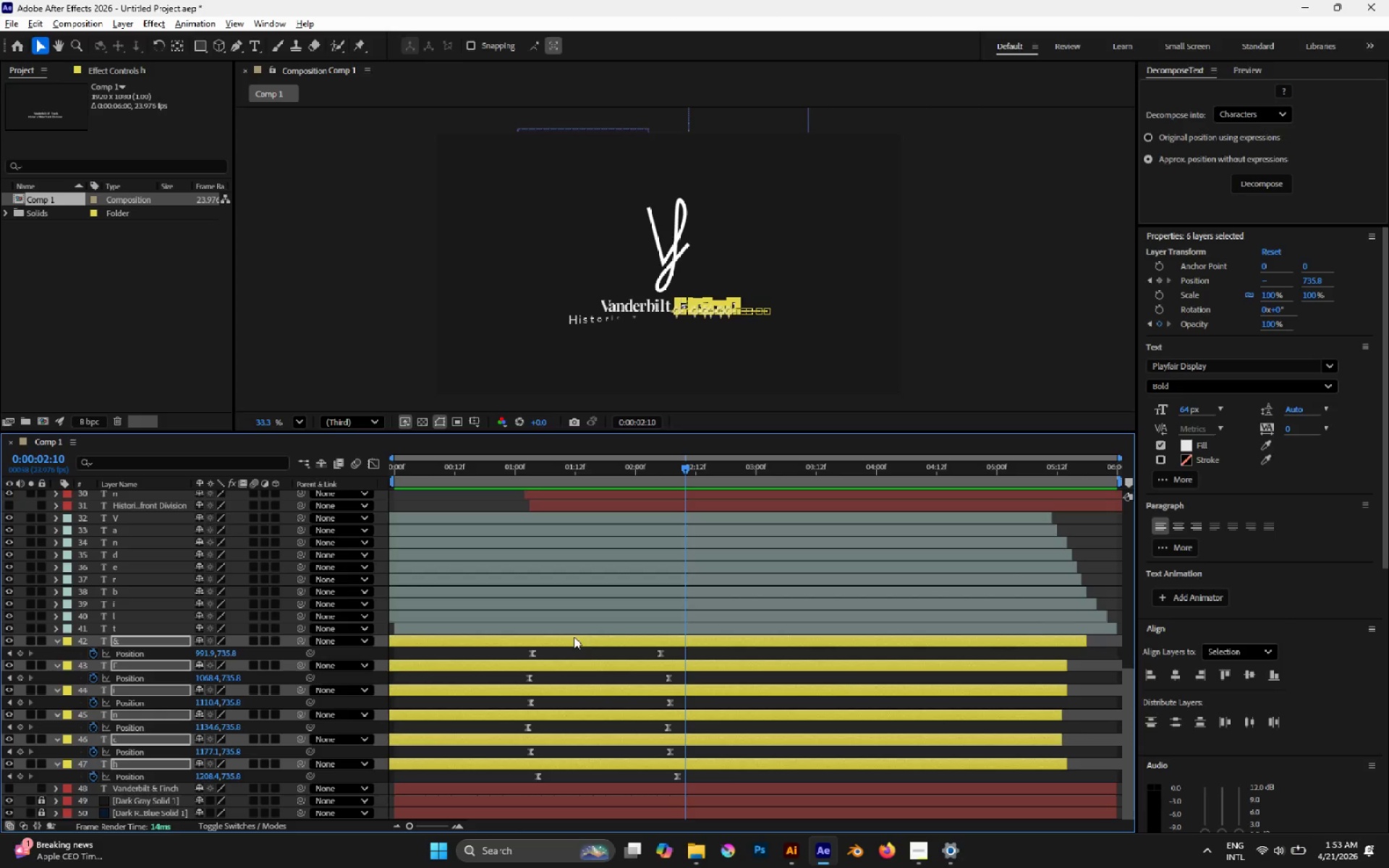 
left_click_drag(start_coordinate=[514, 649], to_coordinate=[694, 773])
 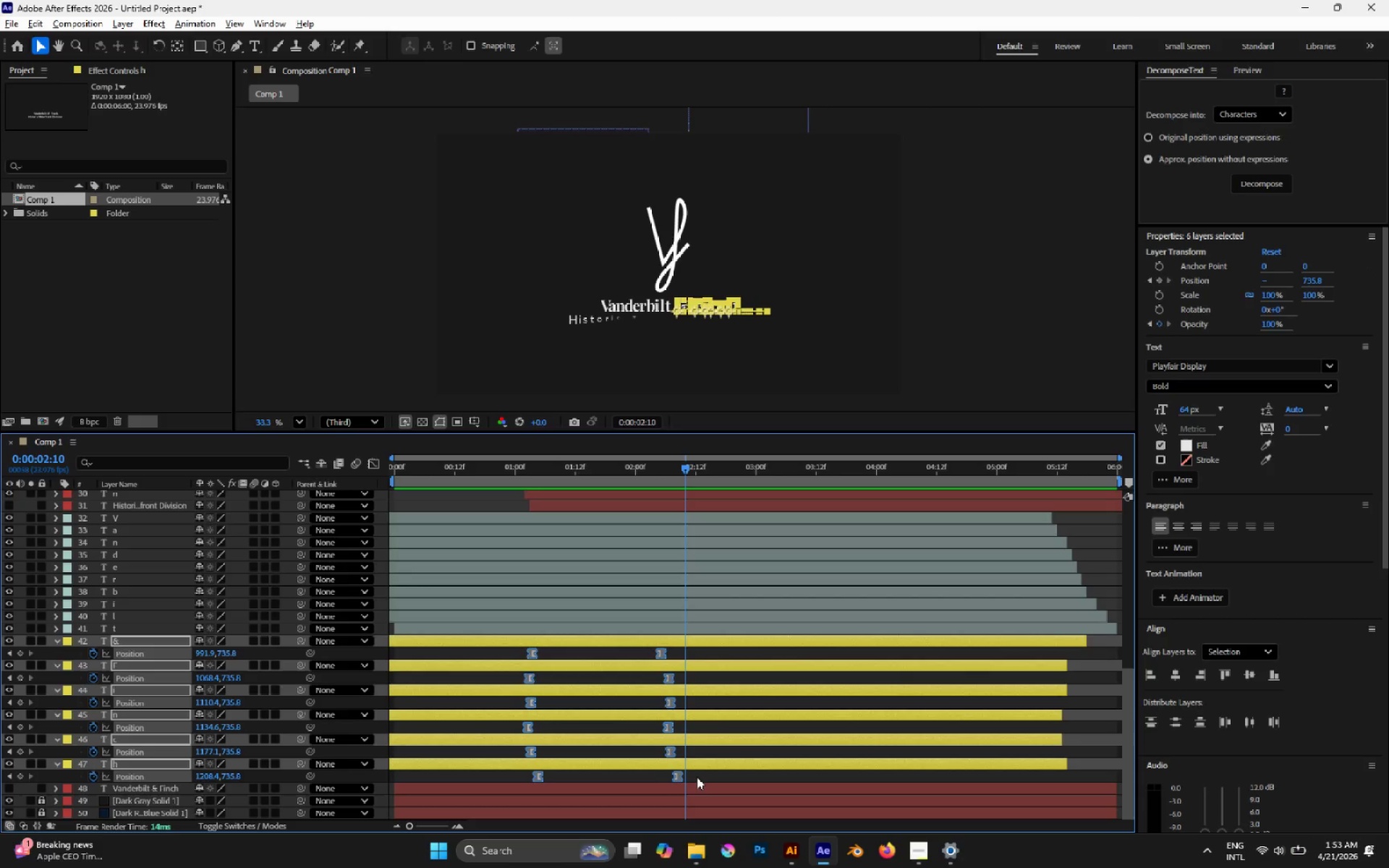 
left_click([699, 777])
 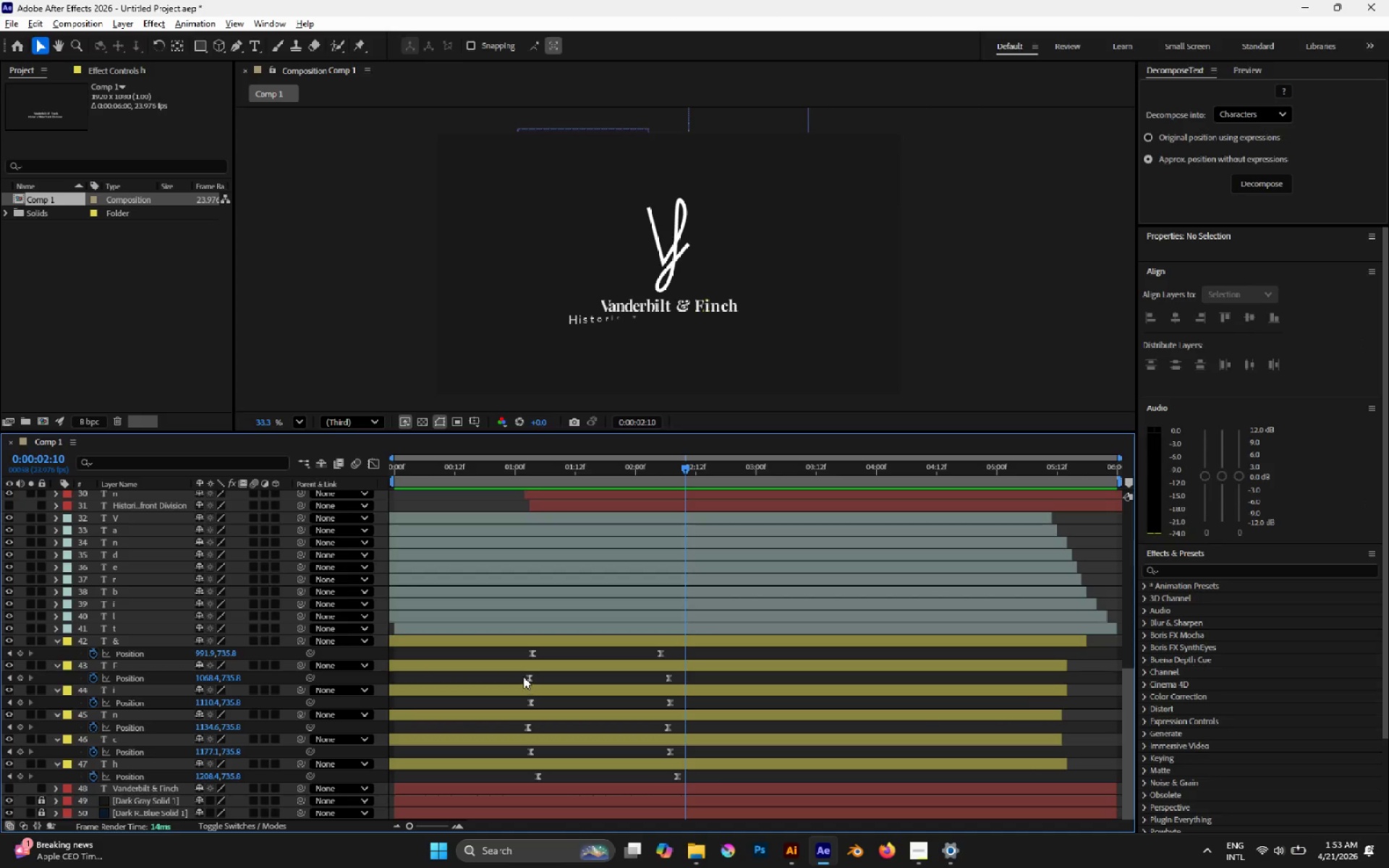 
left_click_drag(start_coordinate=[517, 675], to_coordinate=[663, 673])
 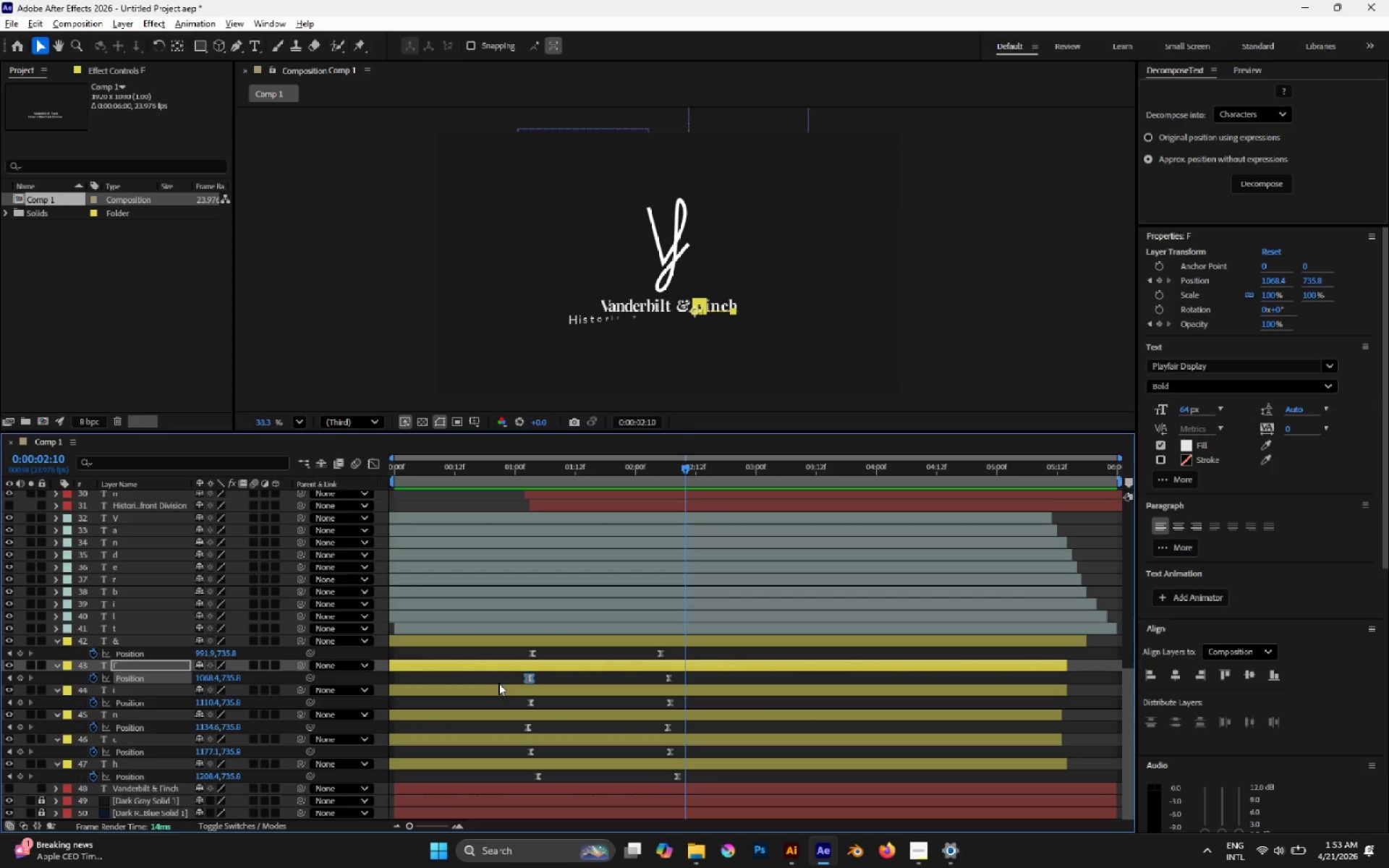 
left_click_drag(start_coordinate=[498, 680], to_coordinate=[690, 684])
 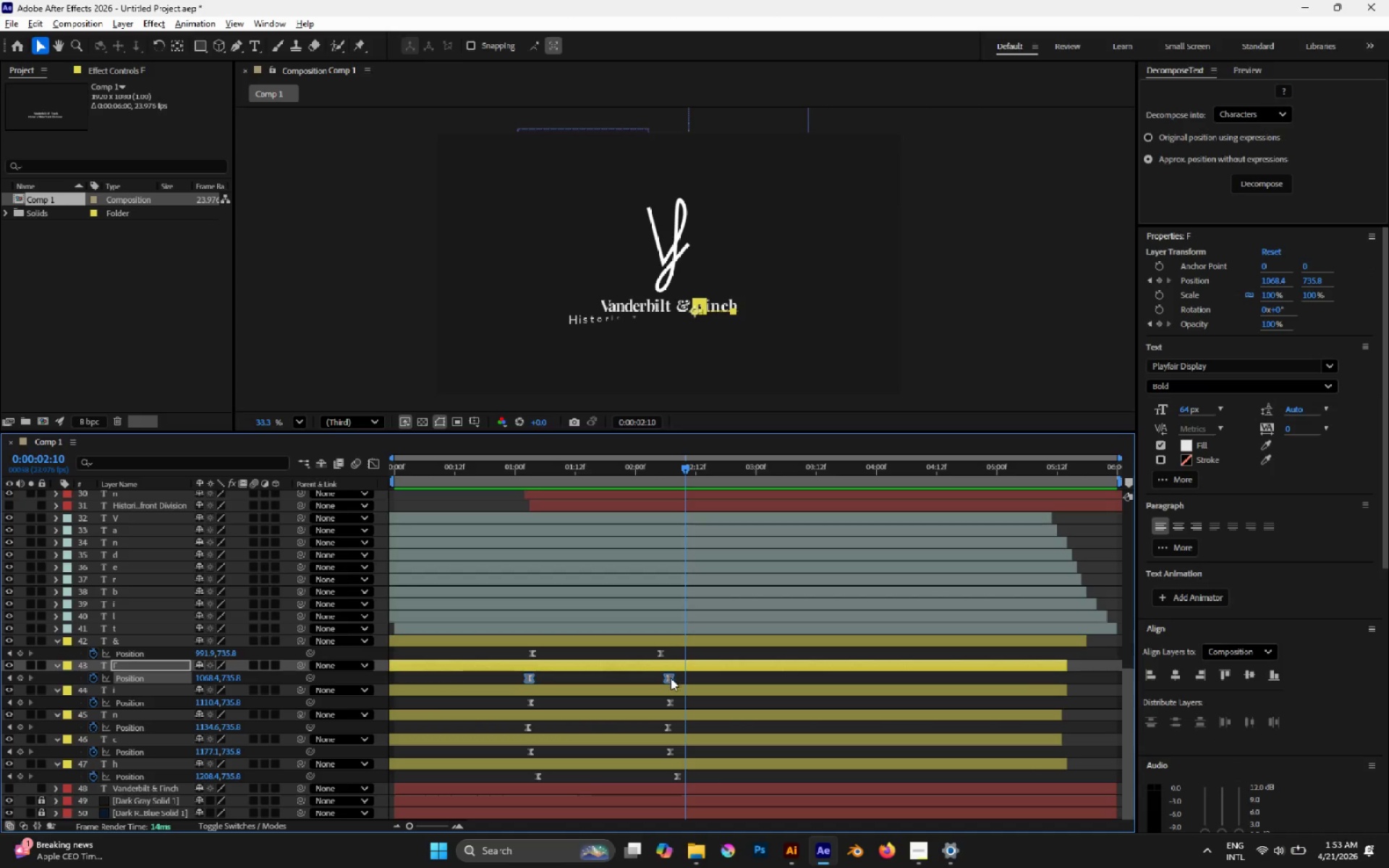 
left_click_drag(start_coordinate=[671, 678], to_coordinate=[678, 679])
 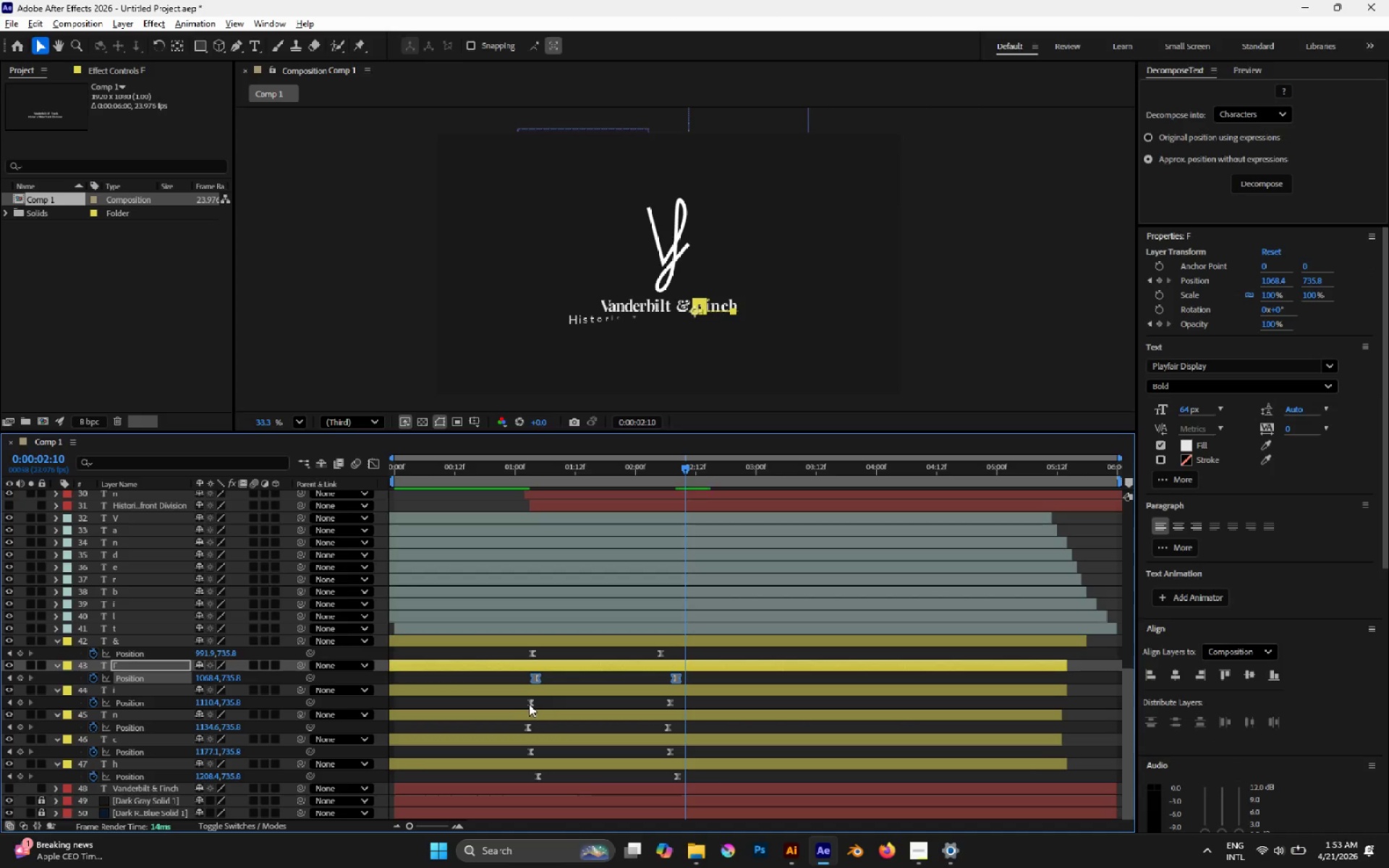 
left_click_drag(start_coordinate=[515, 702], to_coordinate=[689, 703])
 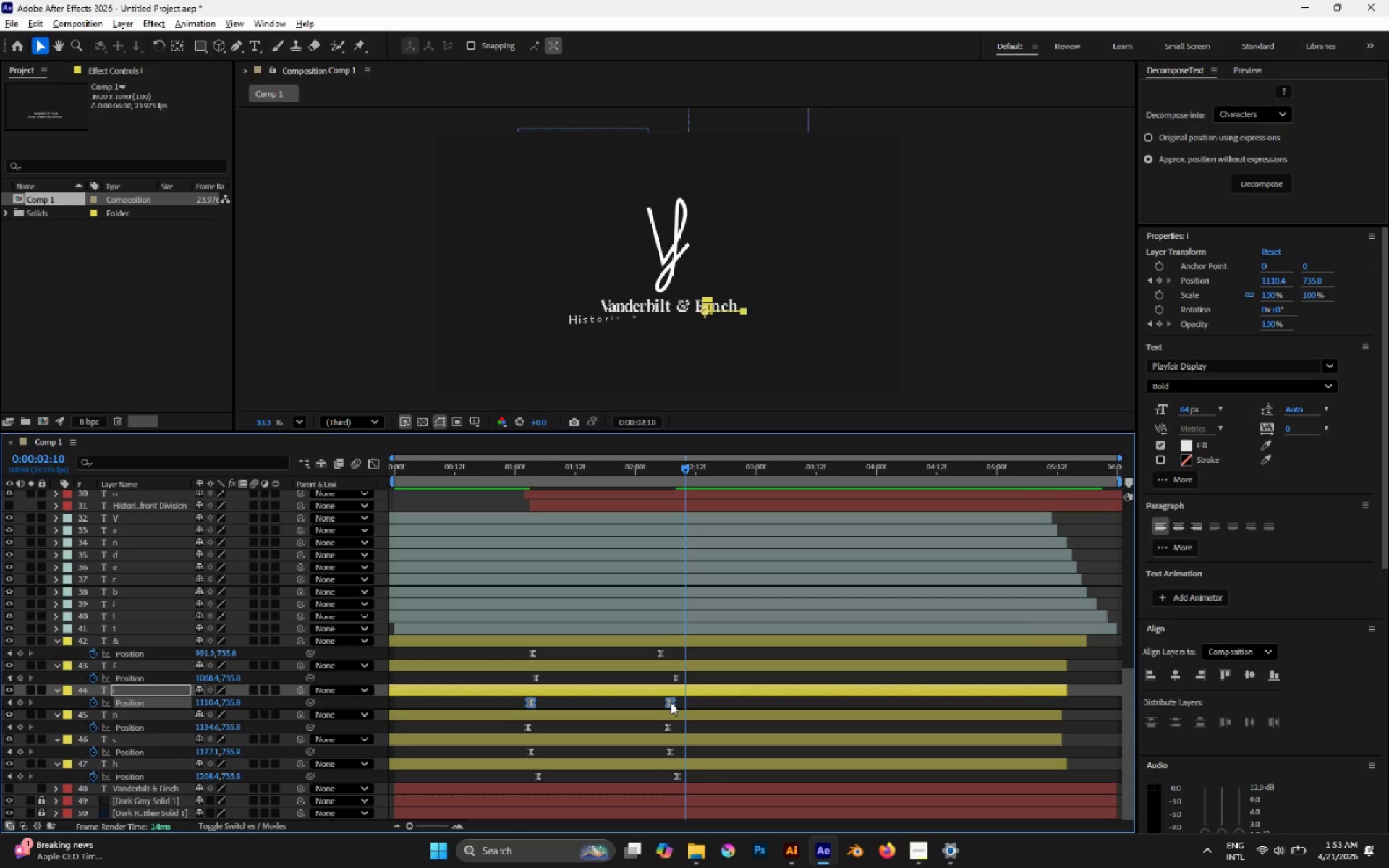 
left_click_drag(start_coordinate=[671, 702], to_coordinate=[681, 703])
 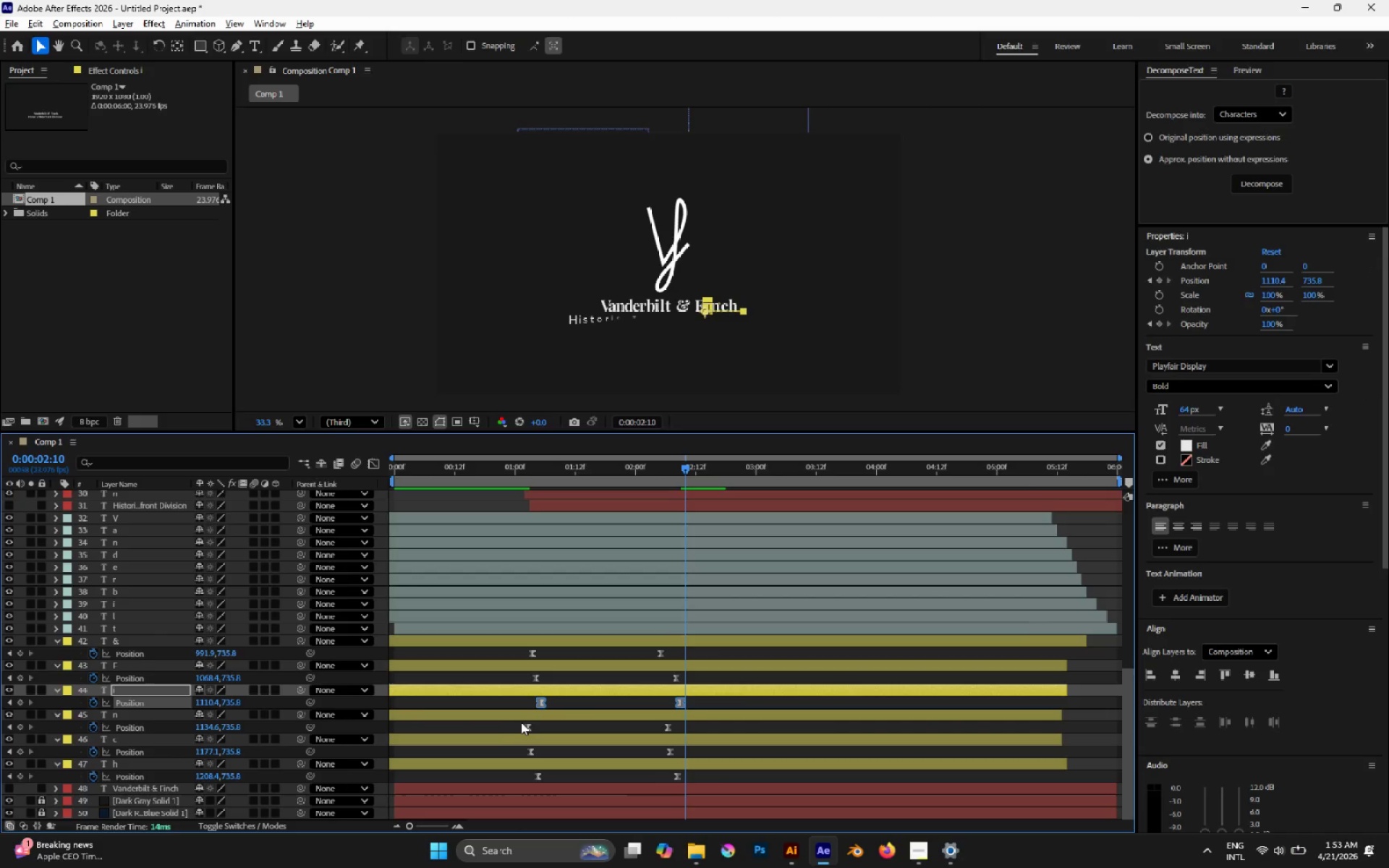 
left_click_drag(start_coordinate=[512, 729], to_coordinate=[681, 726])
 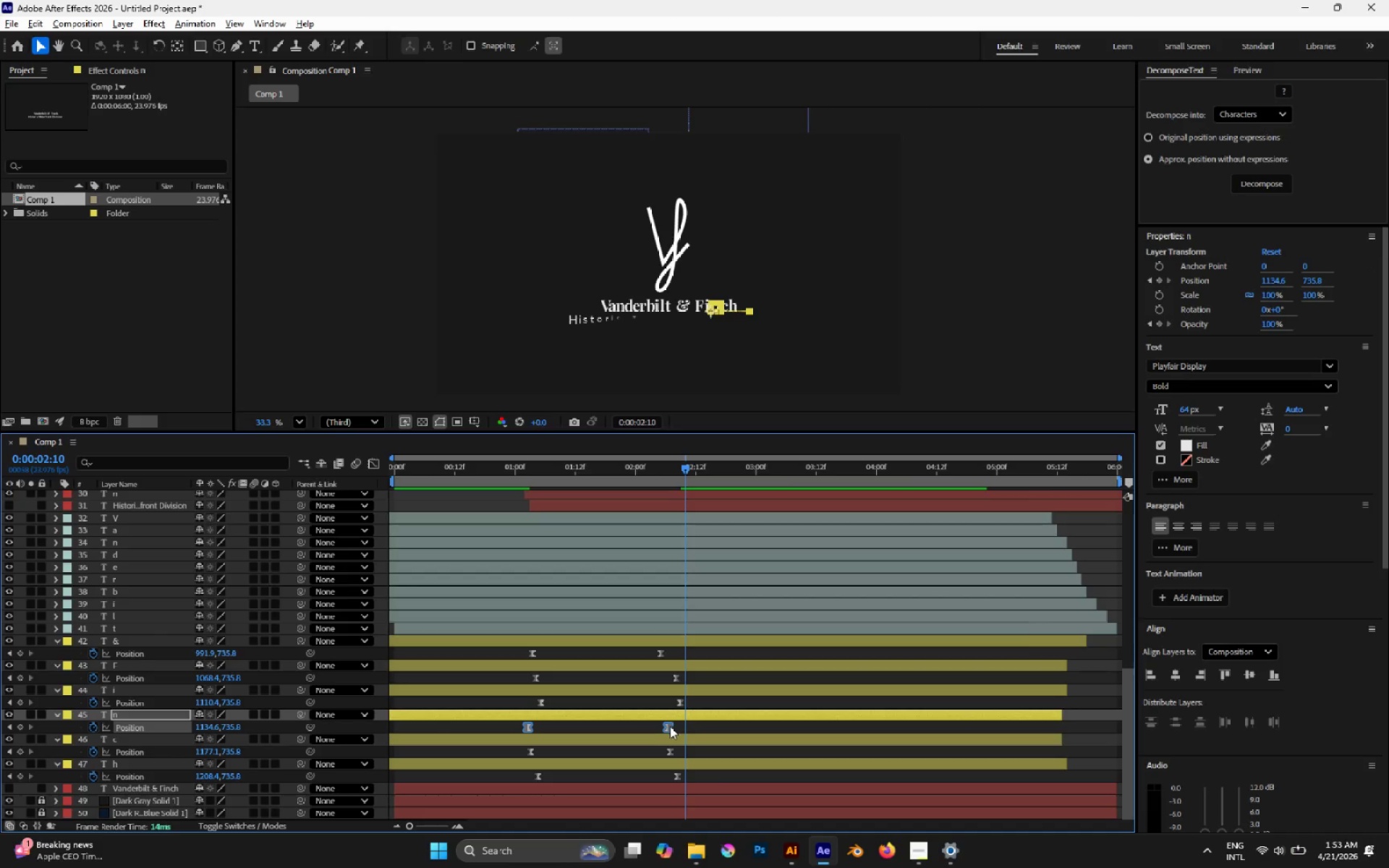 
left_click_drag(start_coordinate=[668, 726], to_coordinate=[685, 727])
 